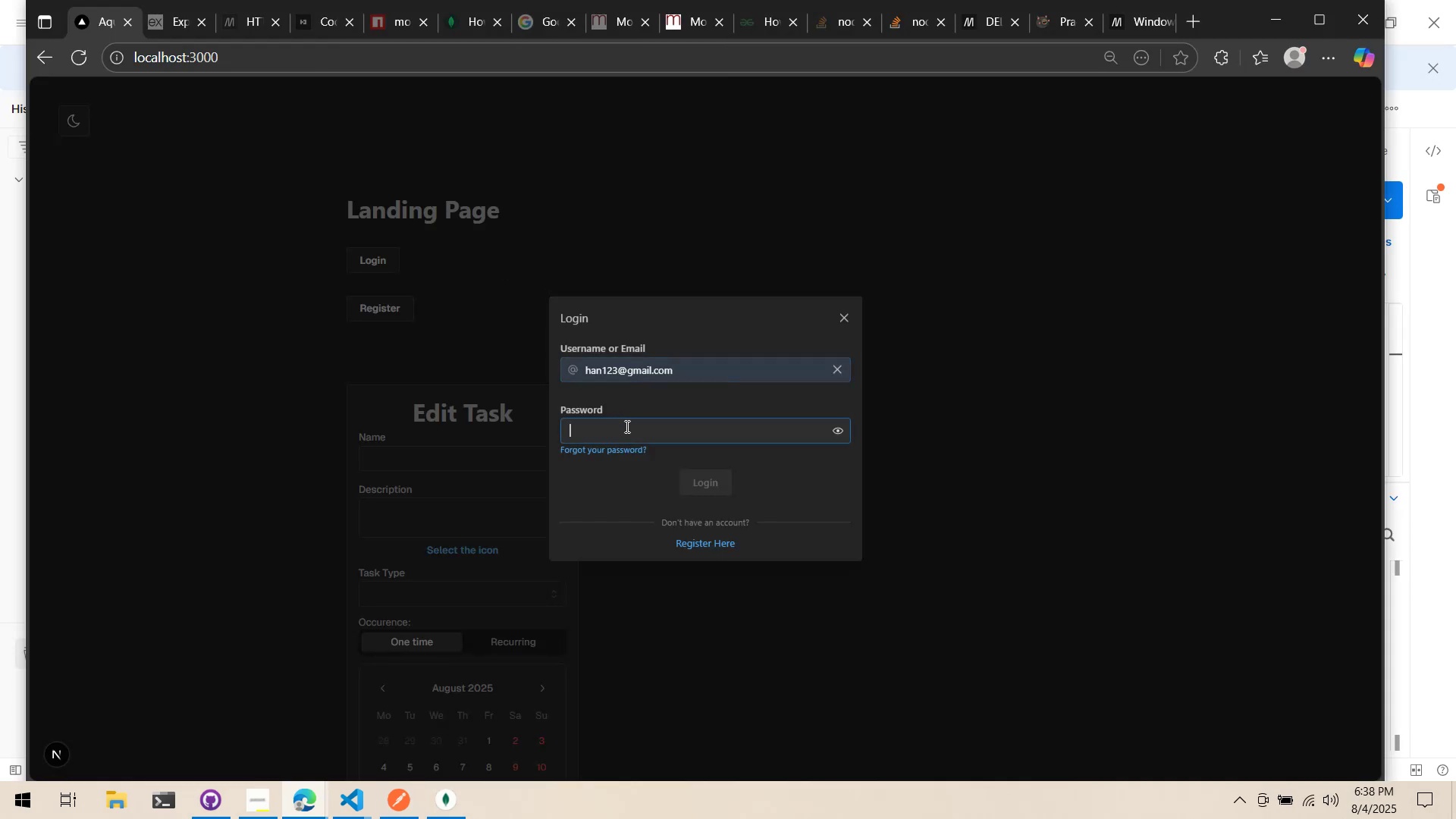 
key(Control+ControlLeft)
 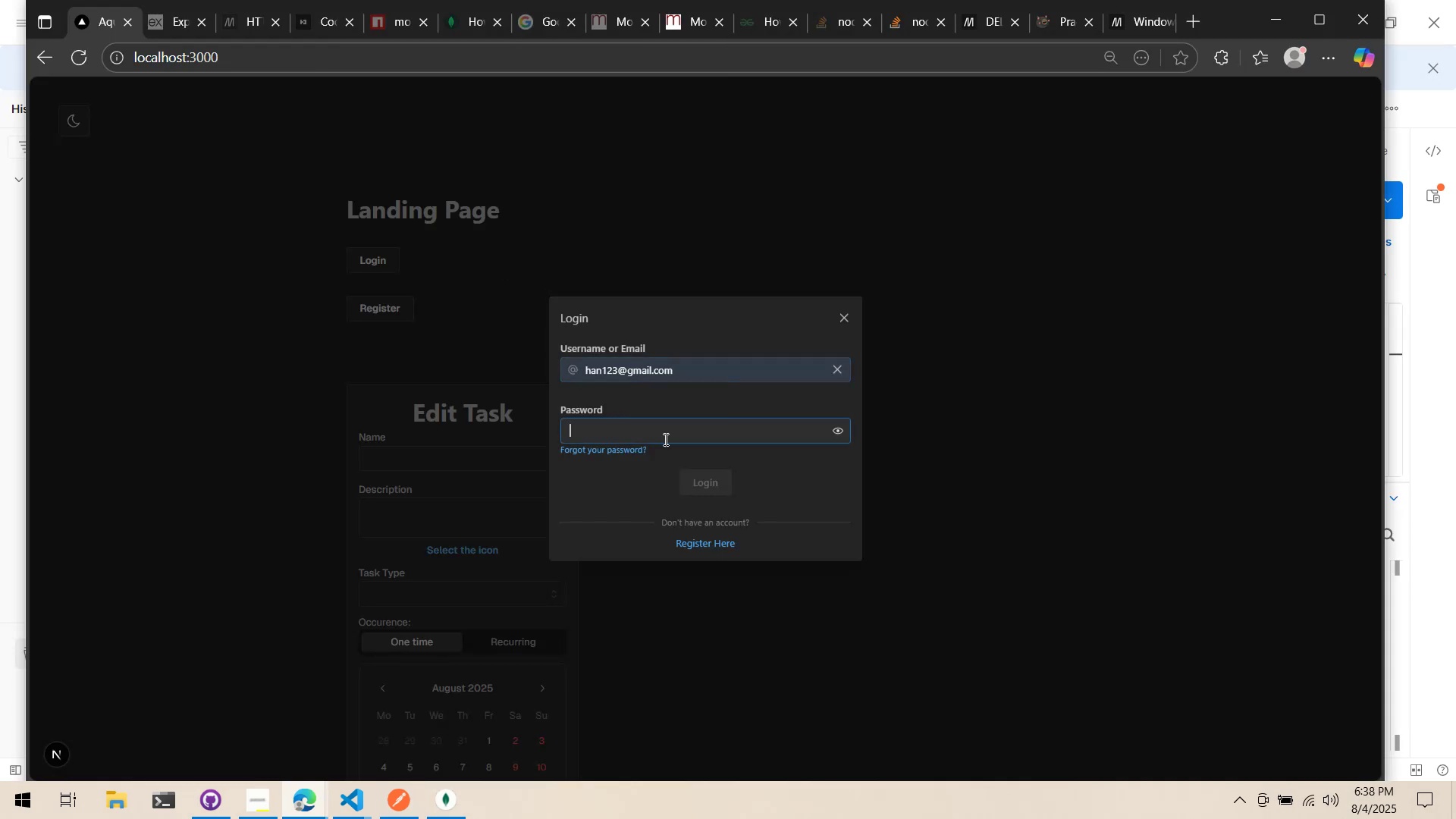 
key(Control+V)
 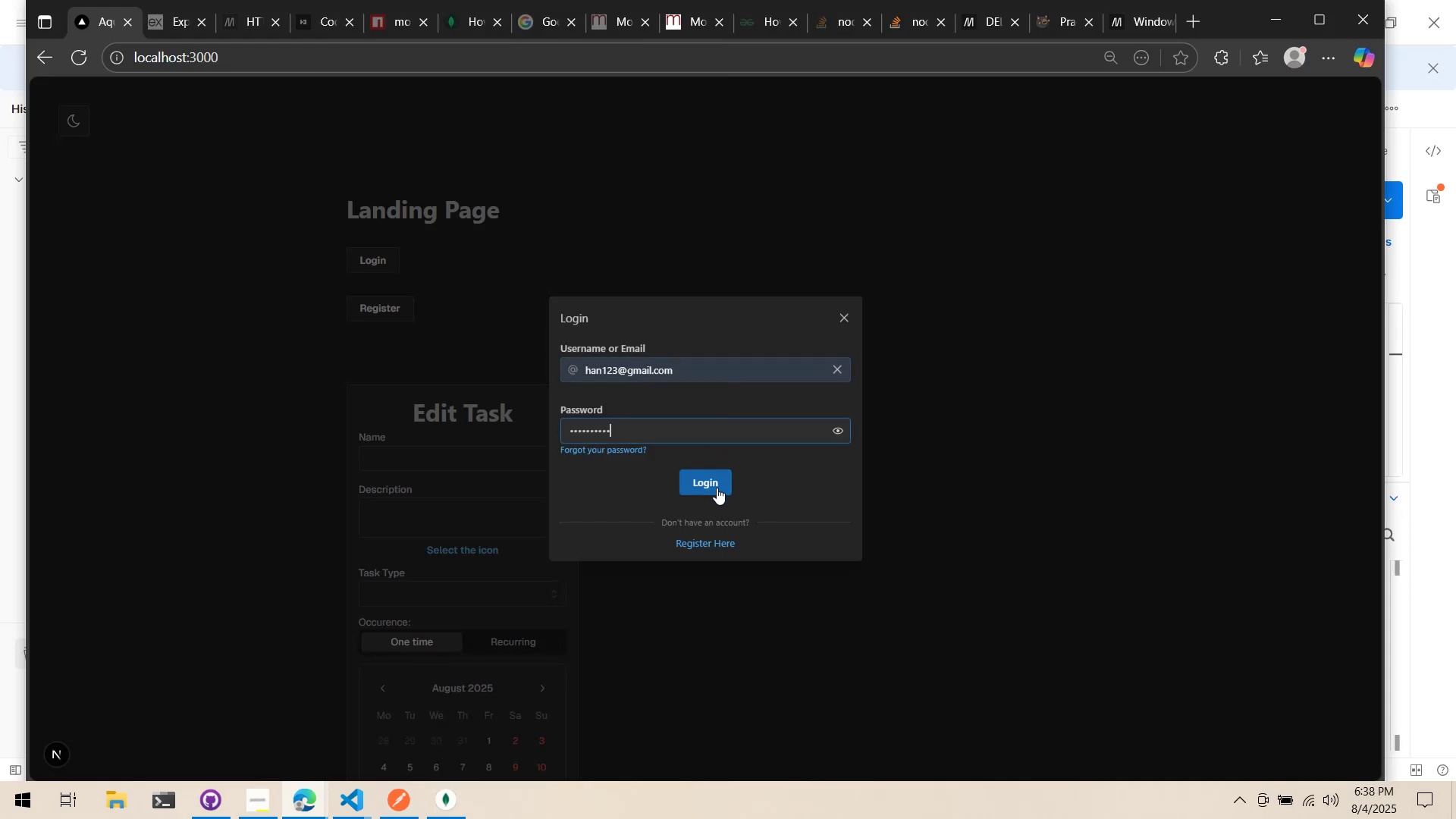 
left_click([717, 488])
 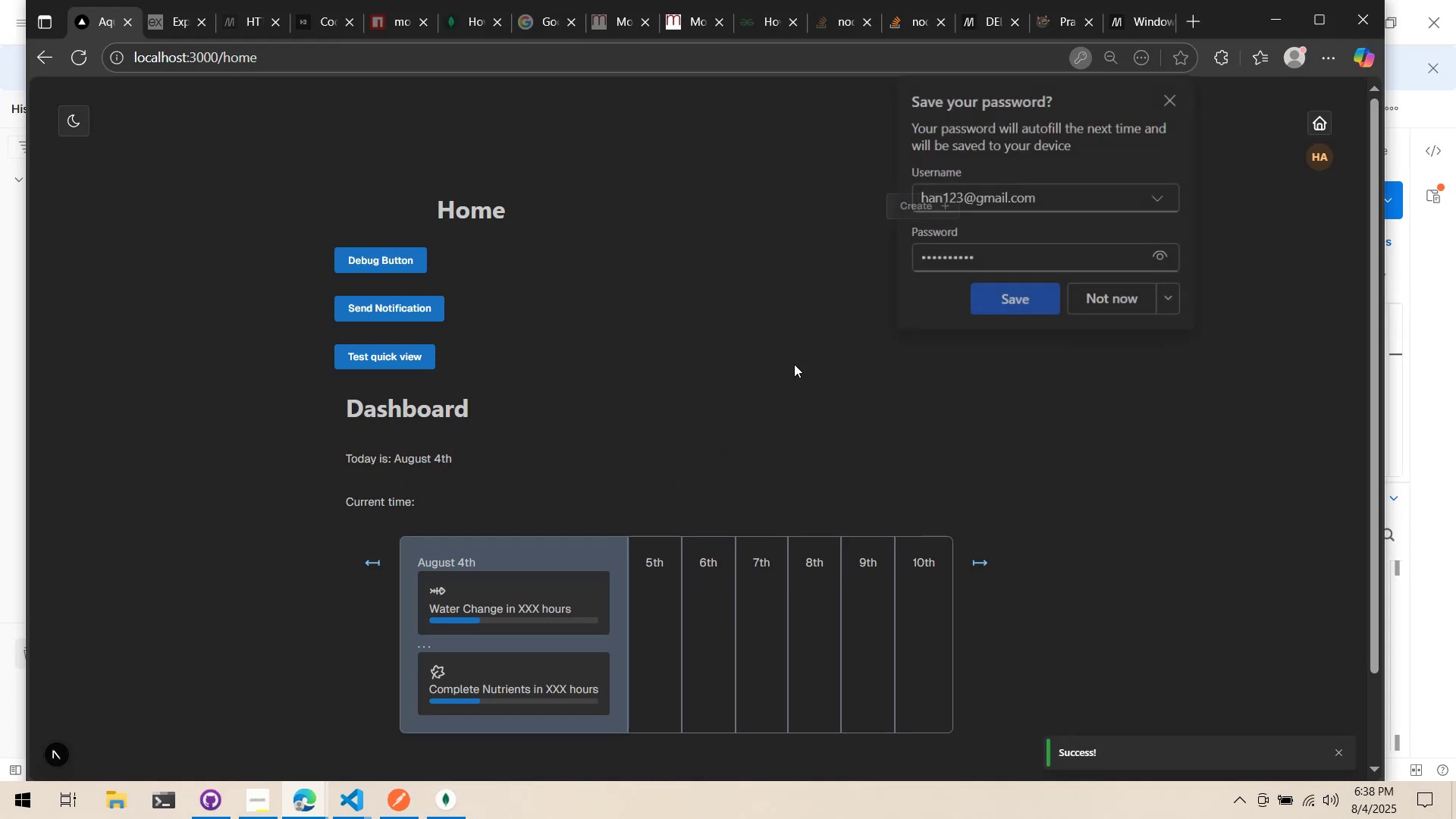 
scroll: coordinate [794, 364], scroll_direction: down, amount: 7.0
 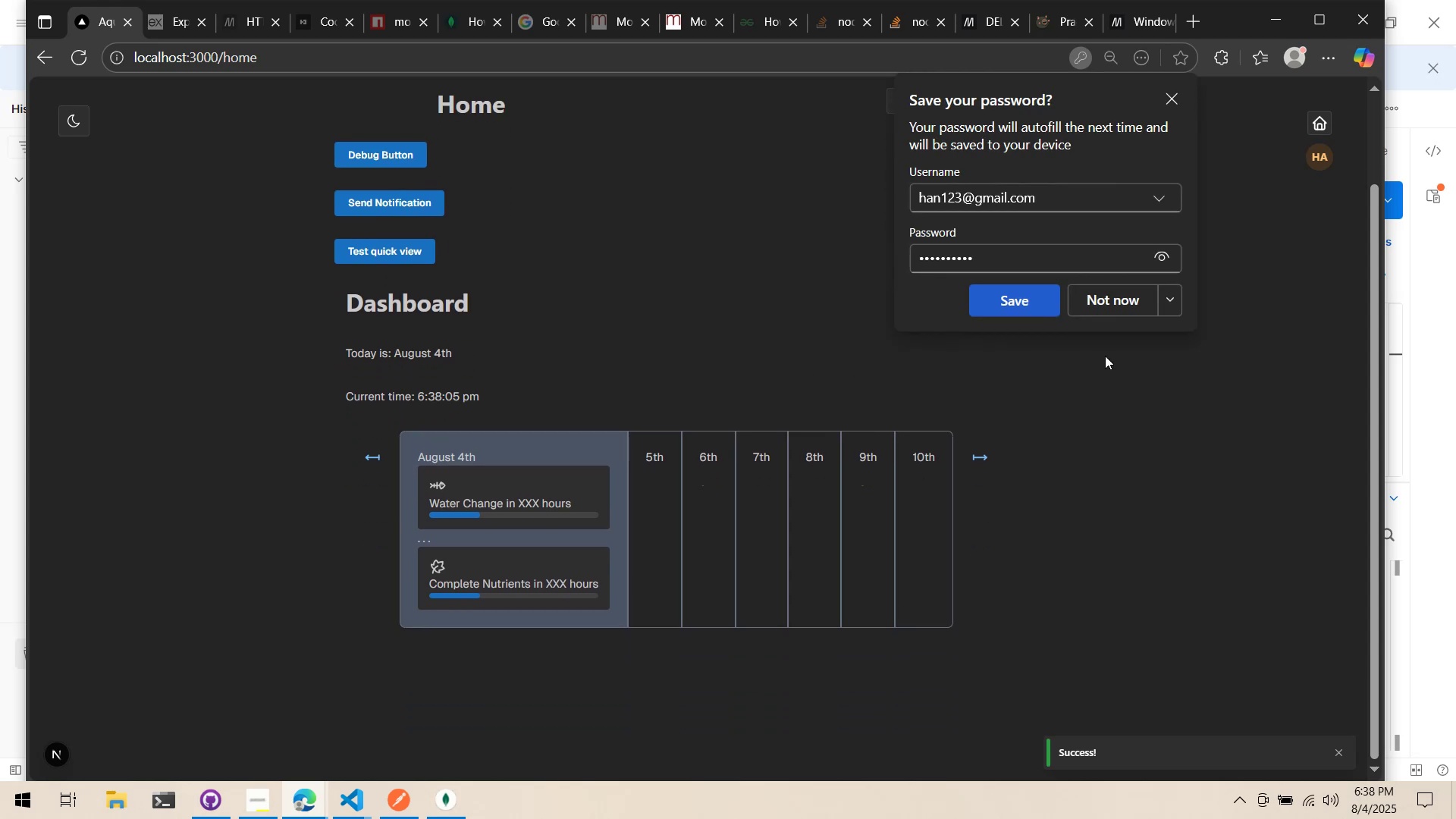 
left_click([1098, 305])
 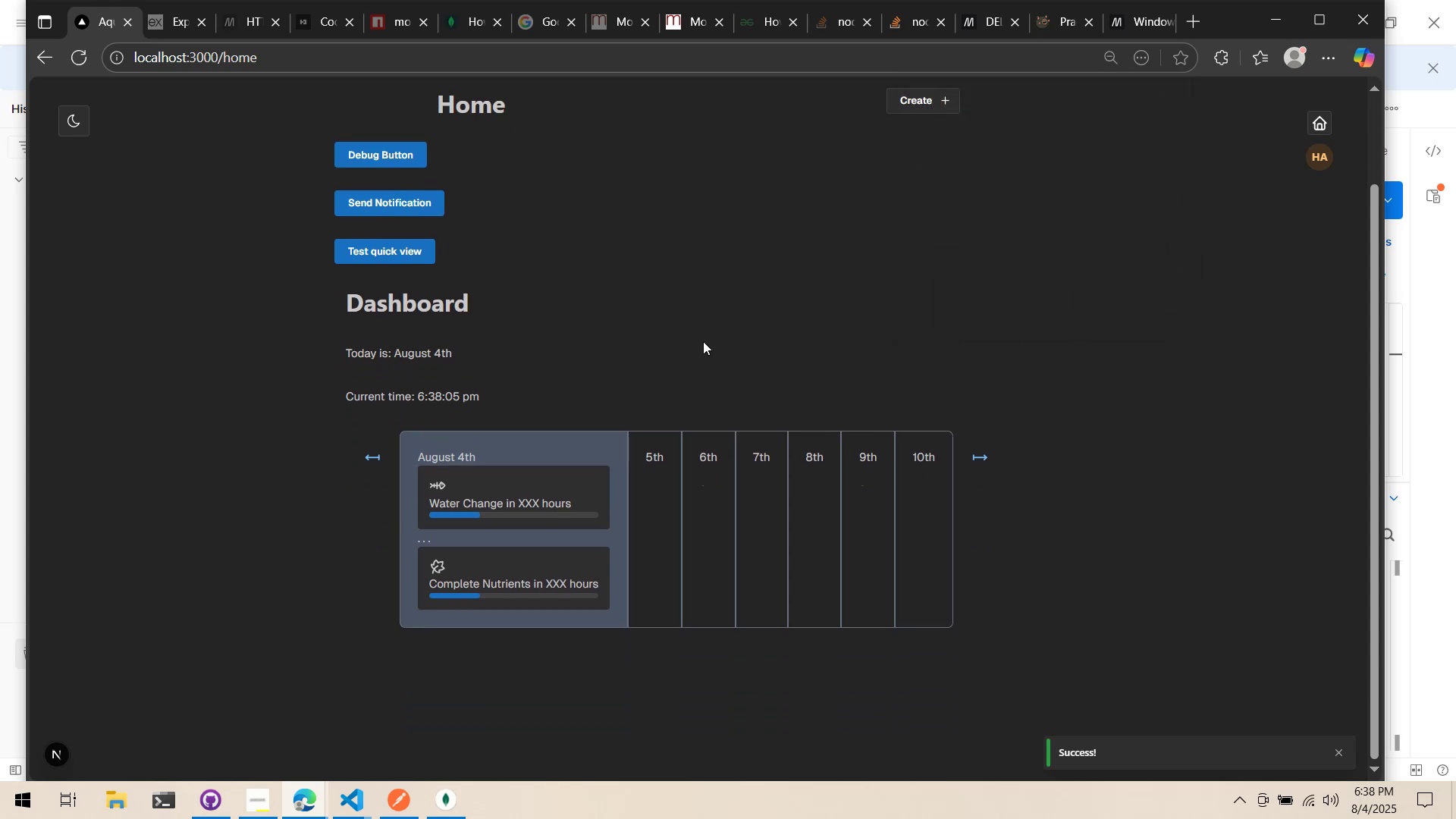 
scroll: coordinate [608, 308], scroll_direction: none, amount: 0.0
 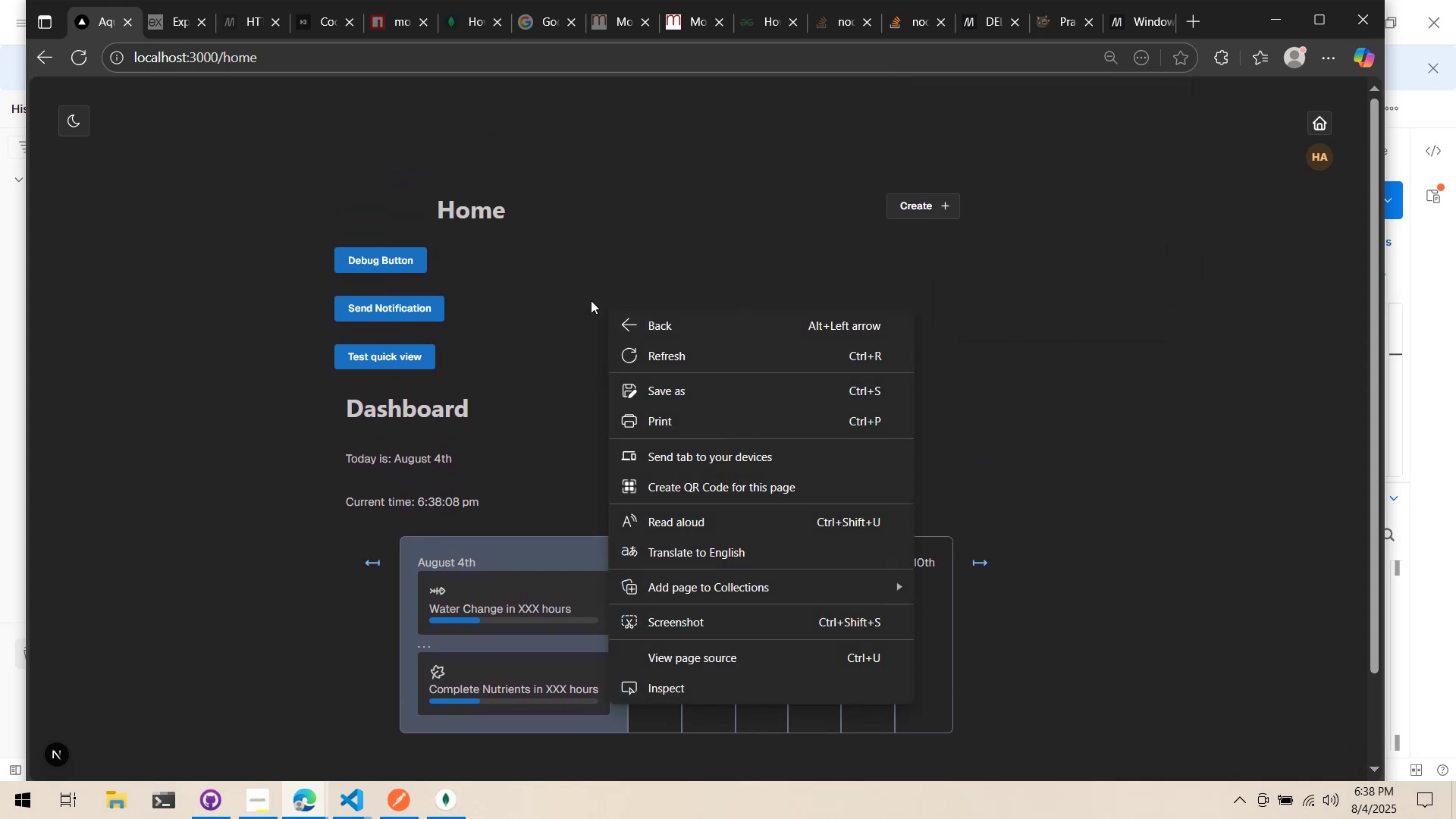 
left_click([581, 296])
 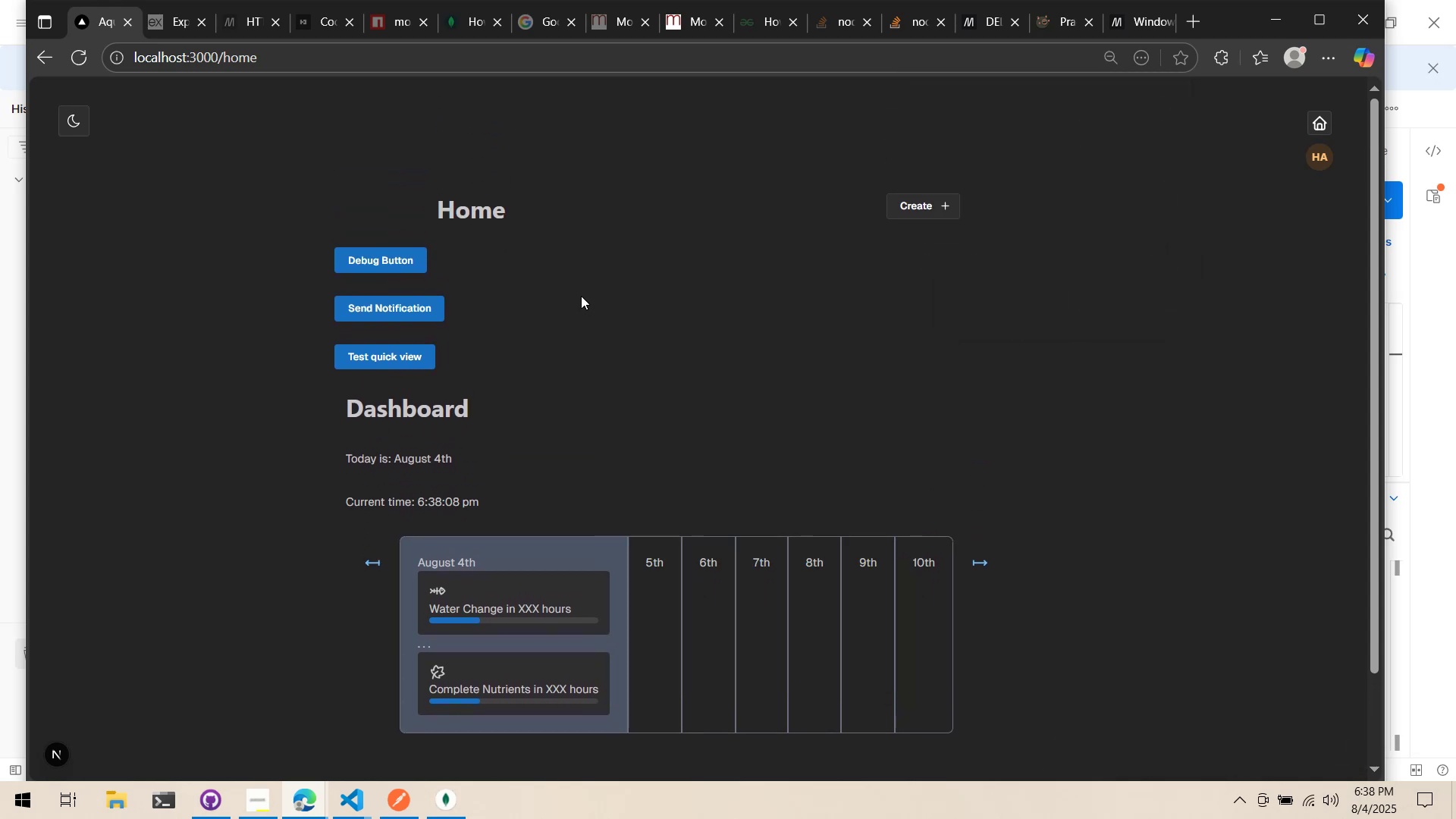 
key(Alt+AltLeft)
 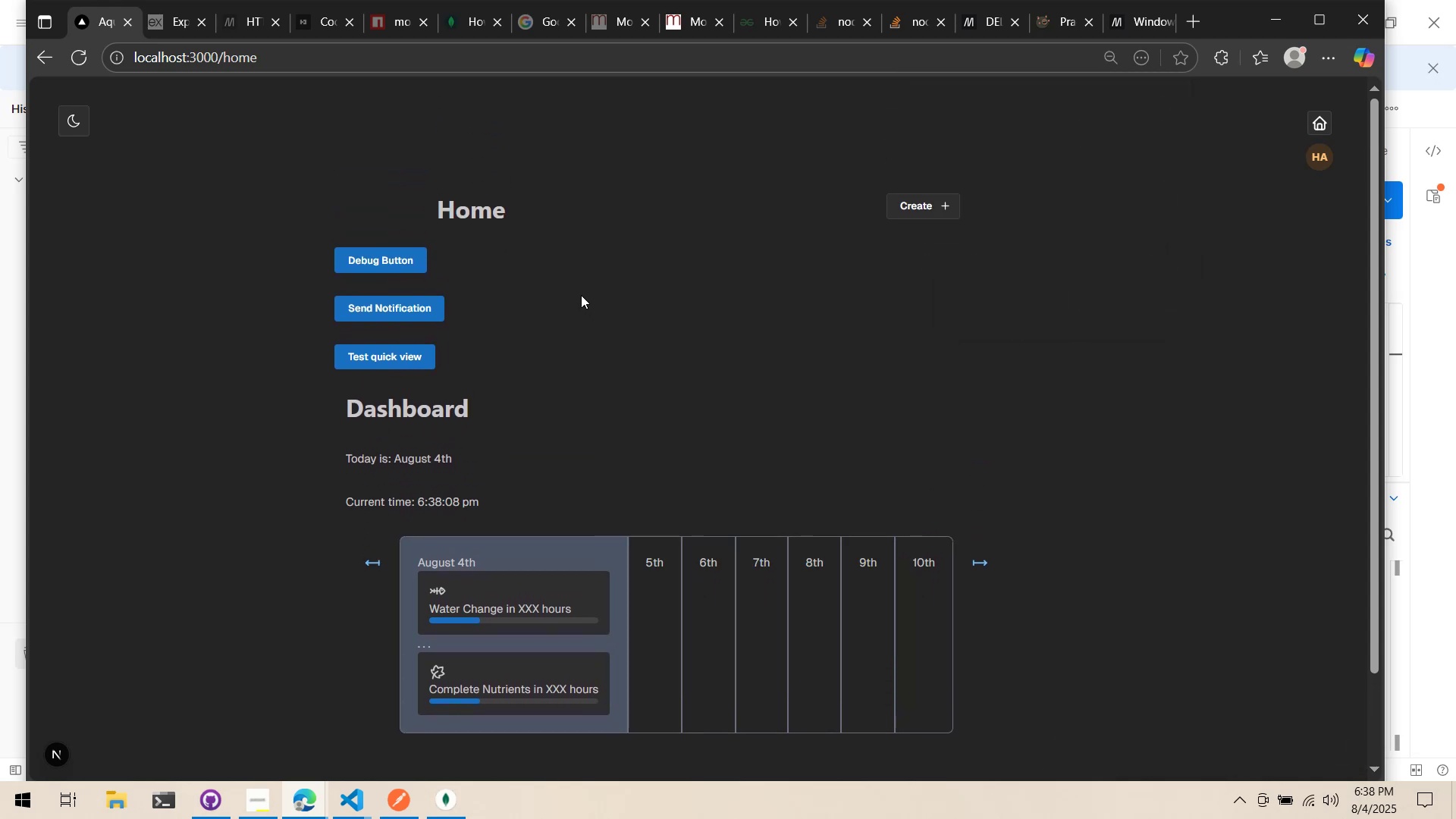 
key(Alt+Tab)
 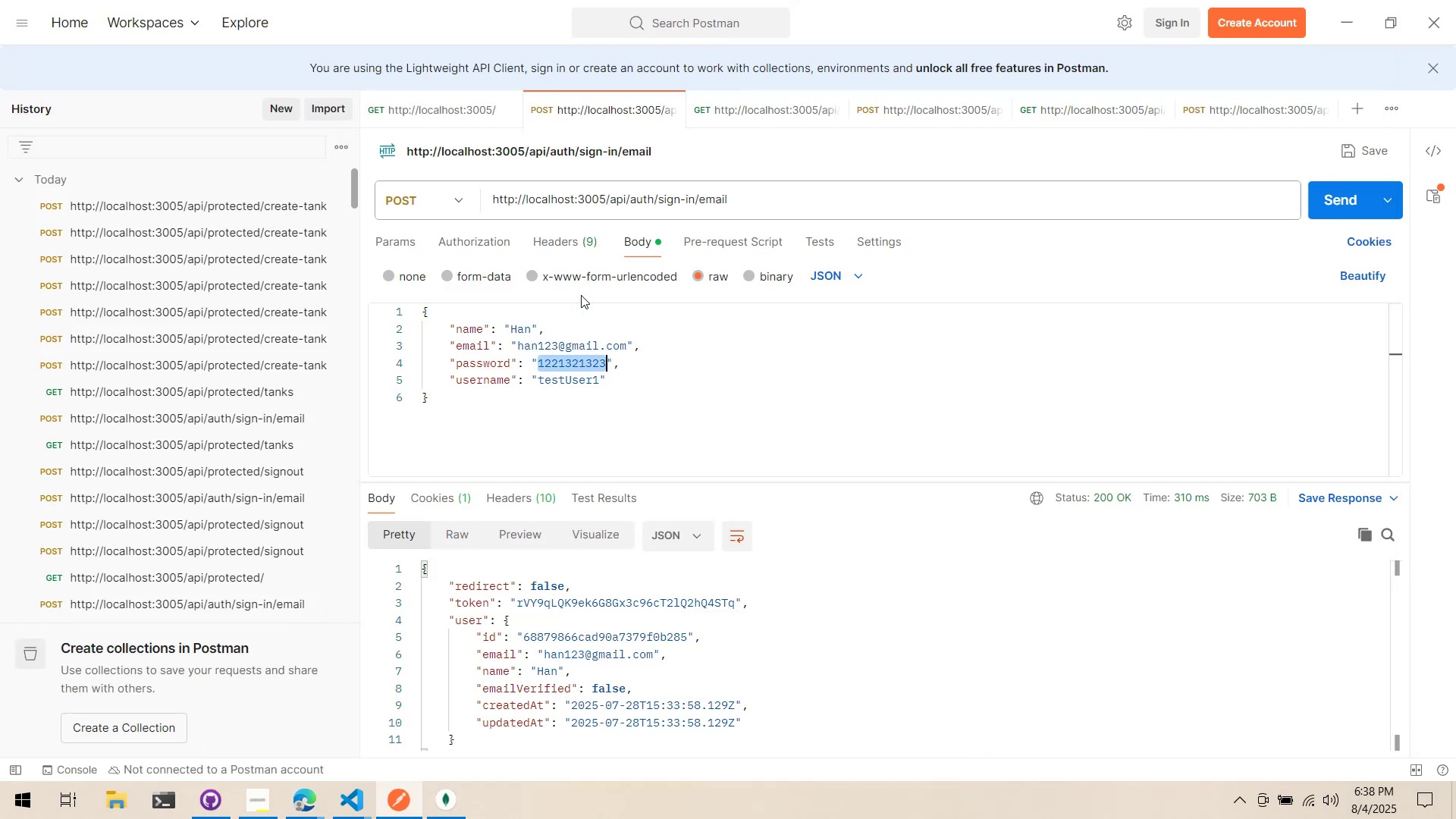 
key(Alt+Tab)
 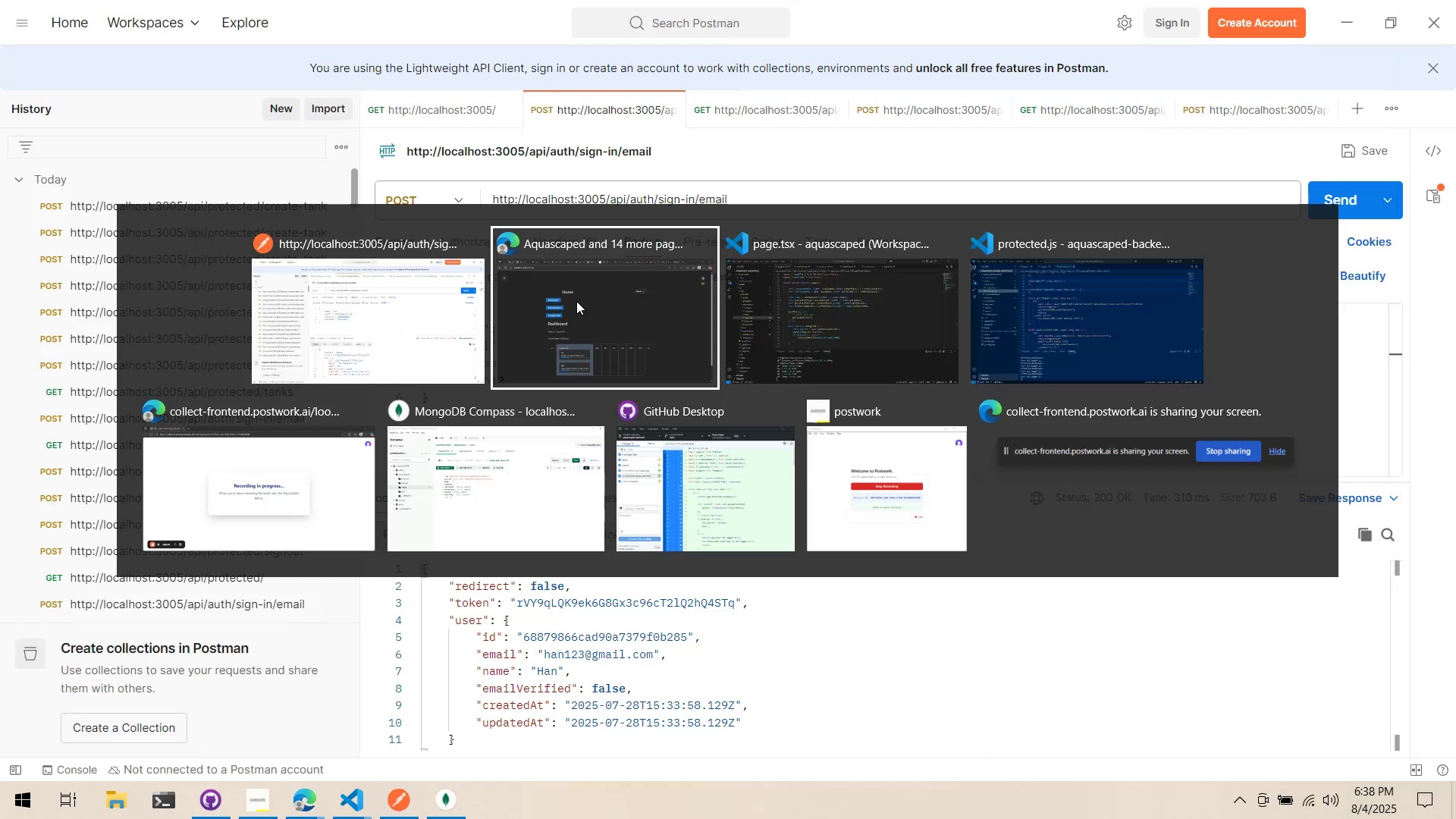 
key(Alt+Tab)
 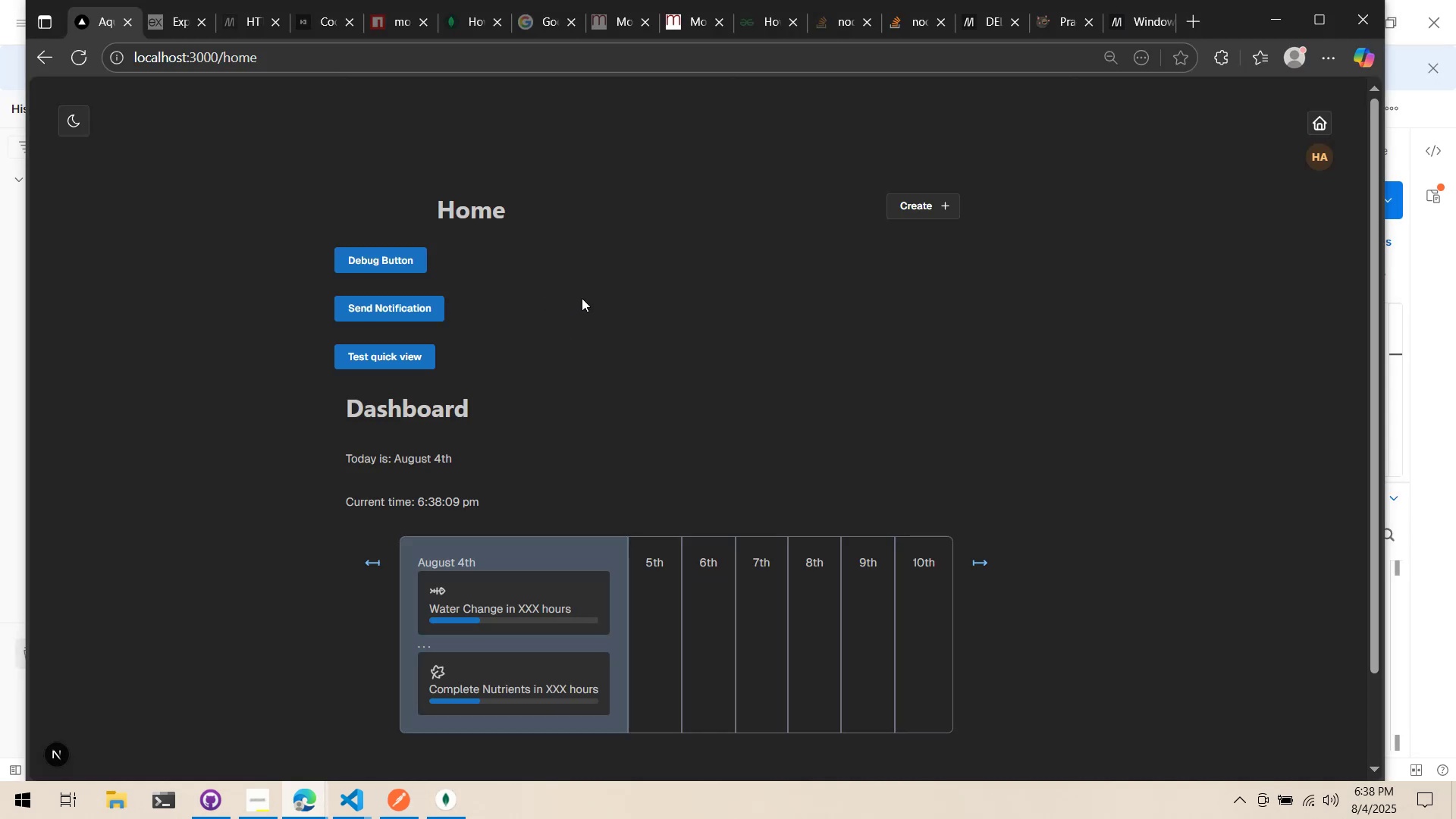 
key(Alt+Tab)
 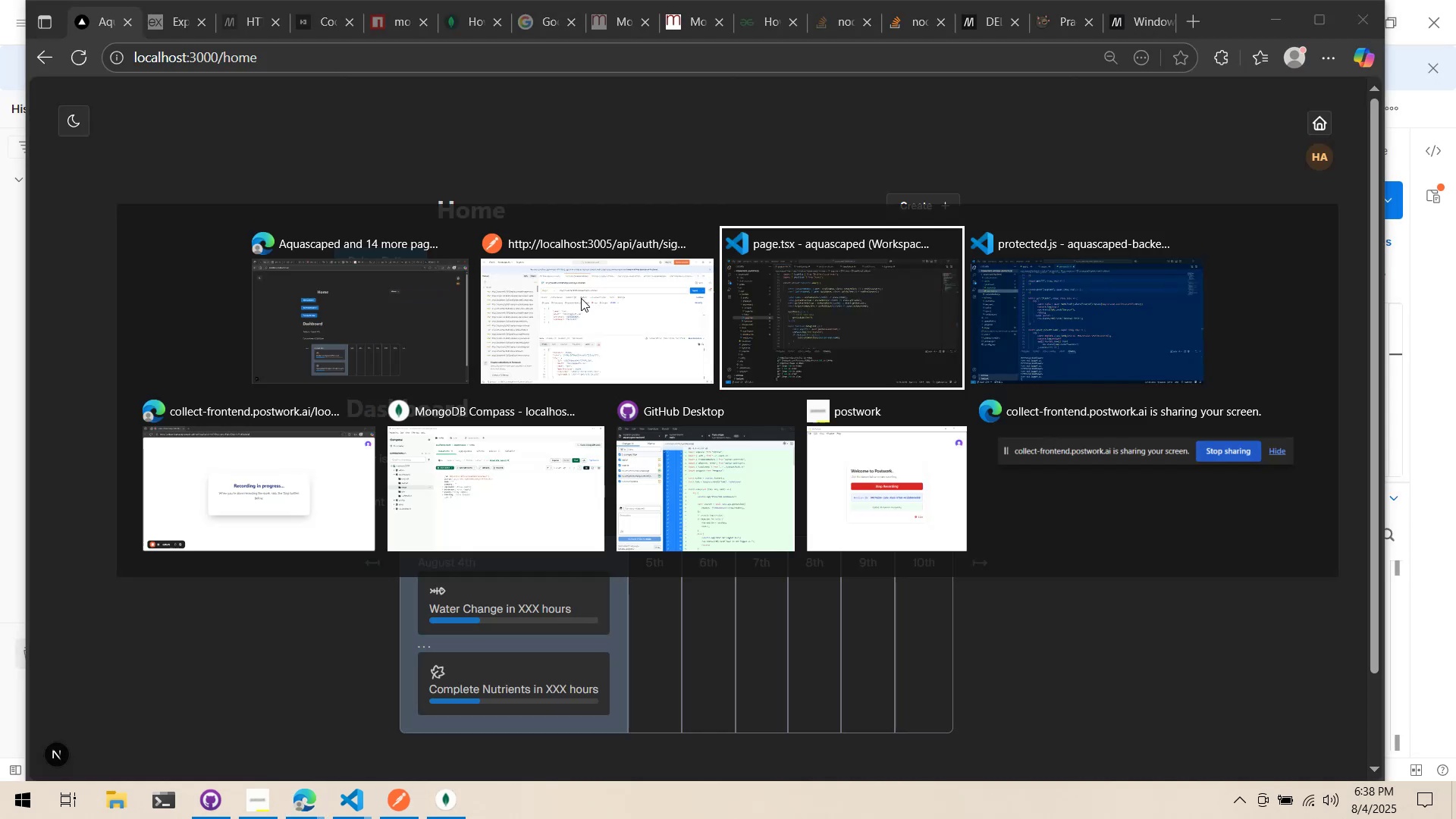 
key(Alt+Tab)
 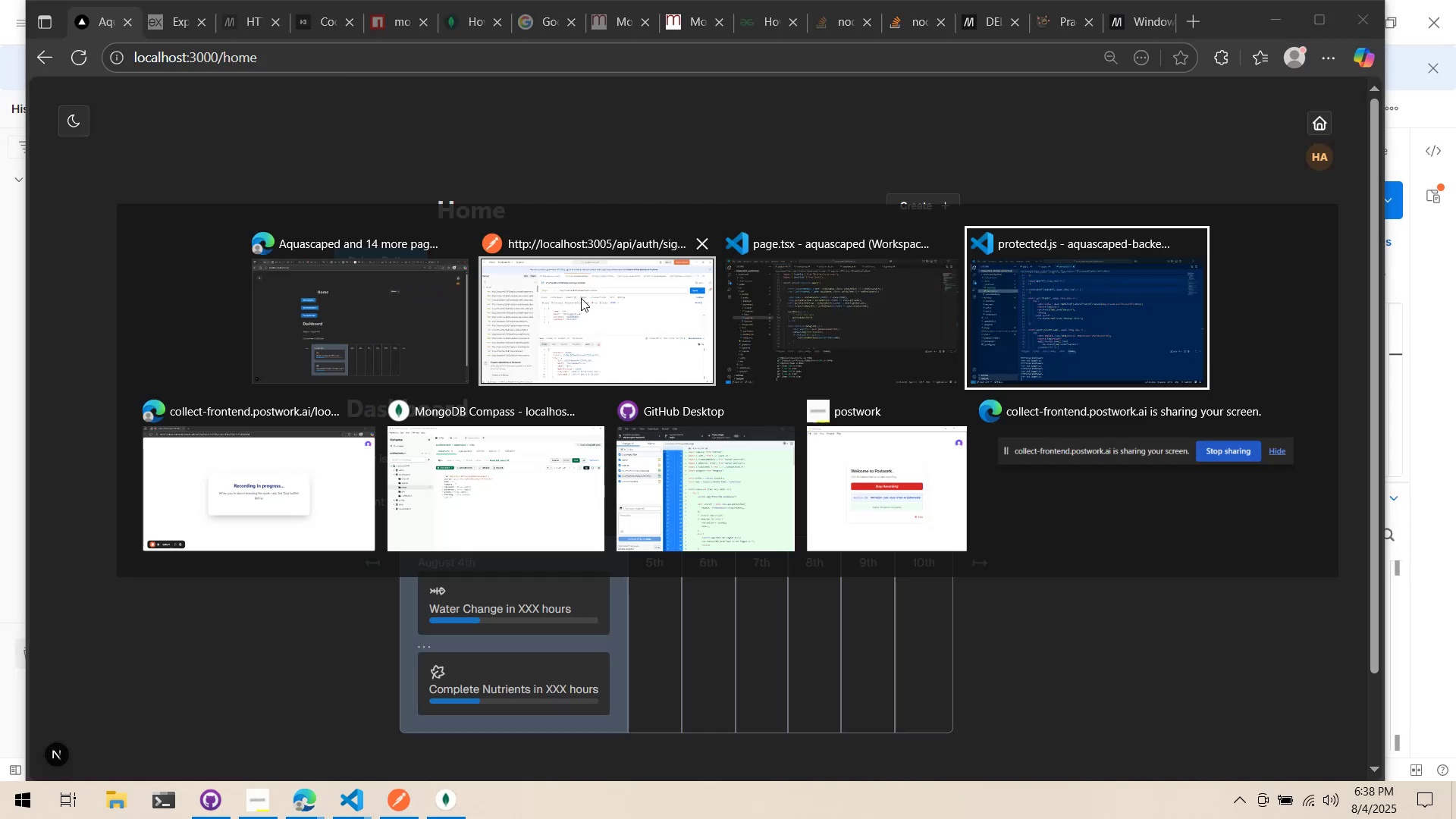 
key(Alt+Tab)
 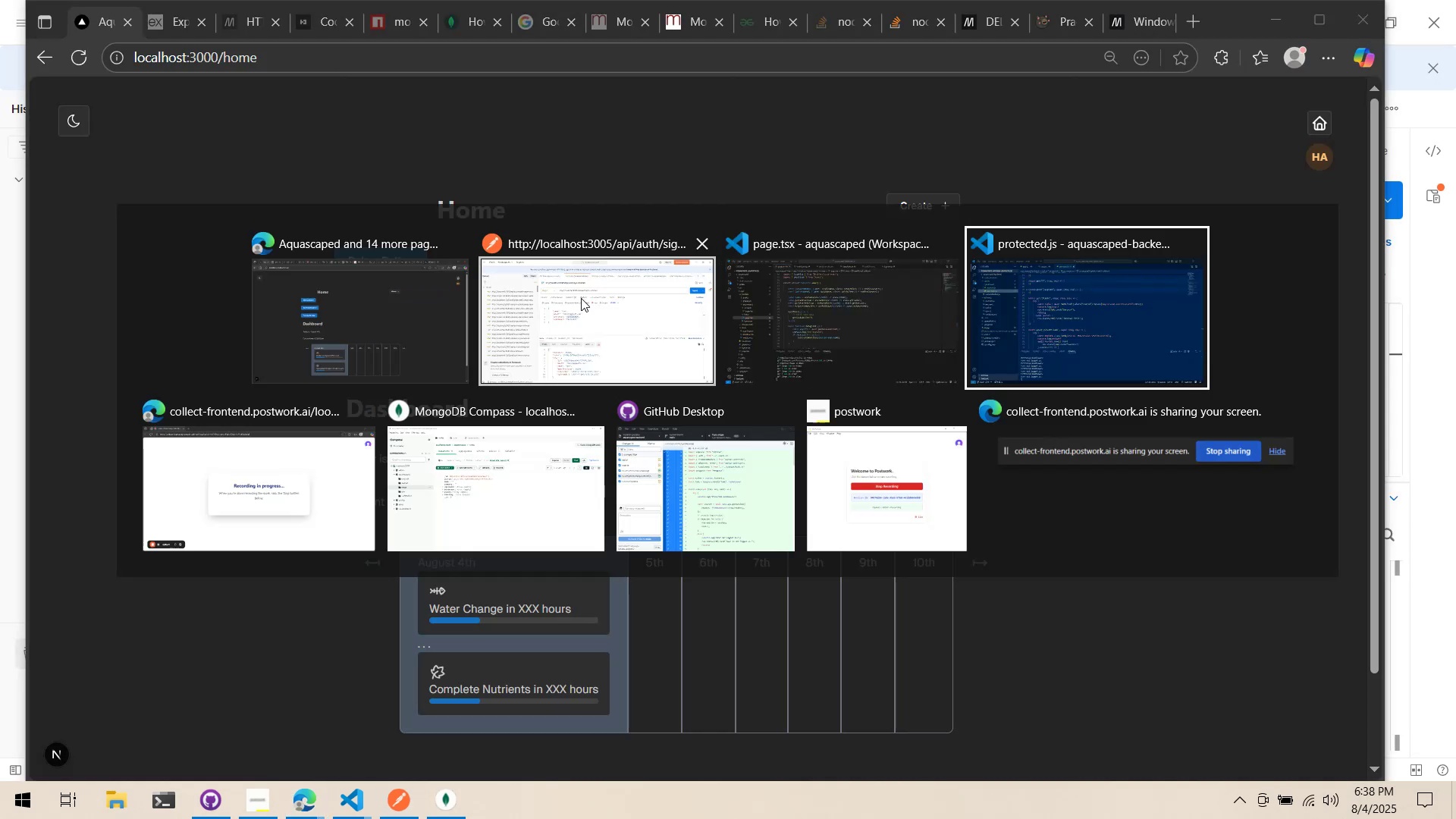 
key(Alt+Tab)
 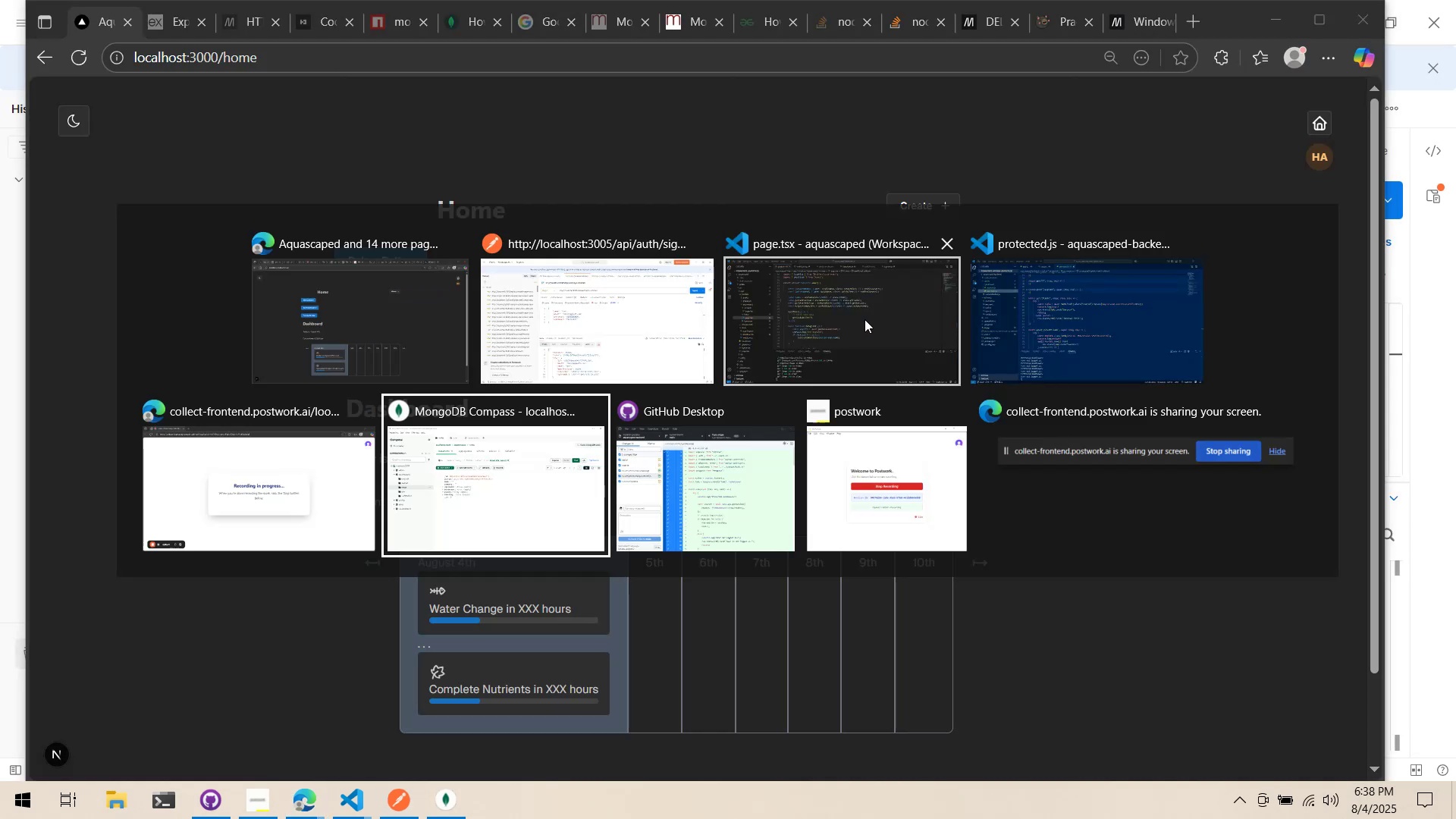 
left_click([1006, 320])
 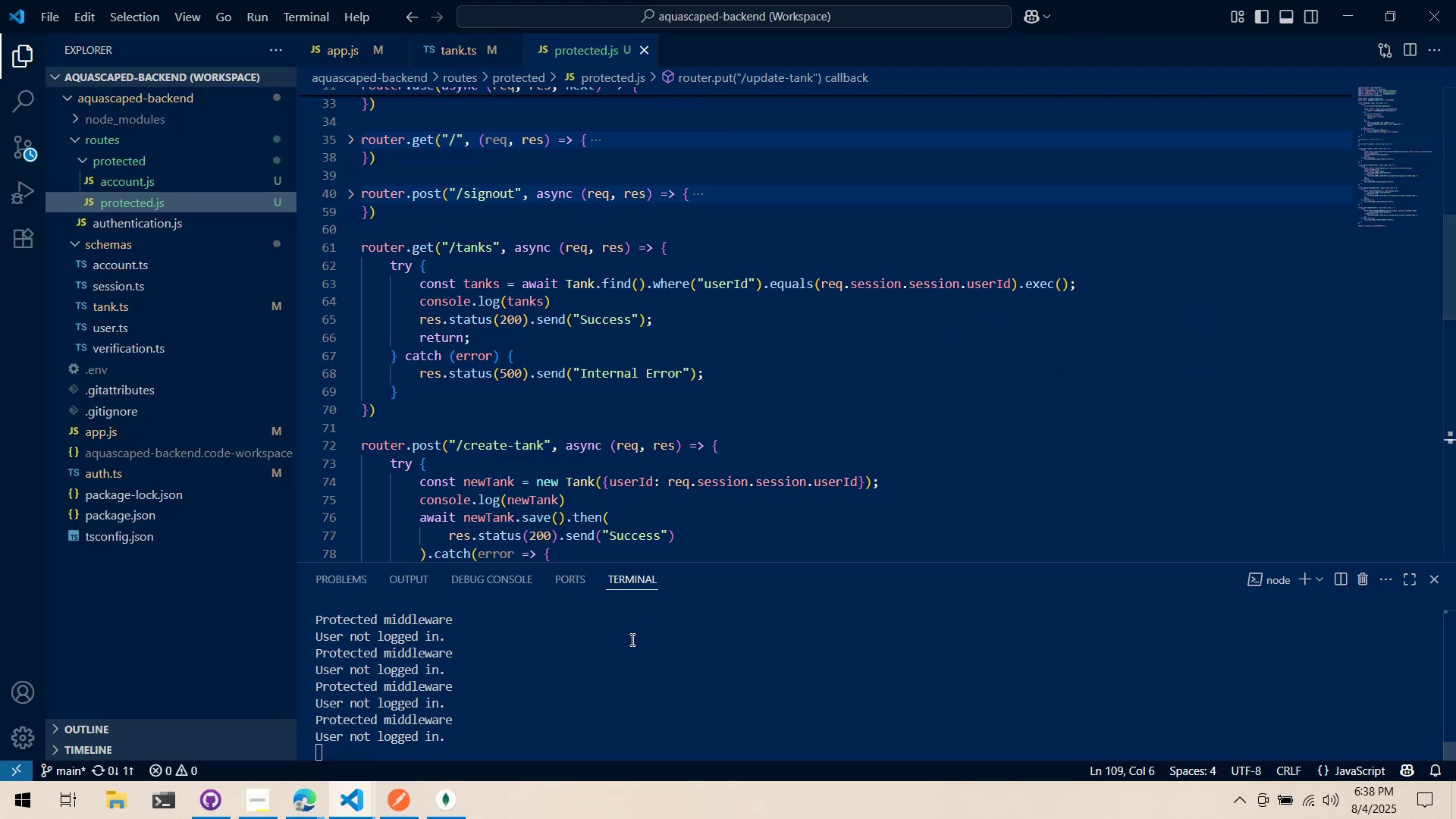 
key(Alt+AltLeft)
 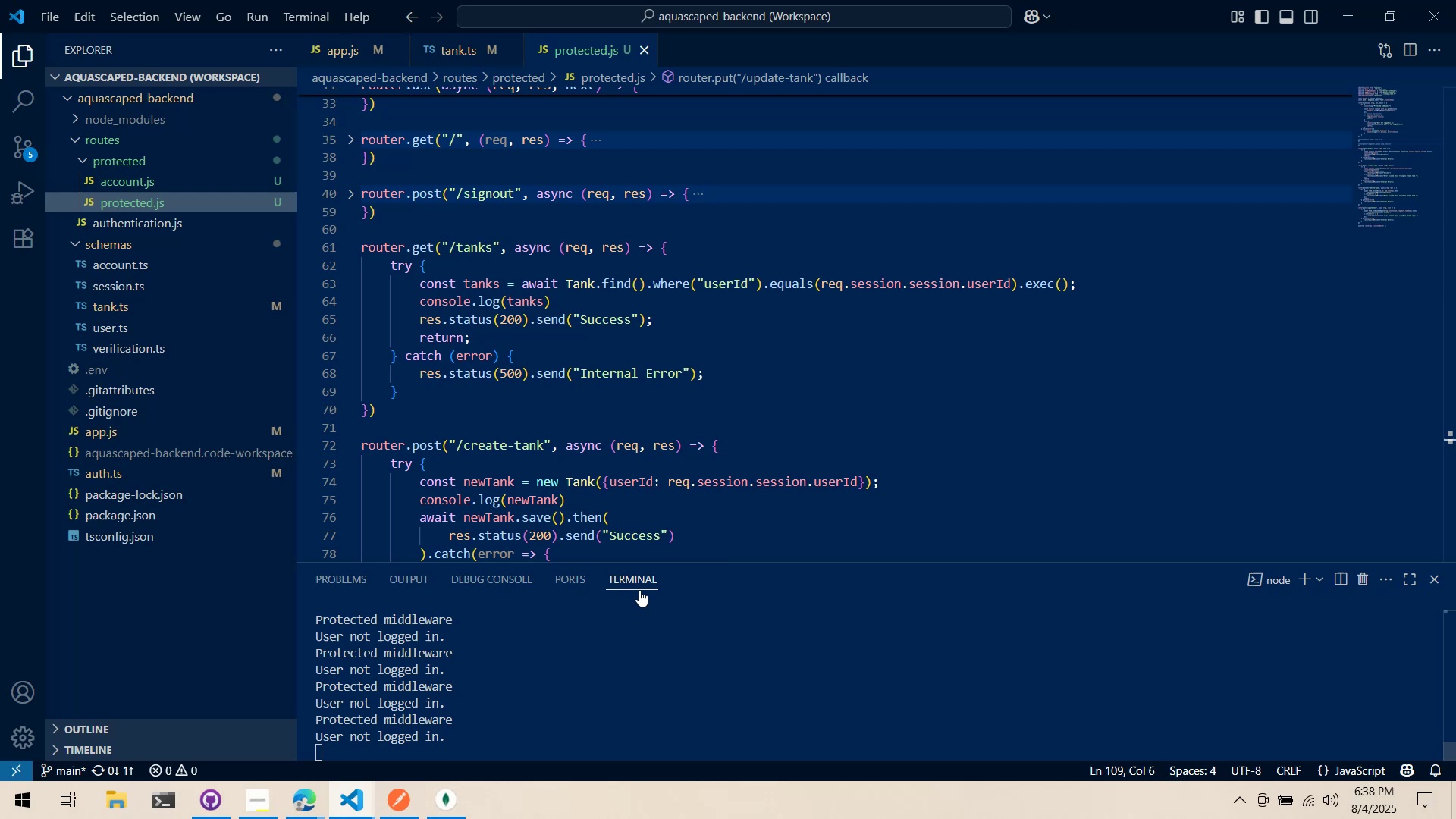 
key(Alt+Tab)
 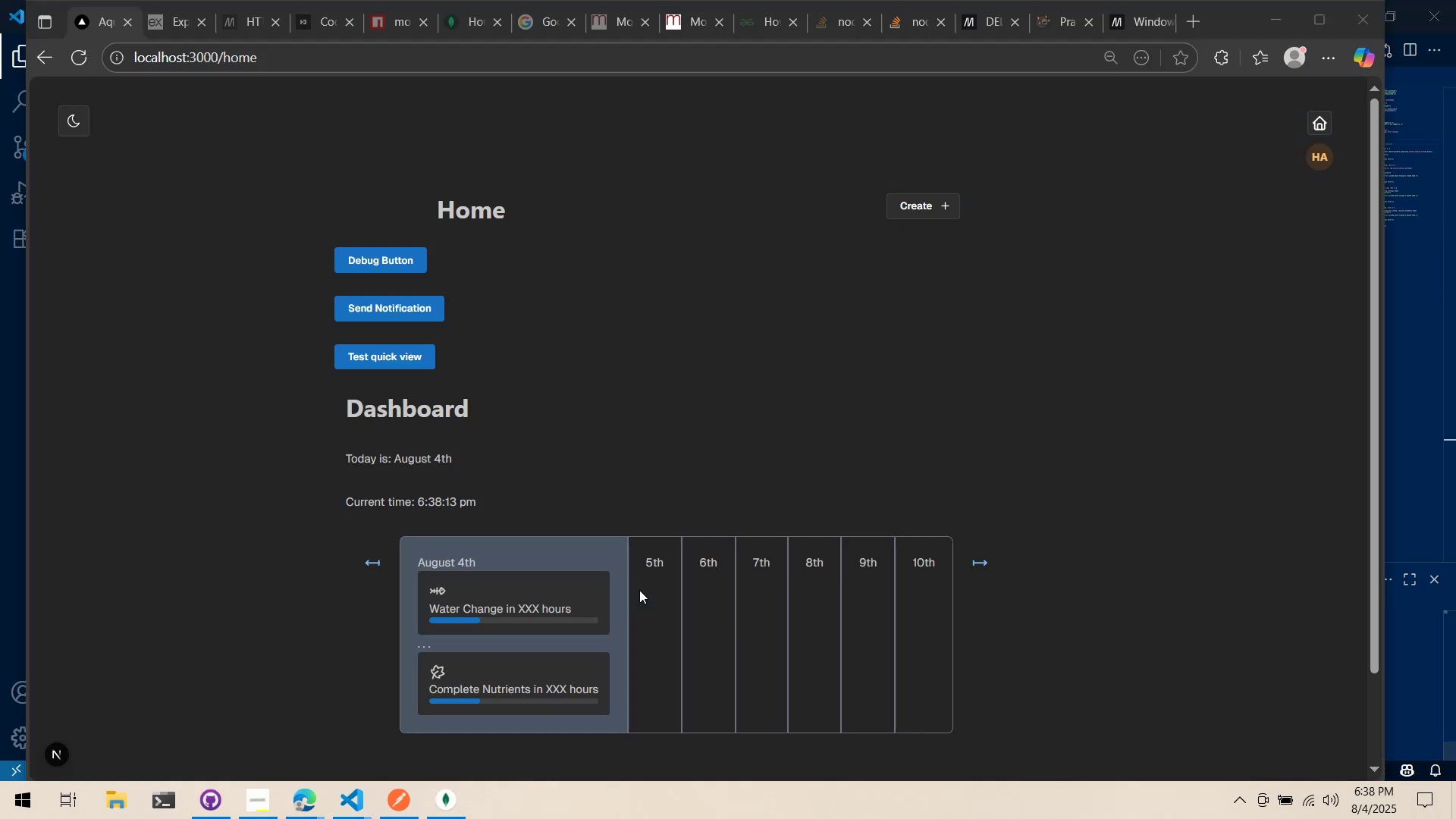 
key(Alt+Tab)
 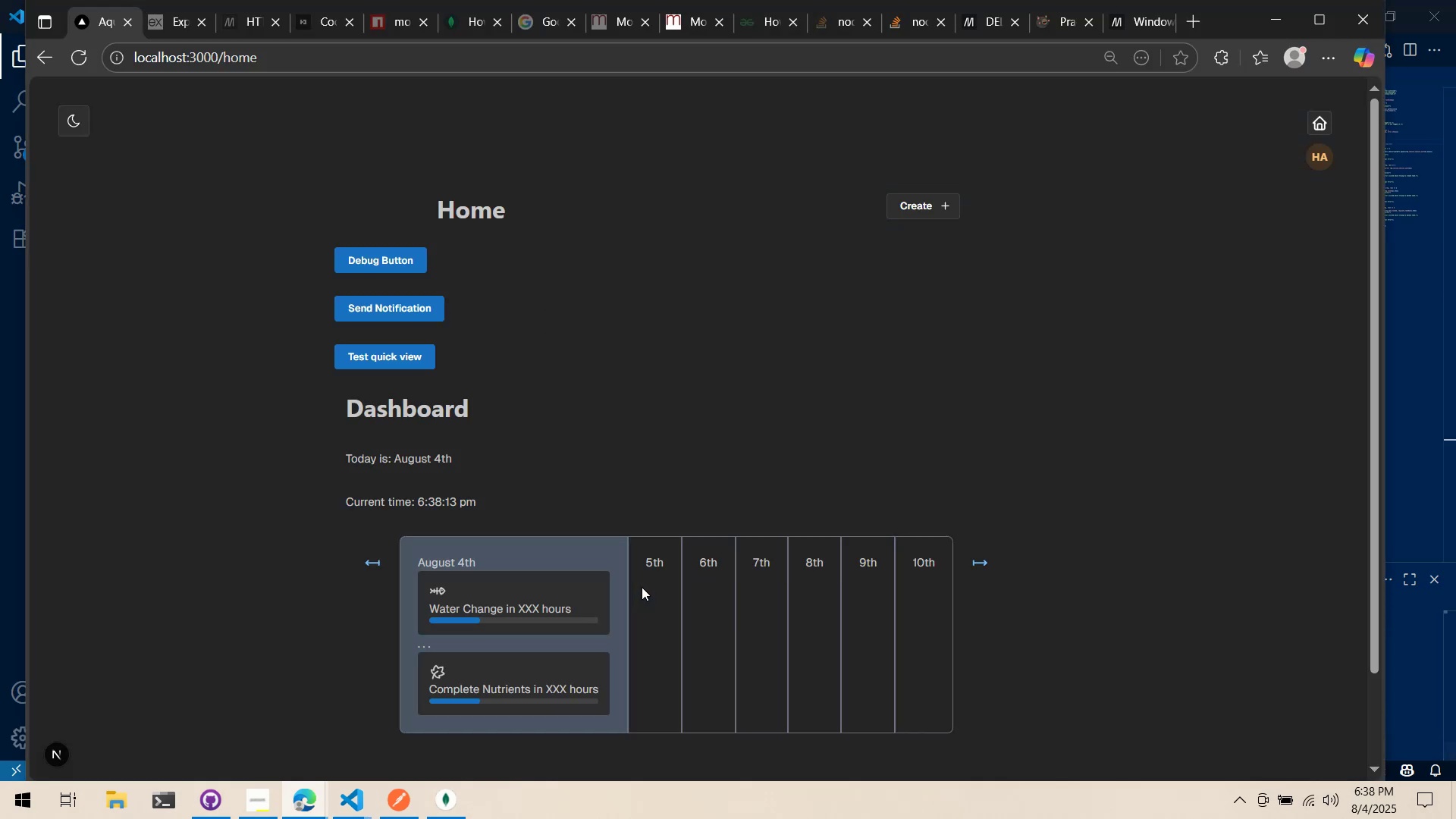 
key(Alt+Tab)
 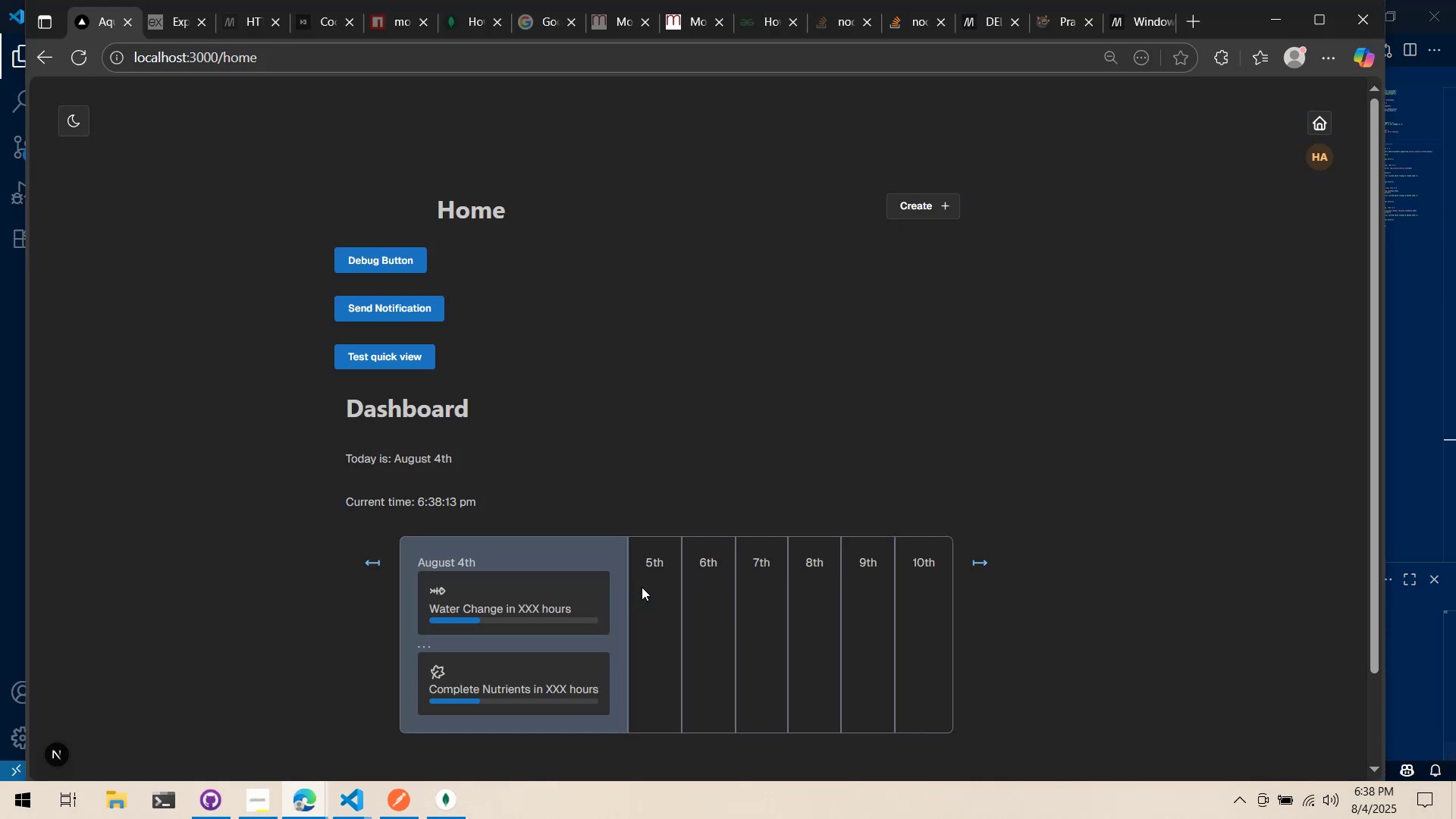 
key(Alt+Tab)
 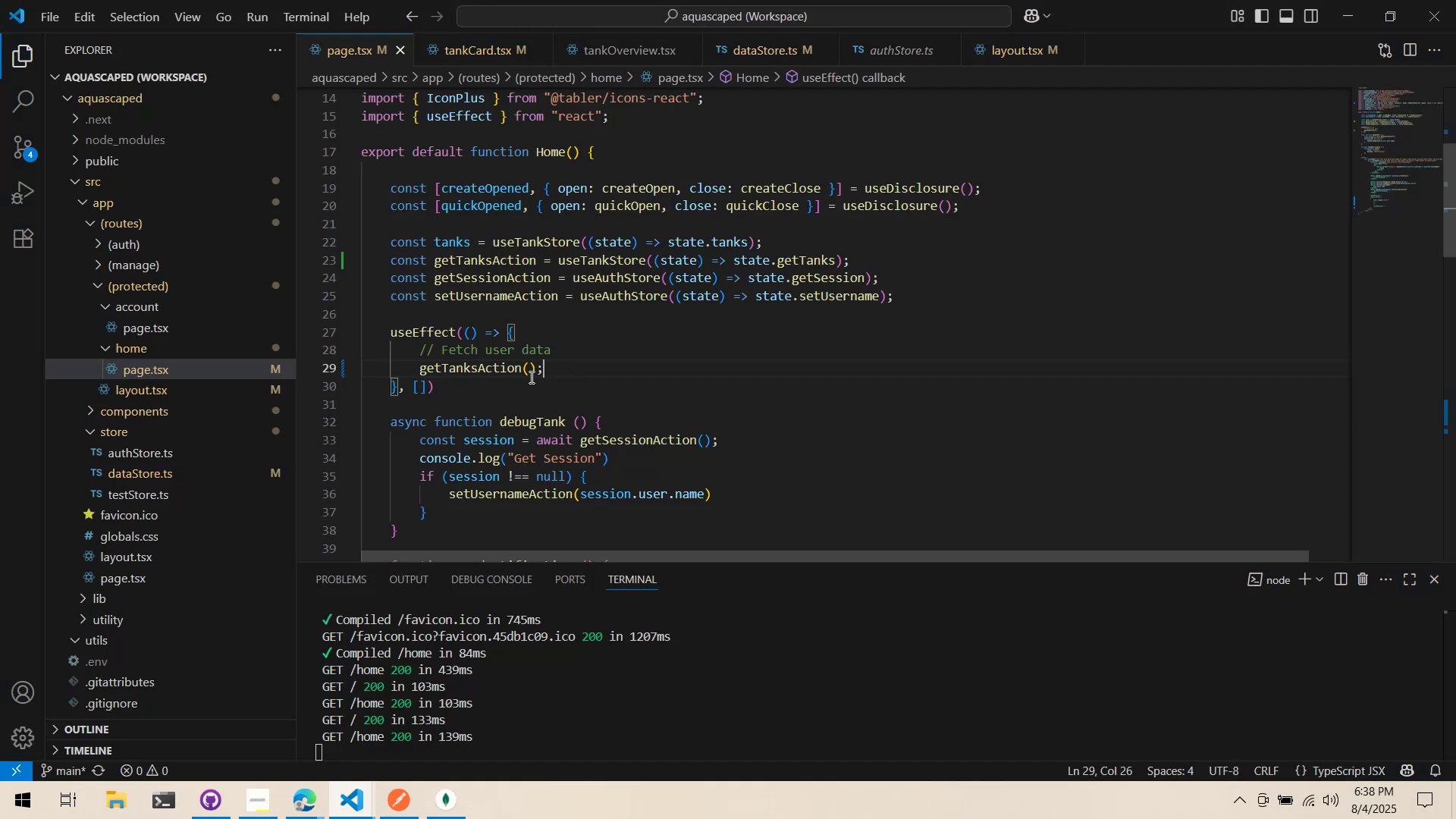 
wait(6.46)
 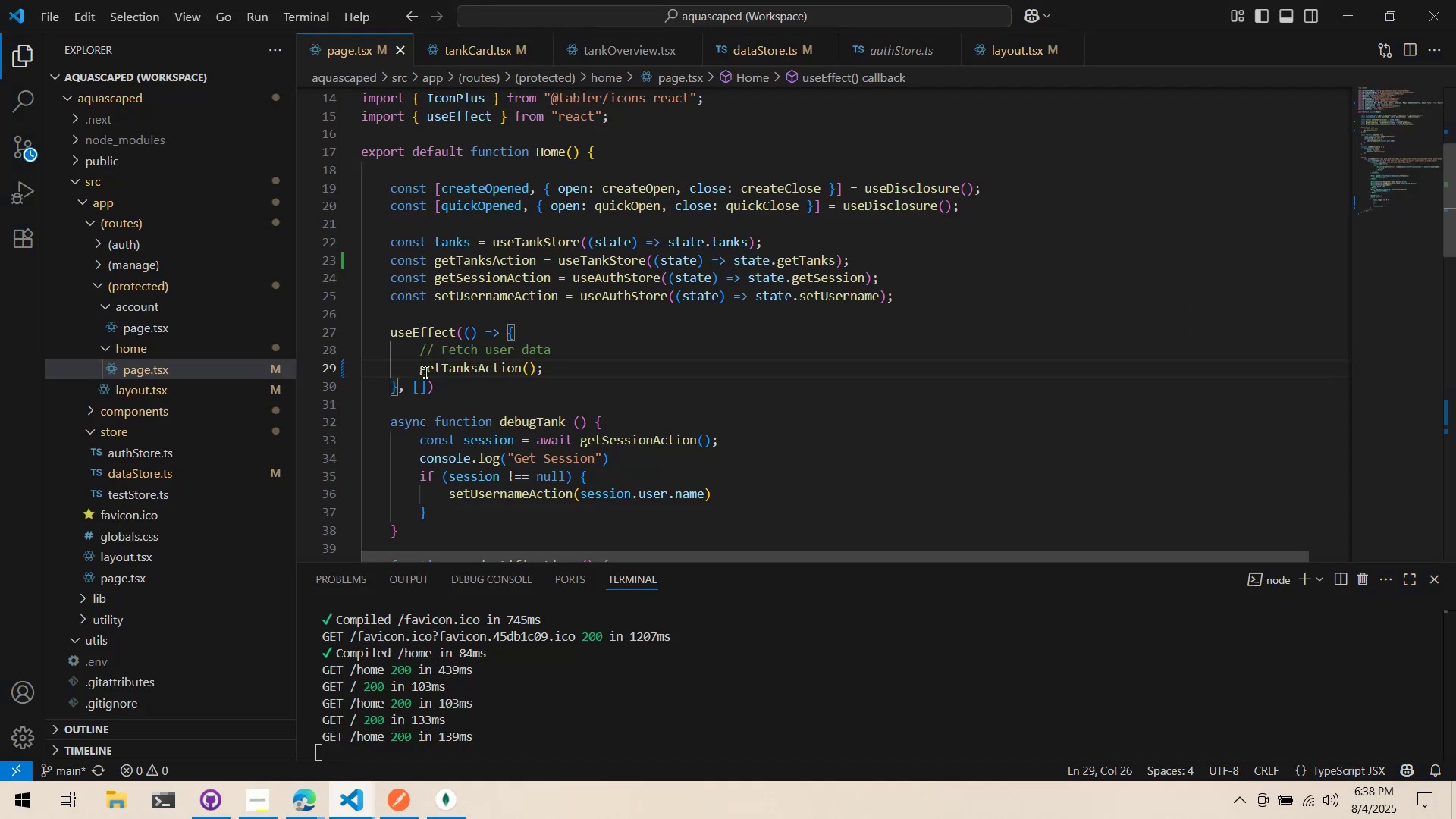 
hold_key(key=ControlLeft, duration=0.77)
 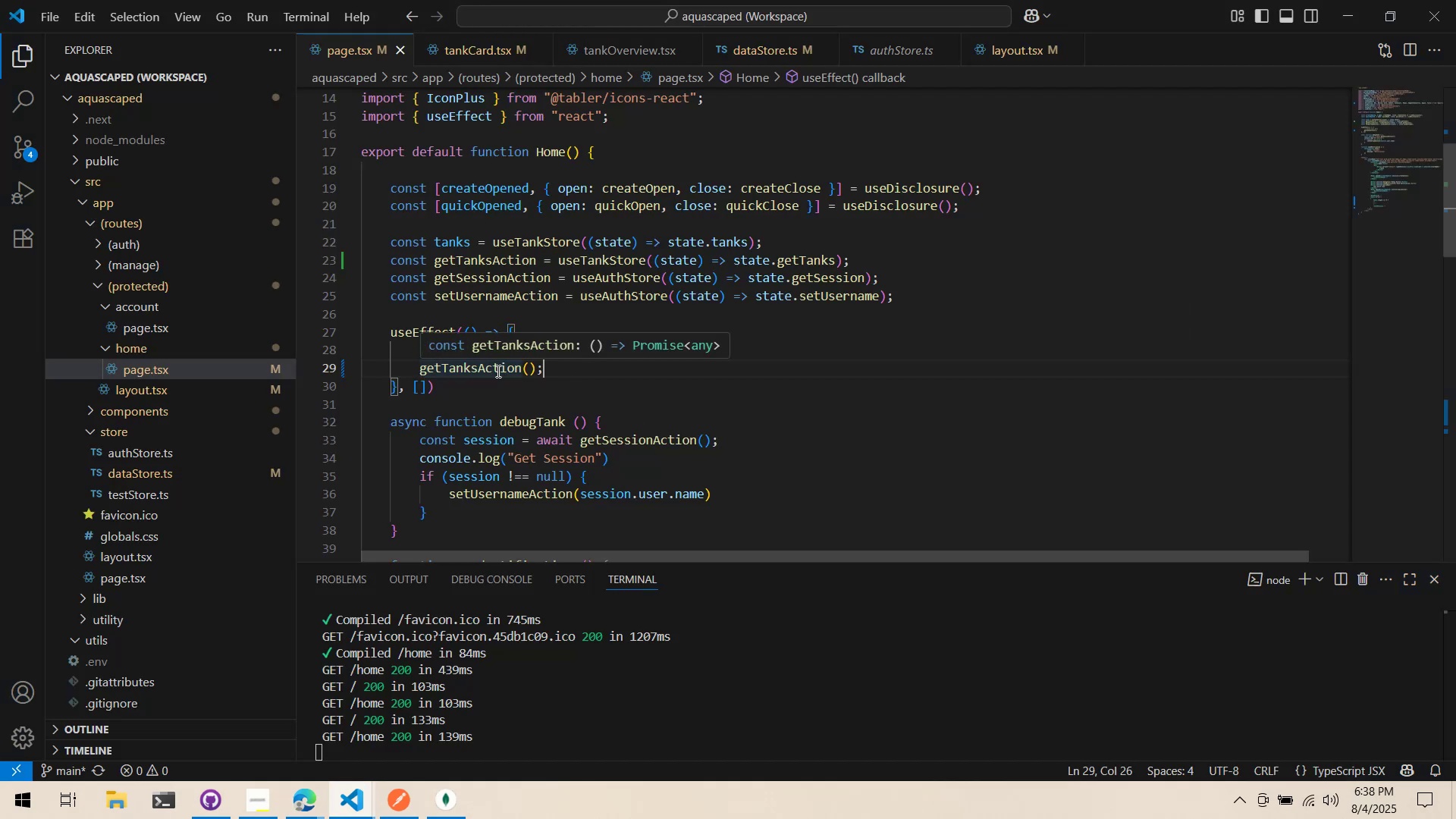 
hold_key(key=ControlLeft, duration=0.72)
left_click([497, 371])
 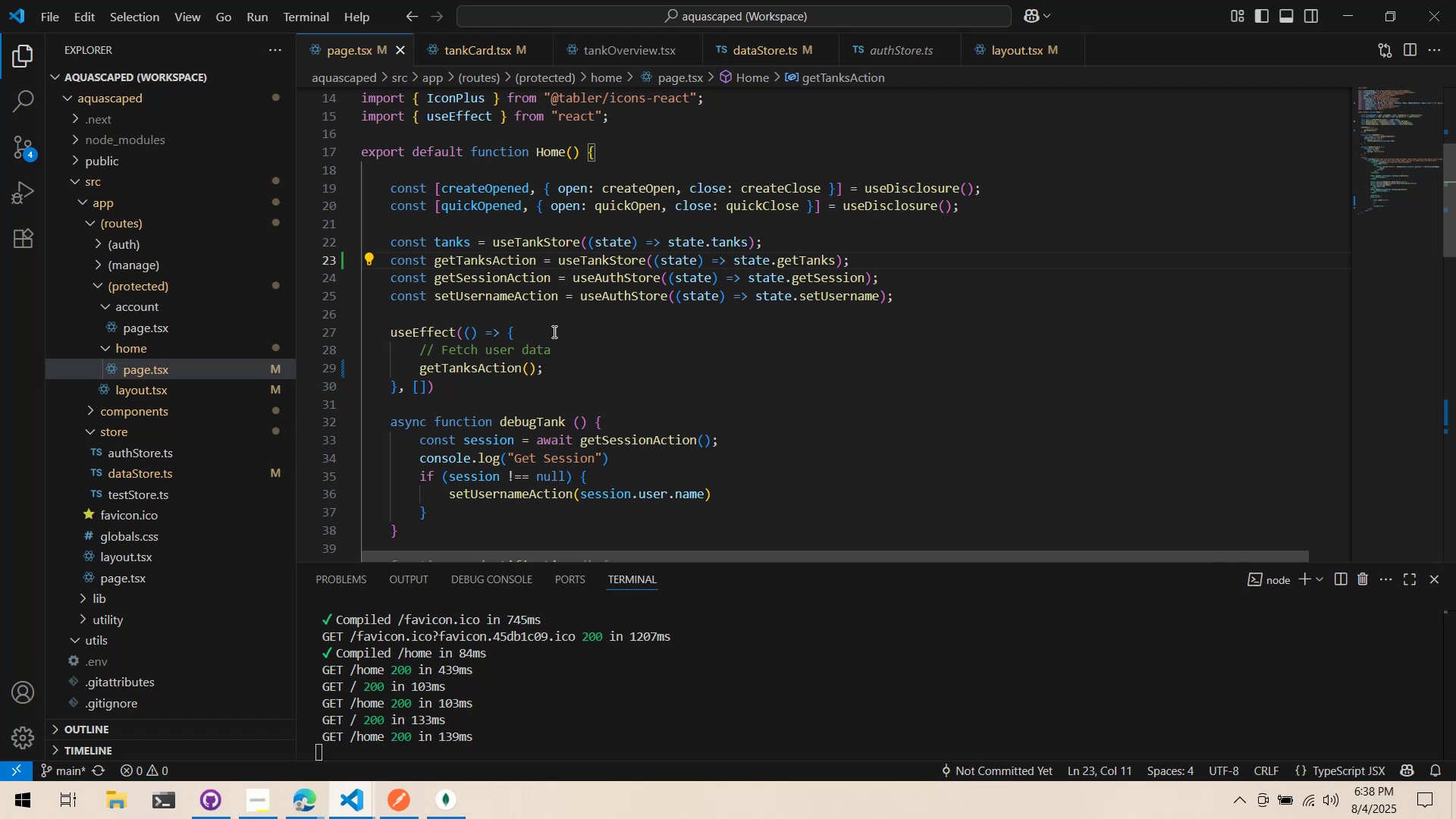 
hold_key(key=ControlLeft, duration=0.79)
left_click([788, 263])
 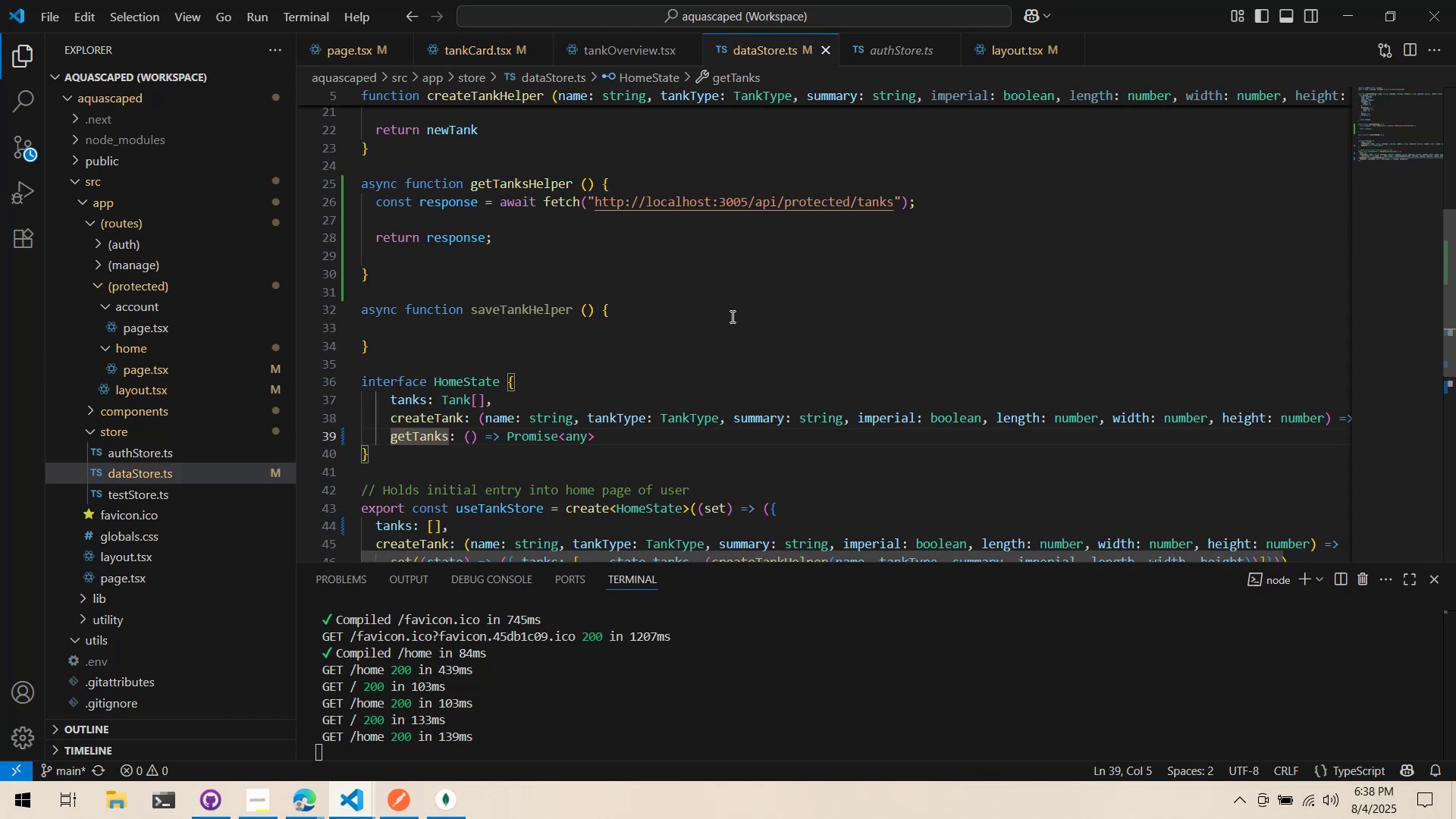 
scroll: coordinate [649, 381], scroll_direction: up, amount: 1.0
 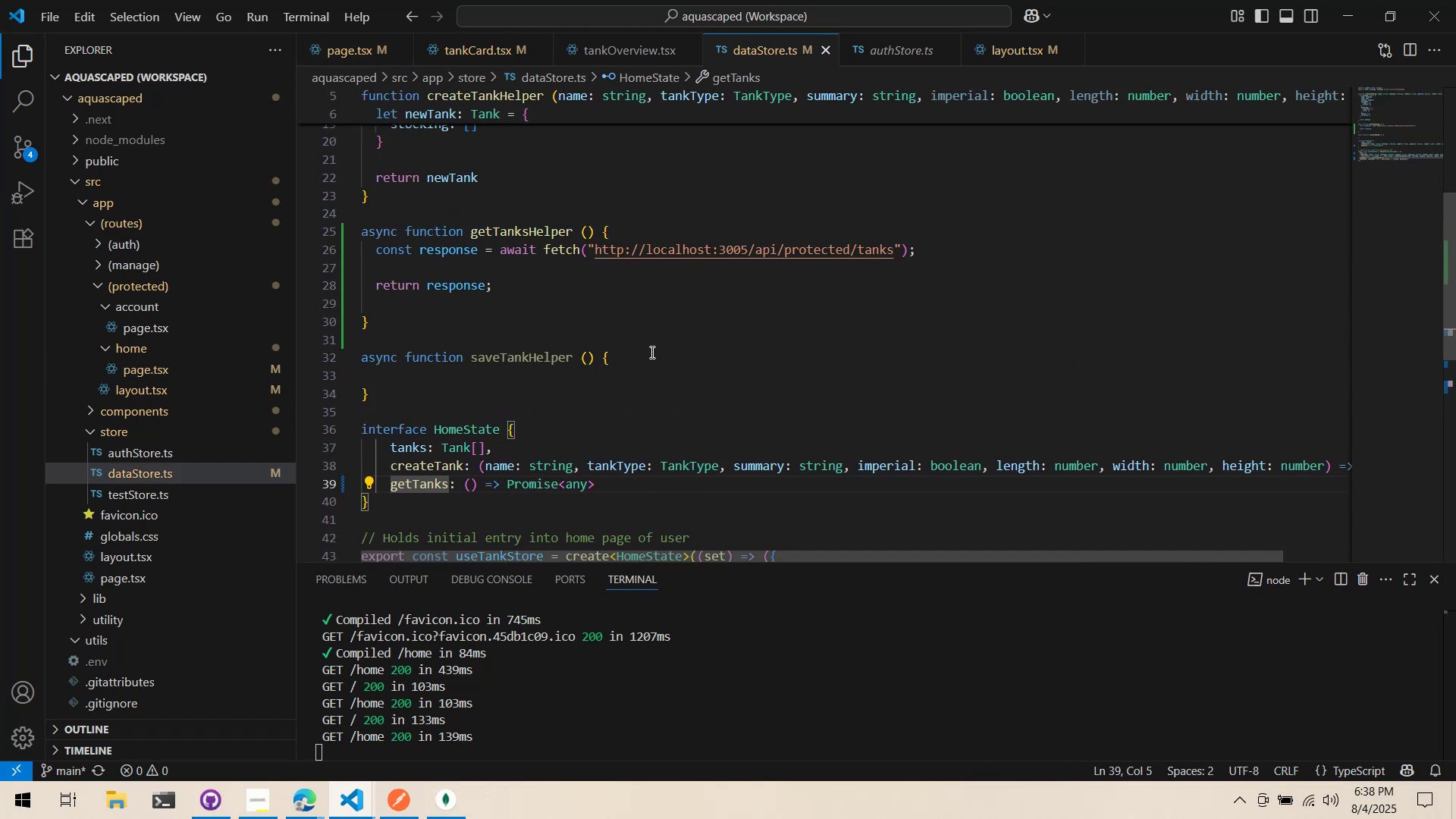 
left_click([623, 275])
 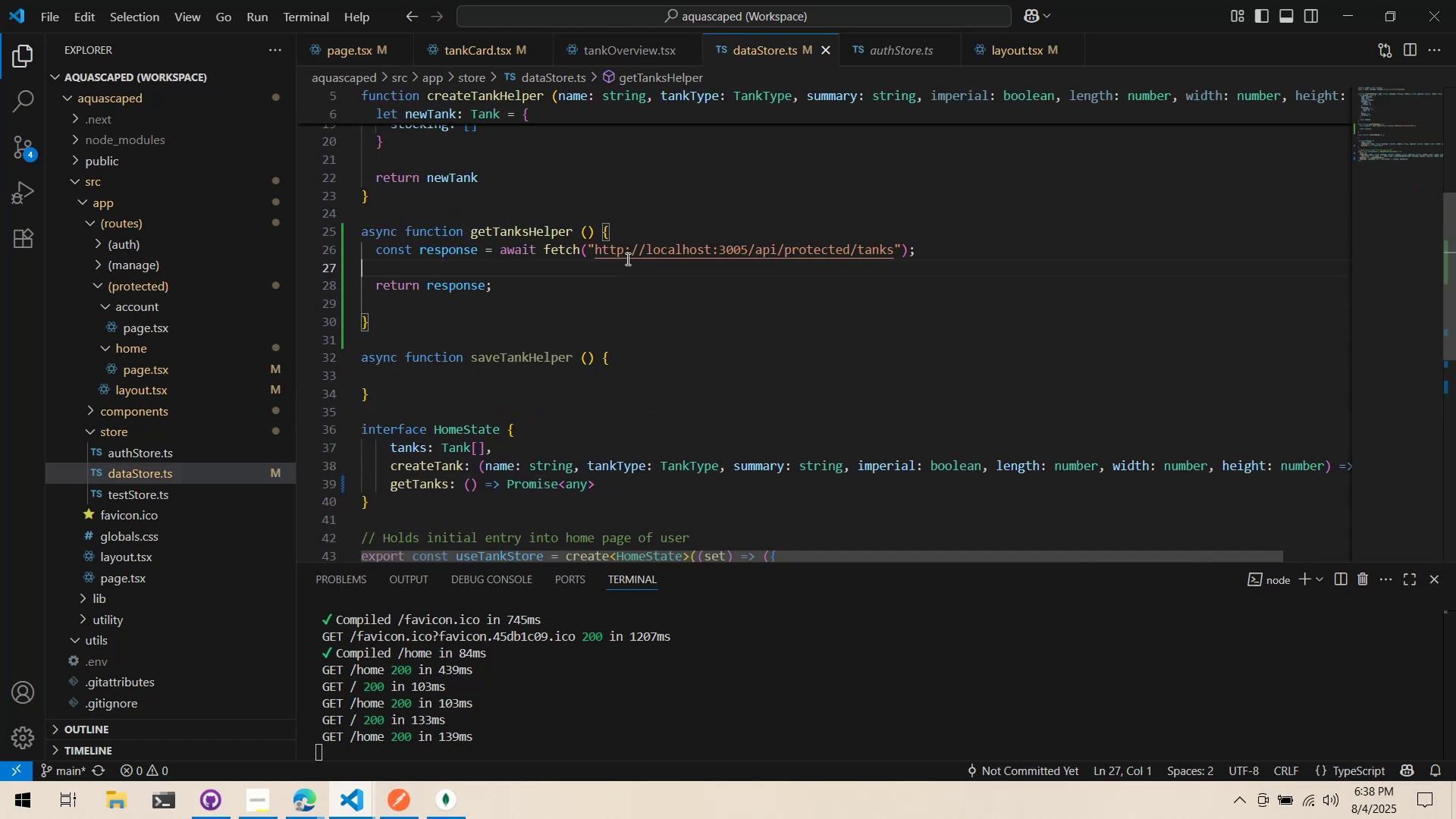 
key(Tab)
type(consoe)
key(Backspace)
type(le.log(response)
 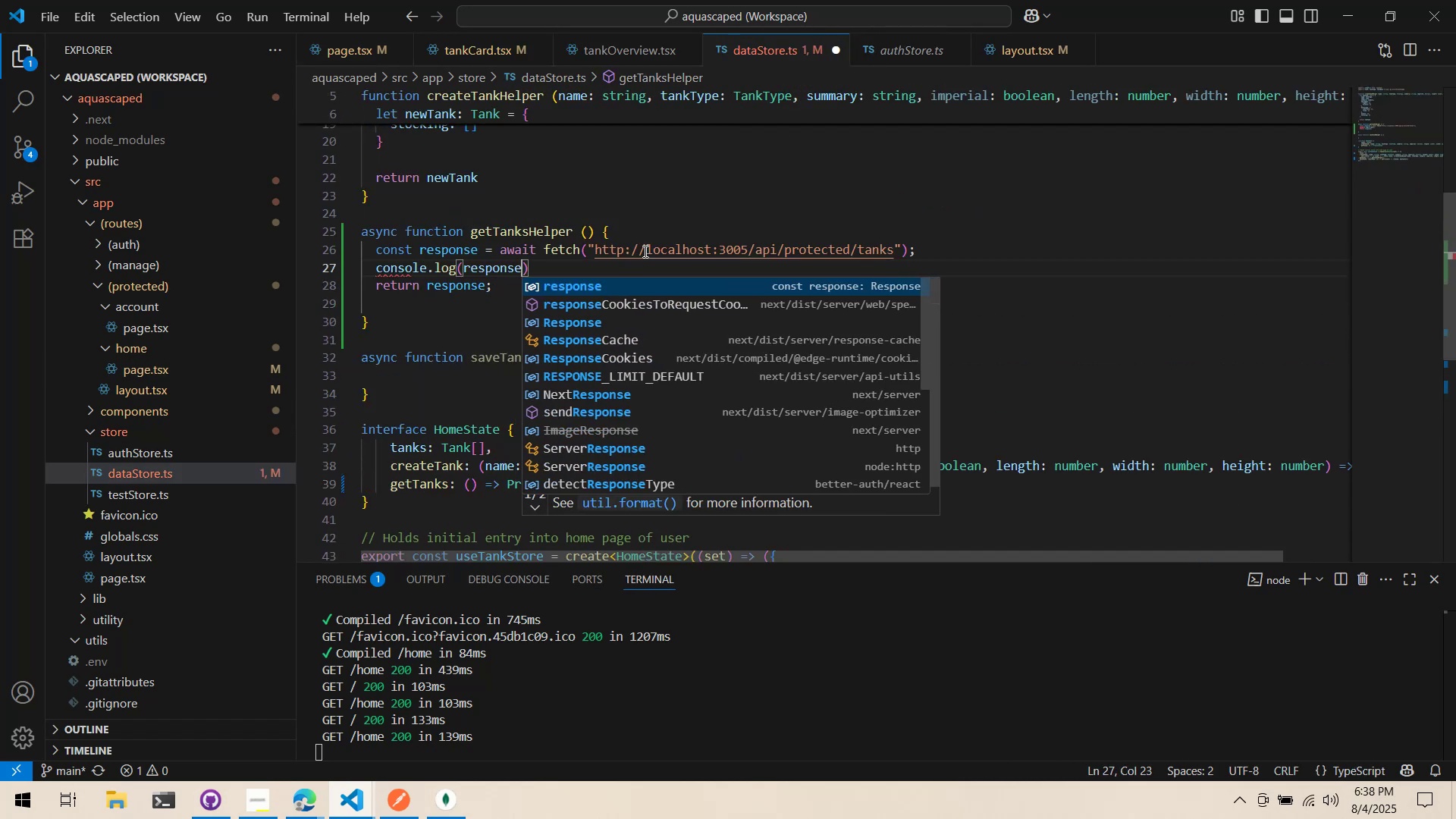 
key(Control+ControlLeft)
 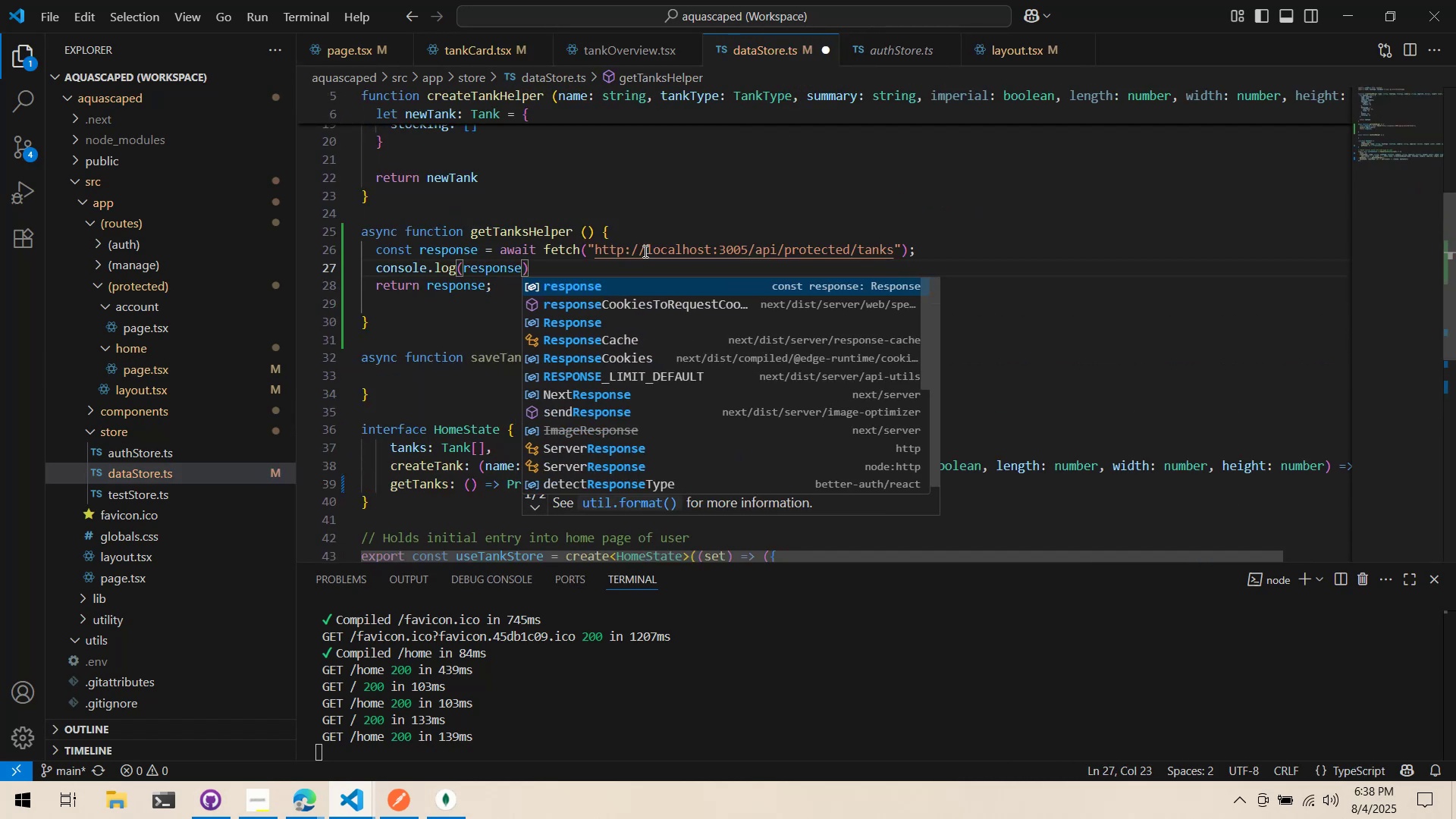 
key(Control+ControlLeft)
 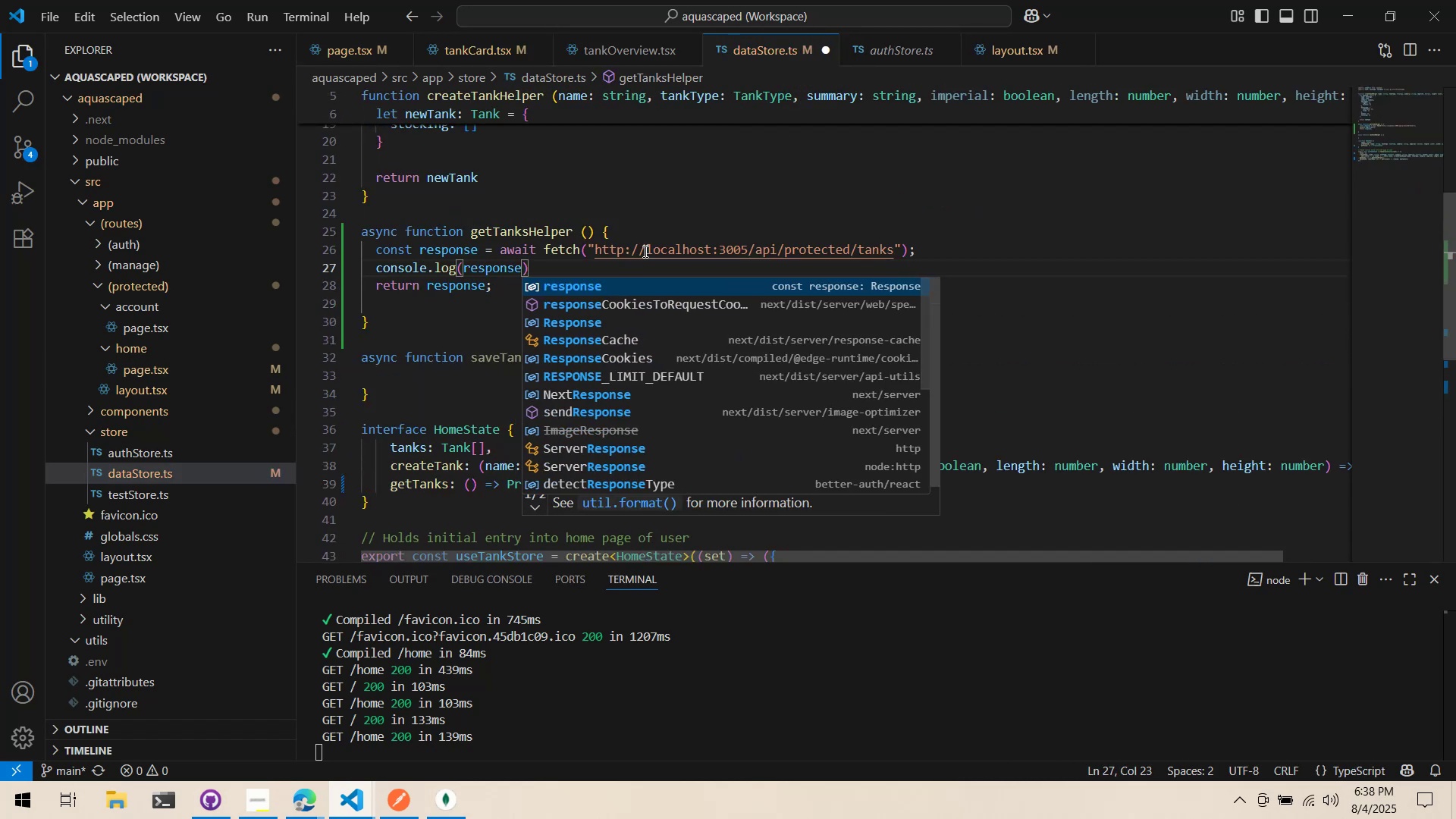 
key(Control+S)
 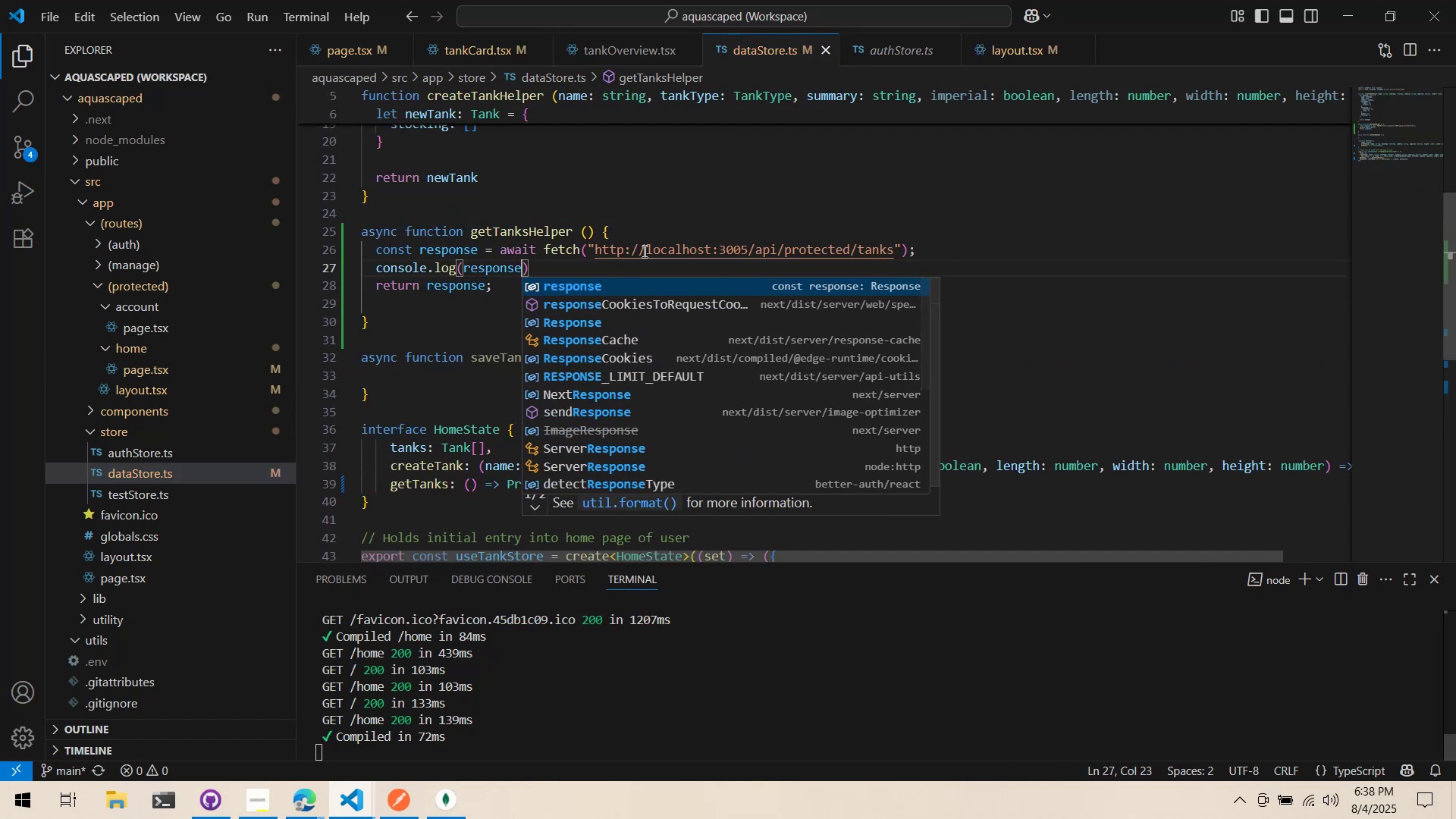 
key(Alt+AltLeft)
 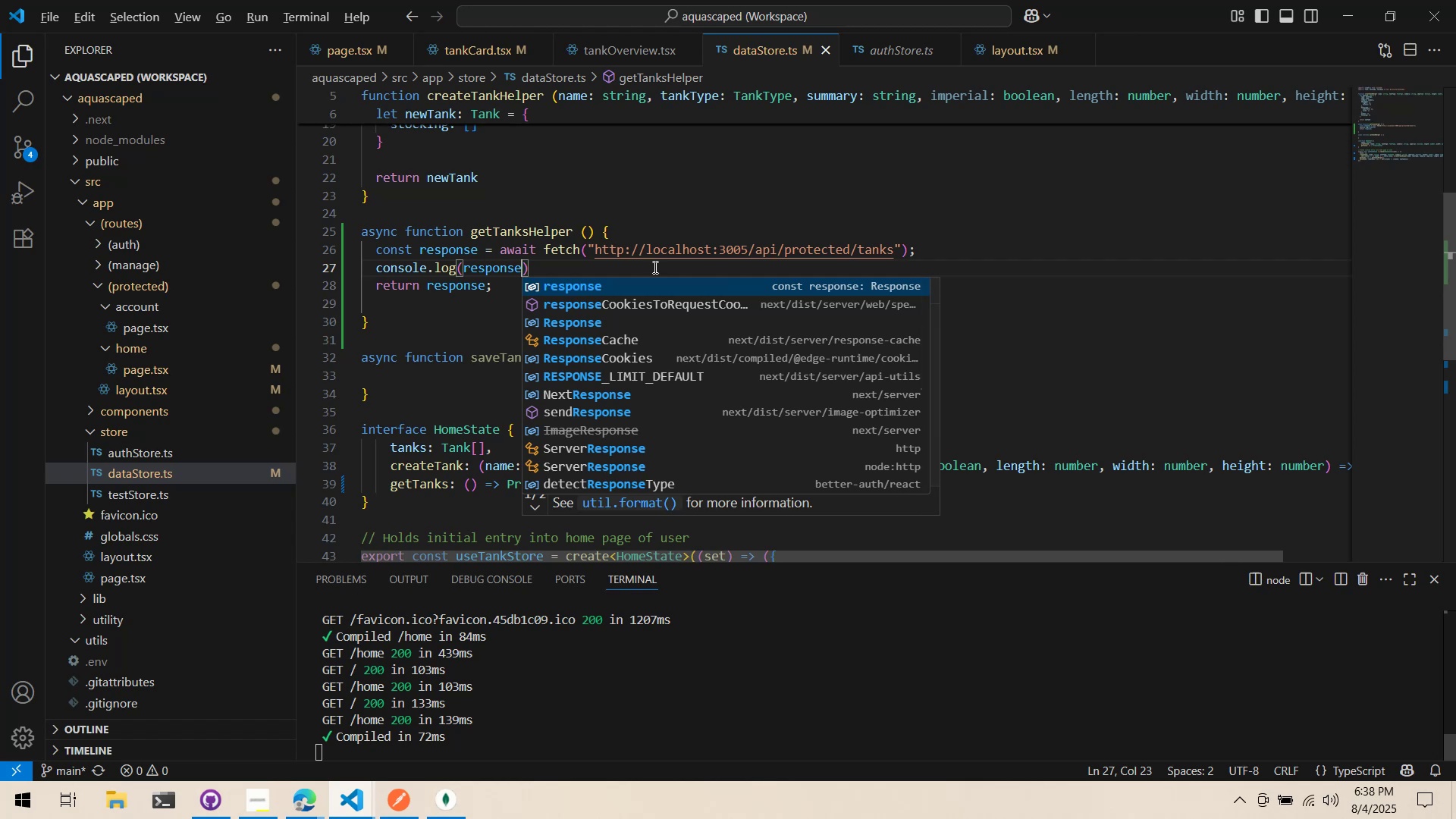 
key(Alt+Tab)
 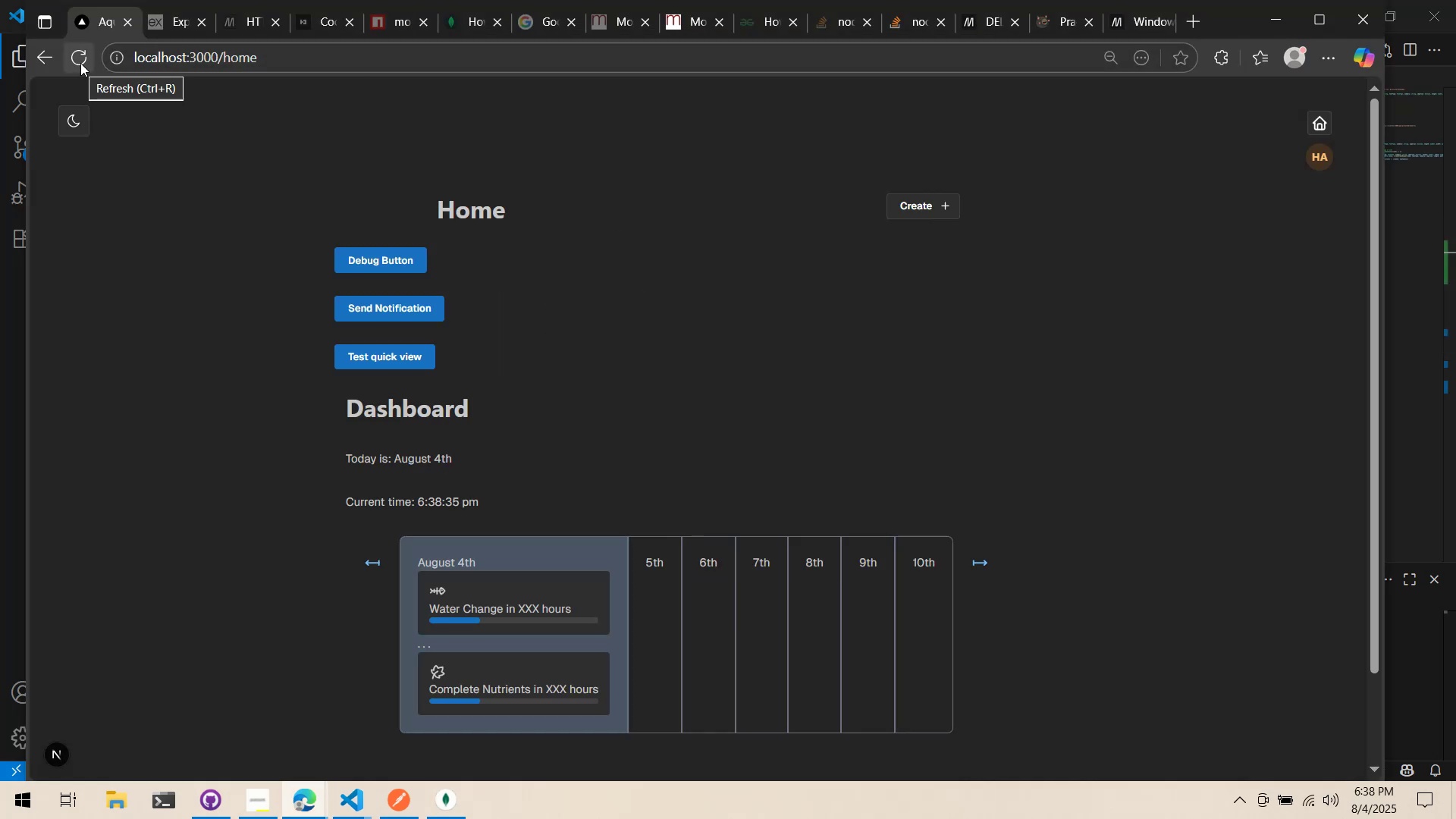 
left_click([80, 63])
 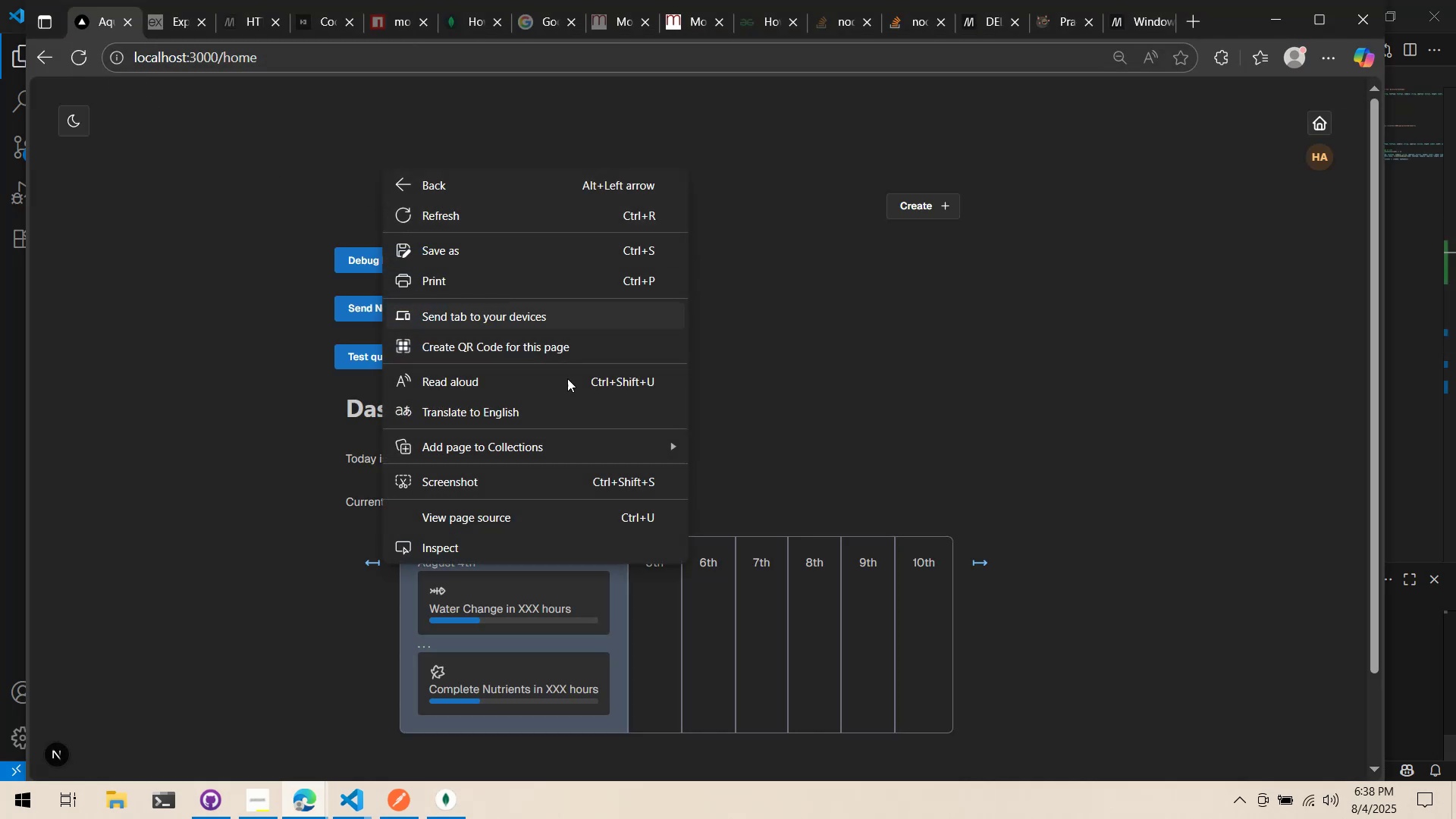 
left_click([588, 554])
 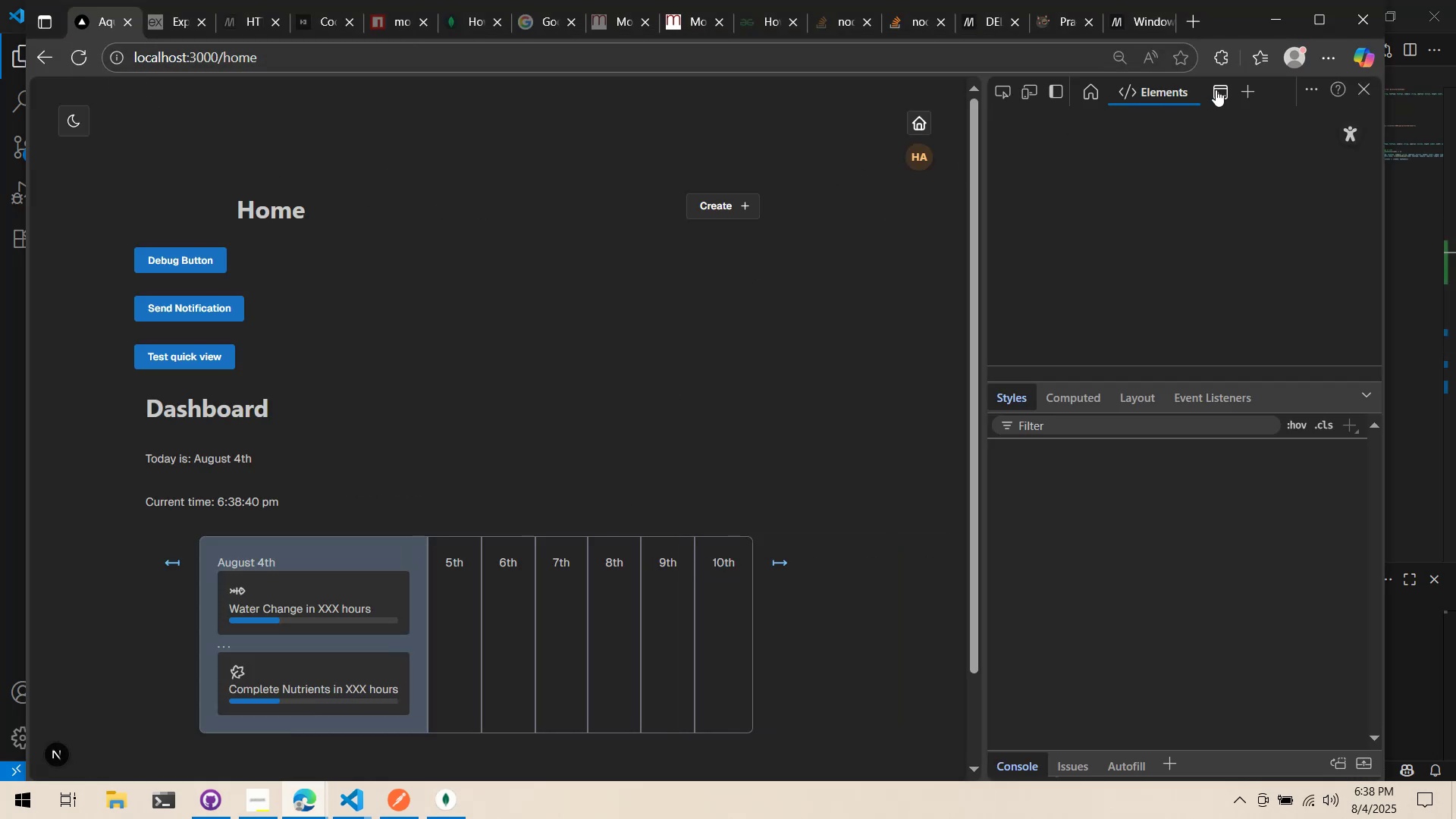 
left_click([1216, 89])
 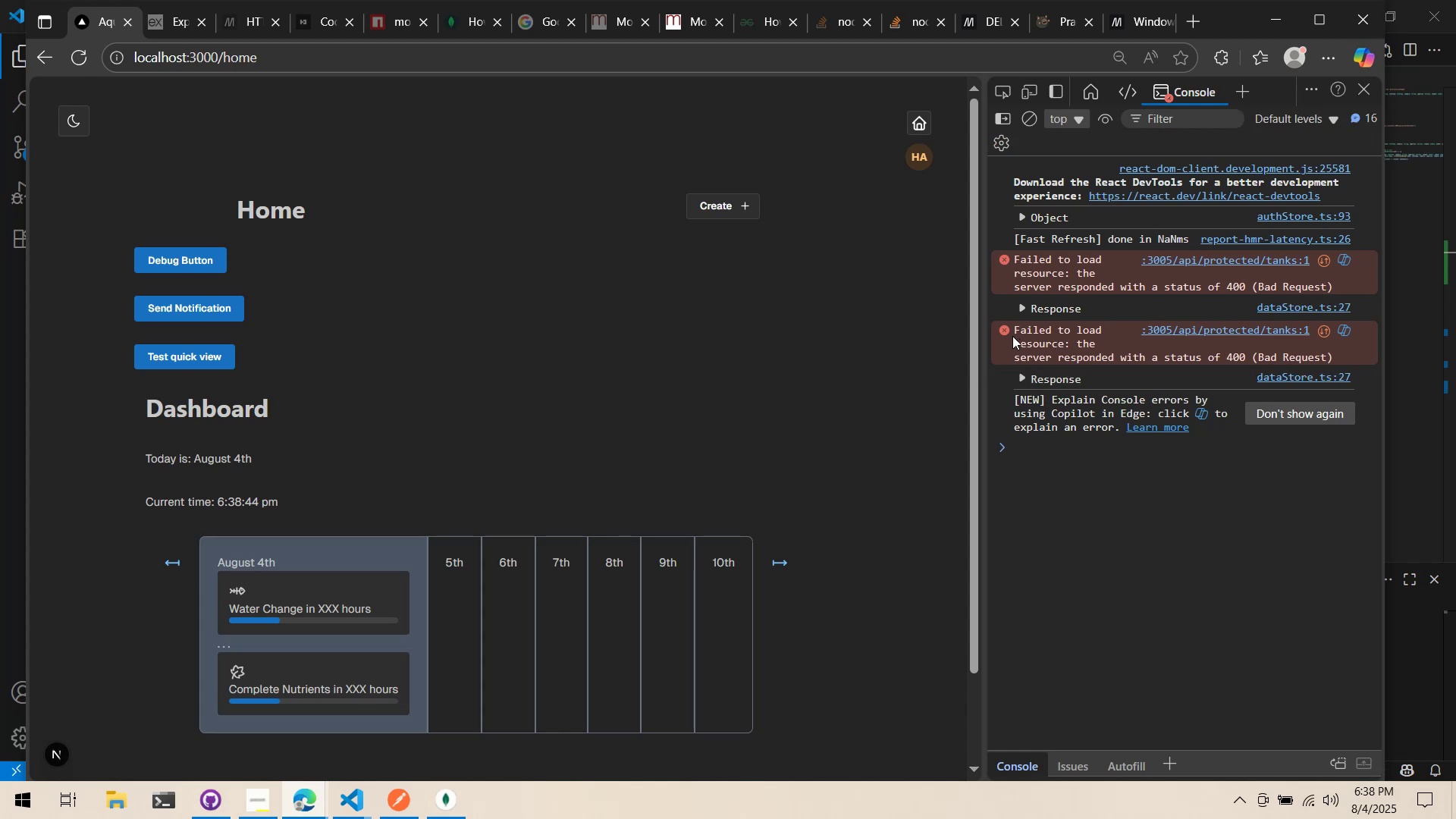 
wait(5.46)
 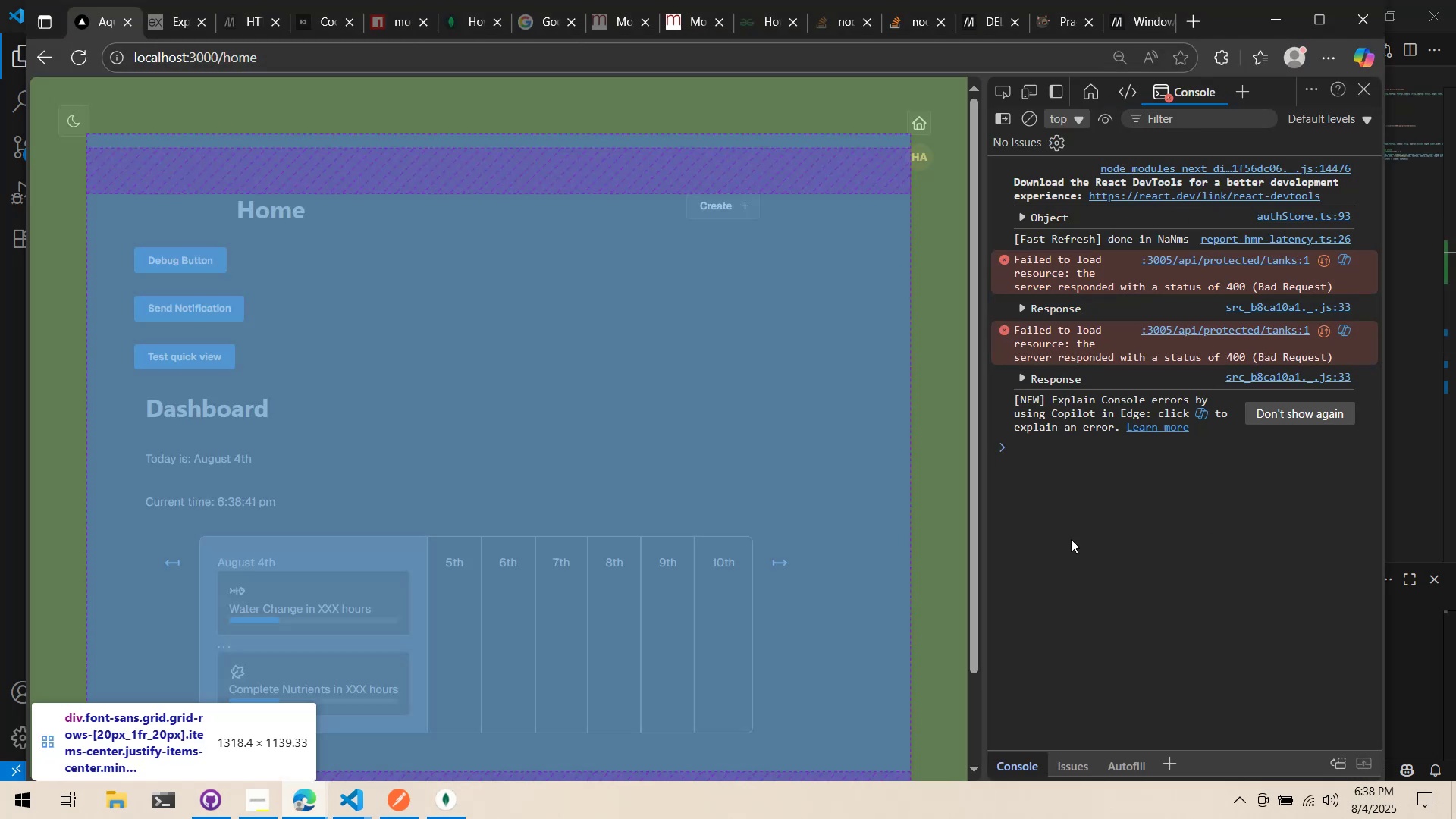 
left_click([1031, 337])
 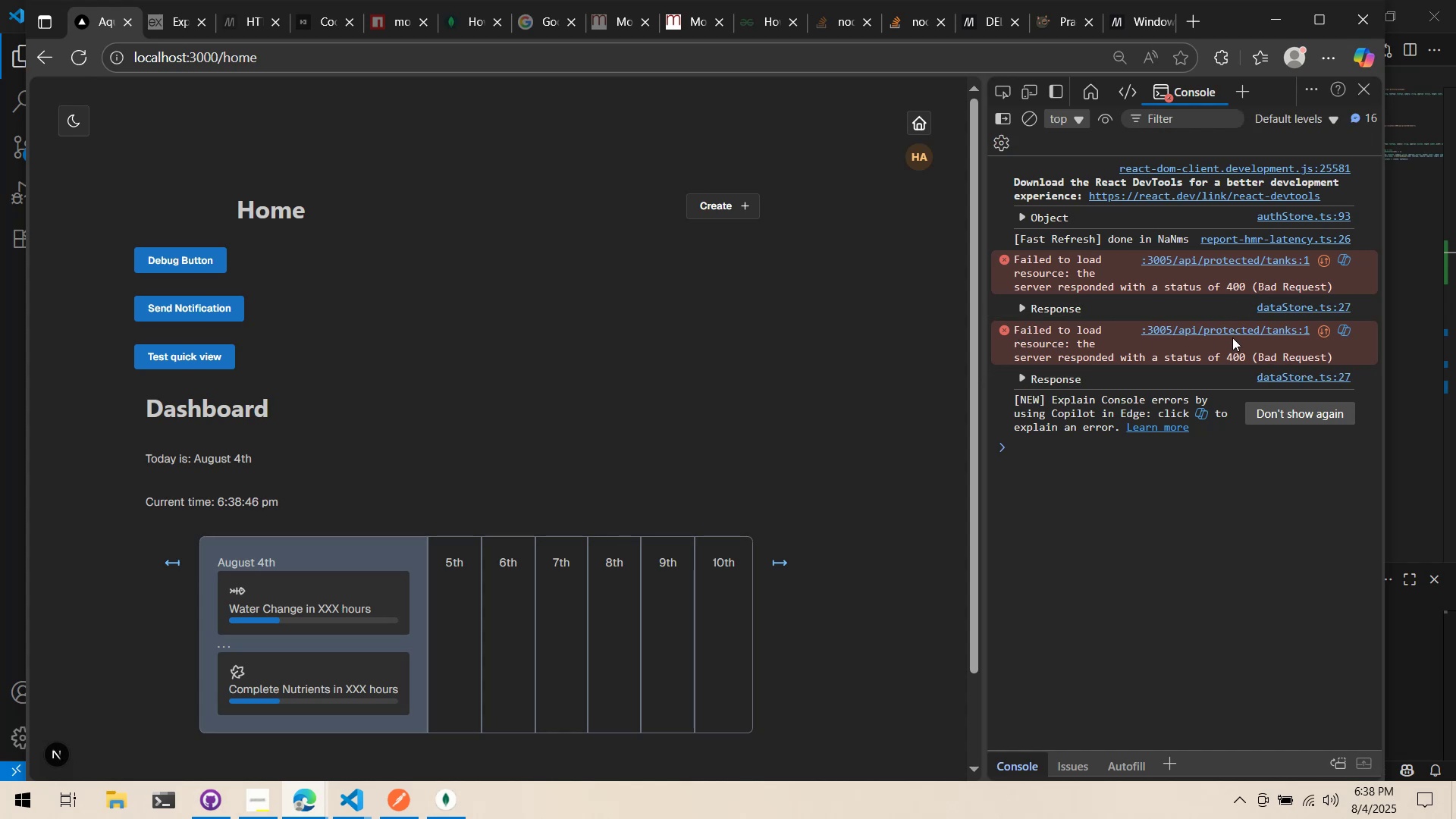 
key(Meta+MetaLeft)
 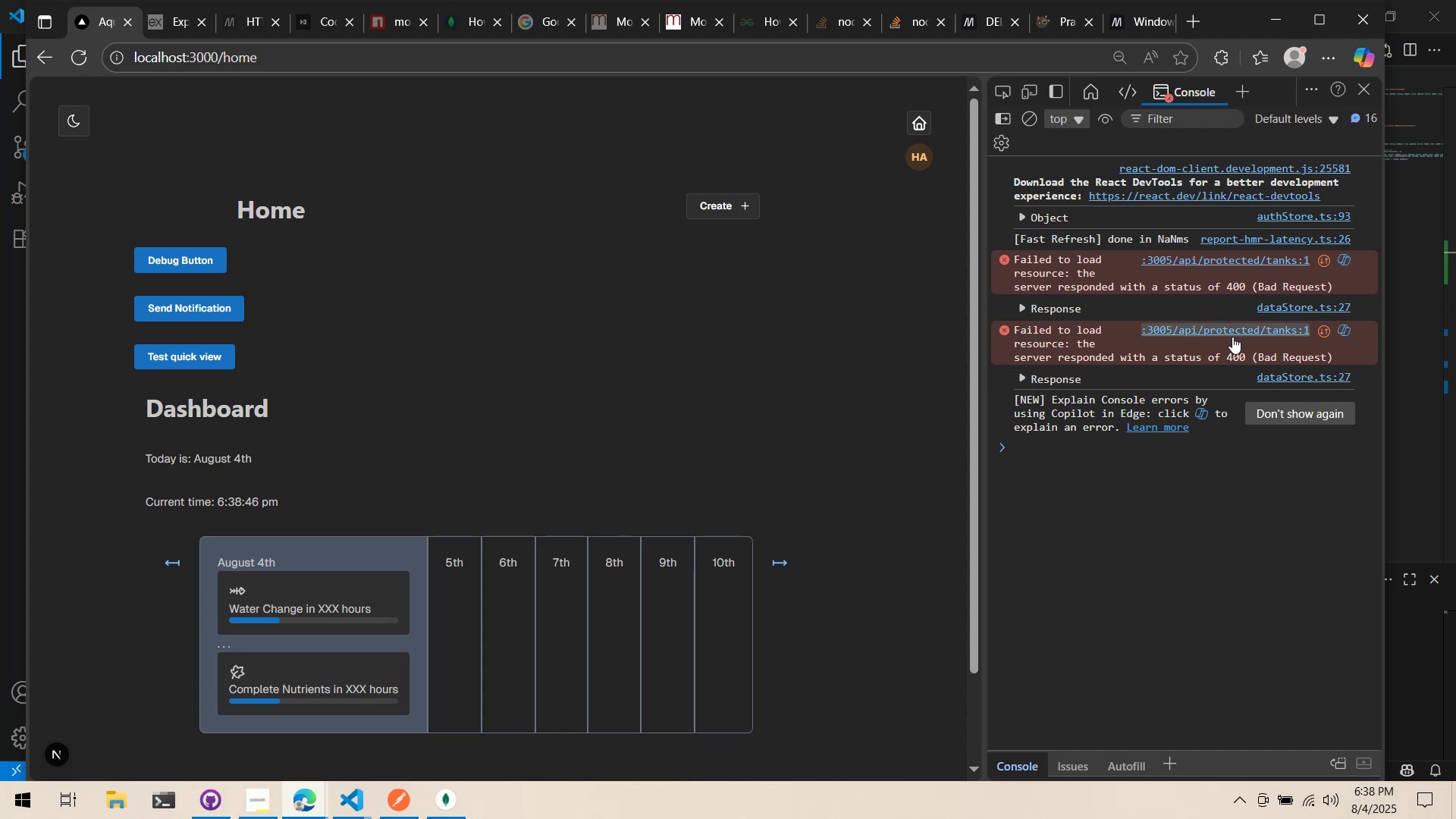 
key(Meta+Tab)
 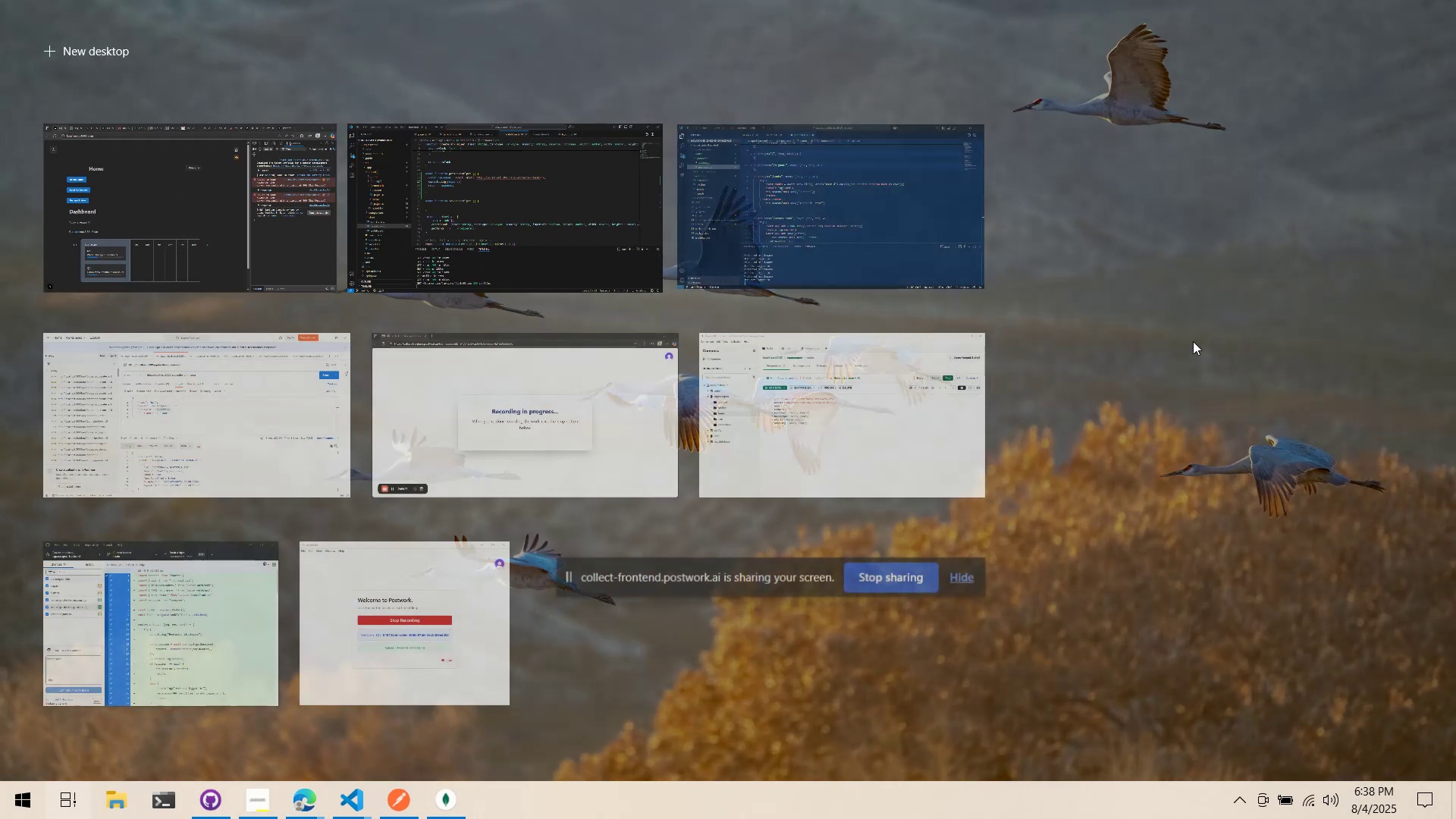 
key(Meta+MetaLeft)
 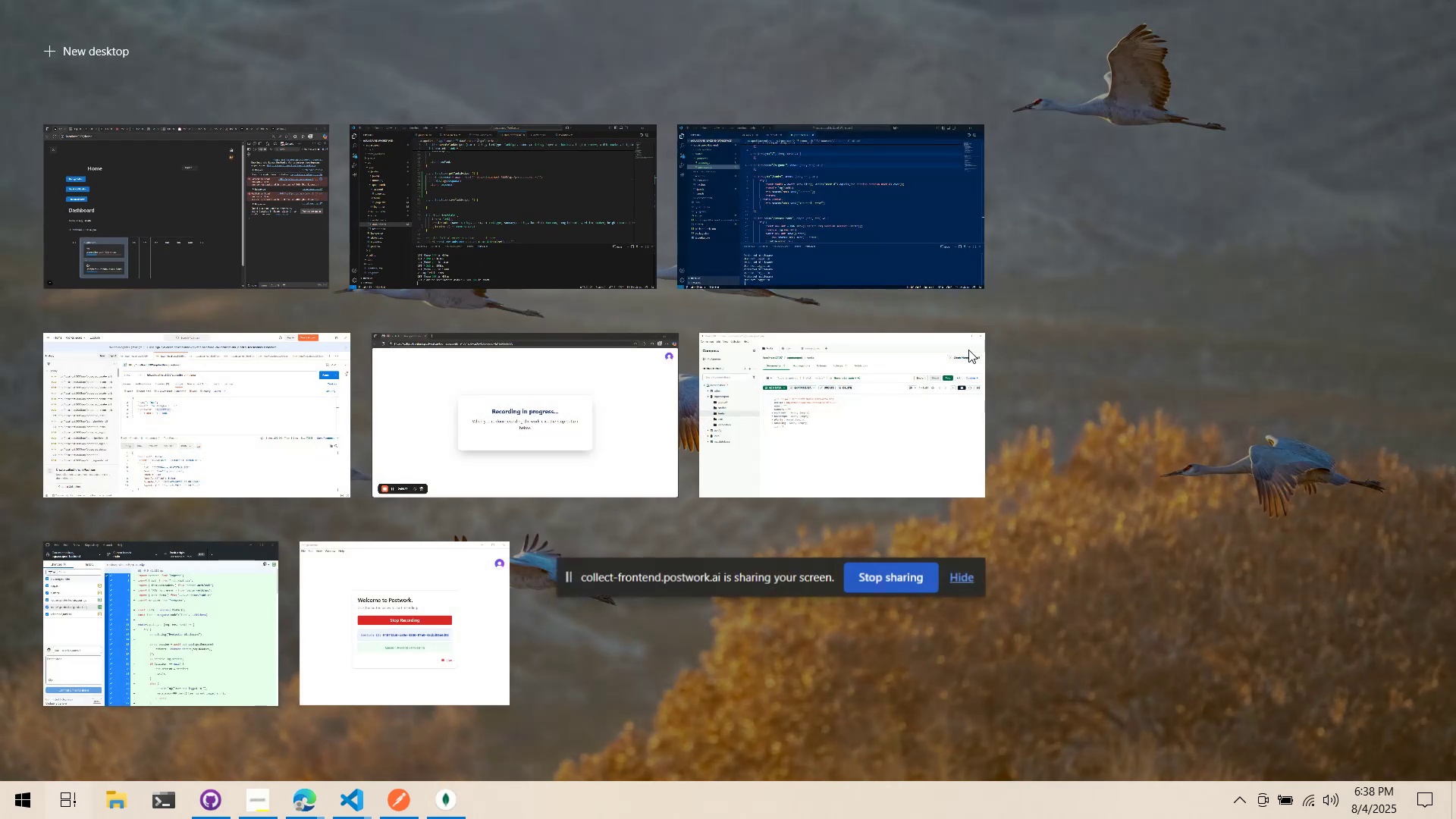 
key(Meta+Tab)
 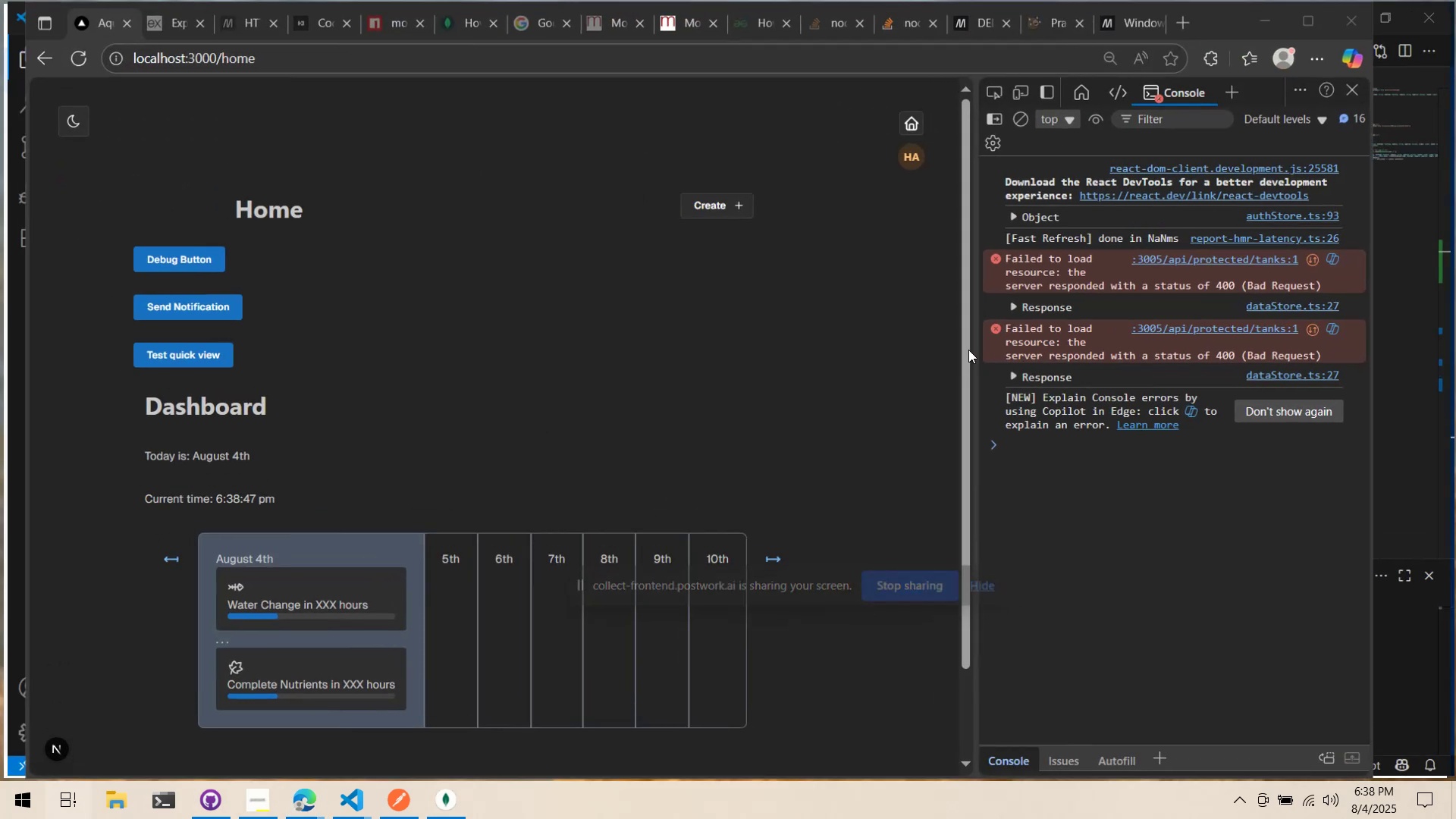 
key(Alt+AltLeft)
 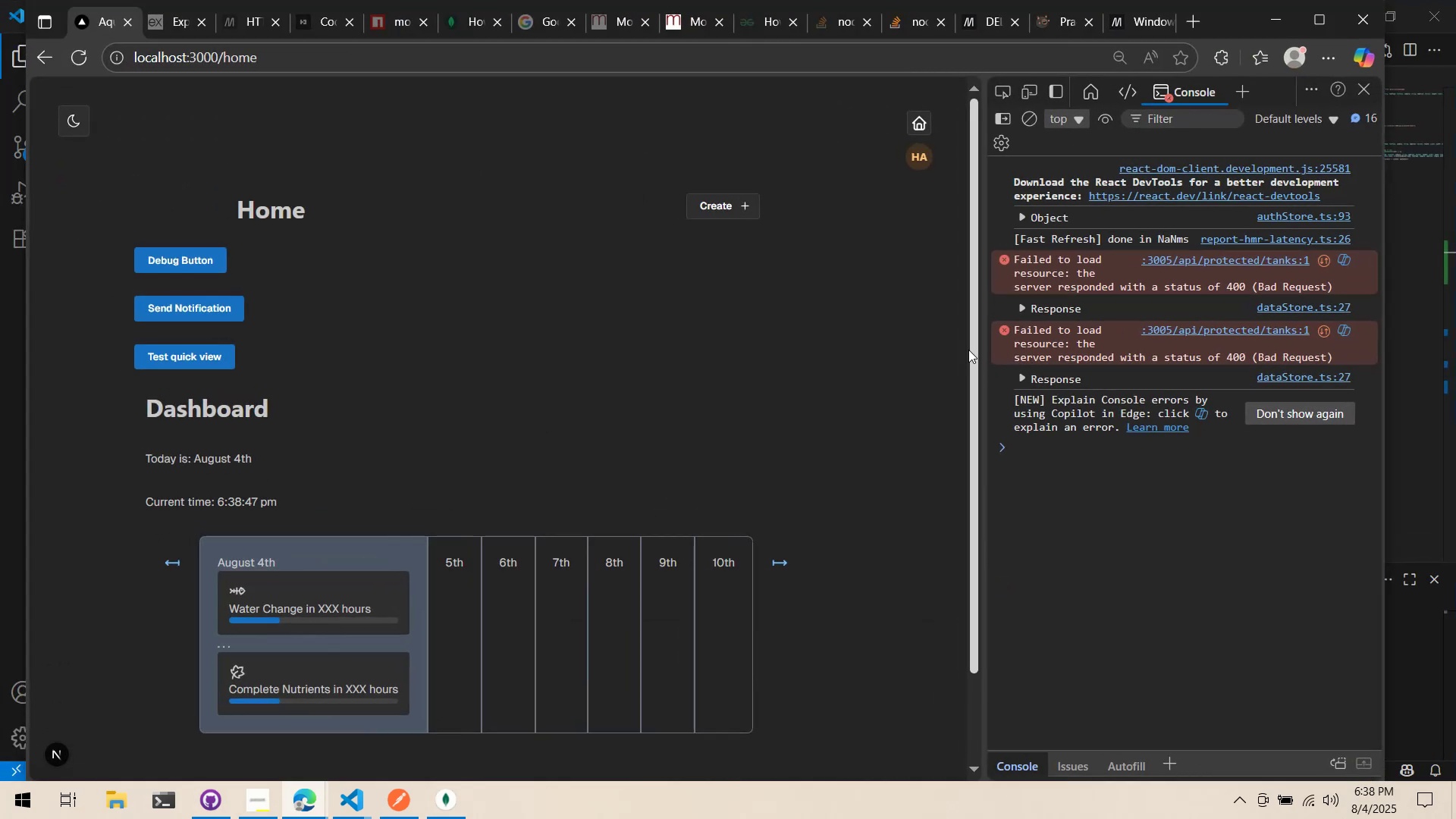 
key(Alt+Tab)
 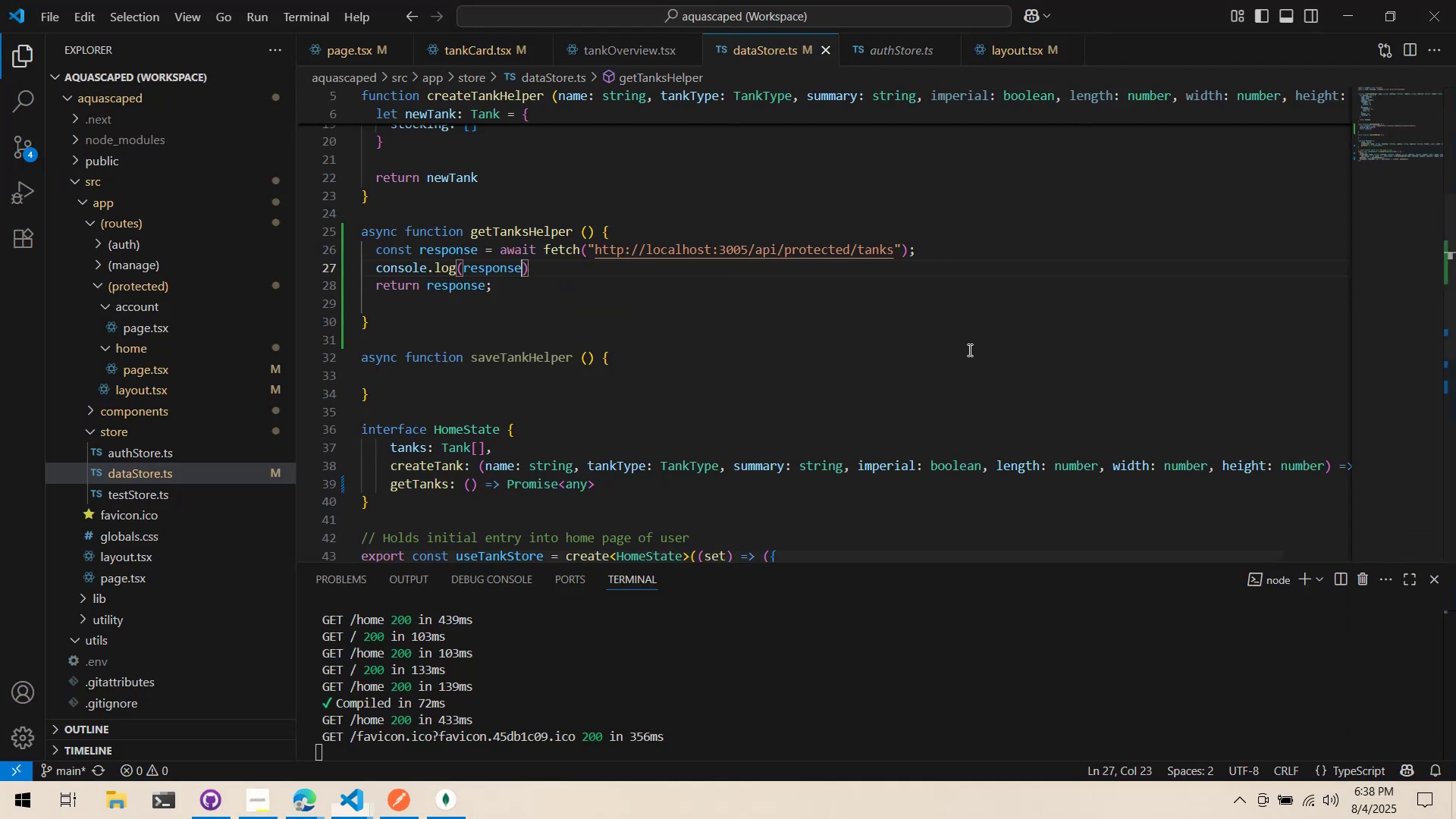 
key(Alt+AltLeft)
 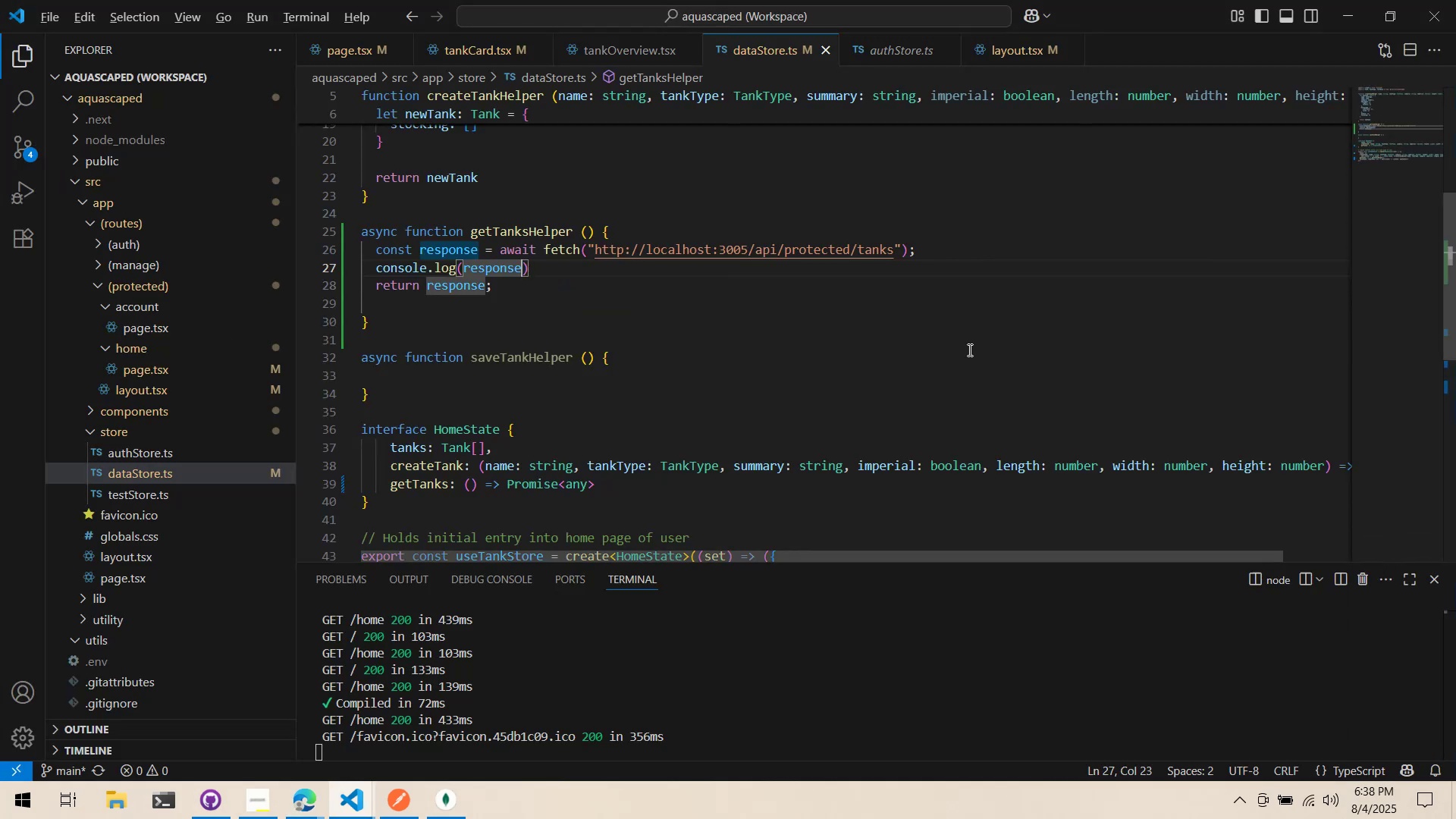 
key(Alt+Tab)
 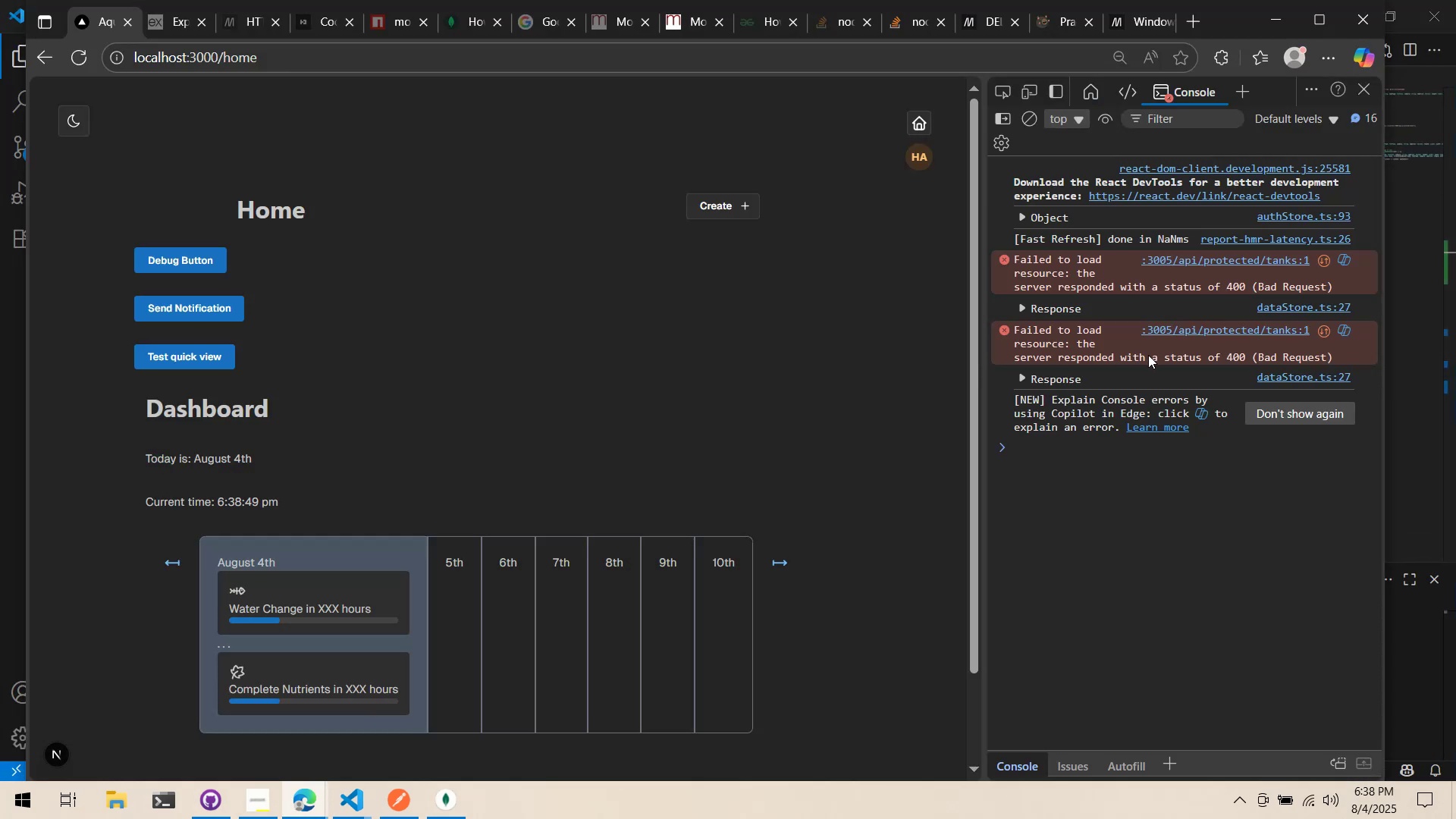 
key(Alt+AltLeft)
 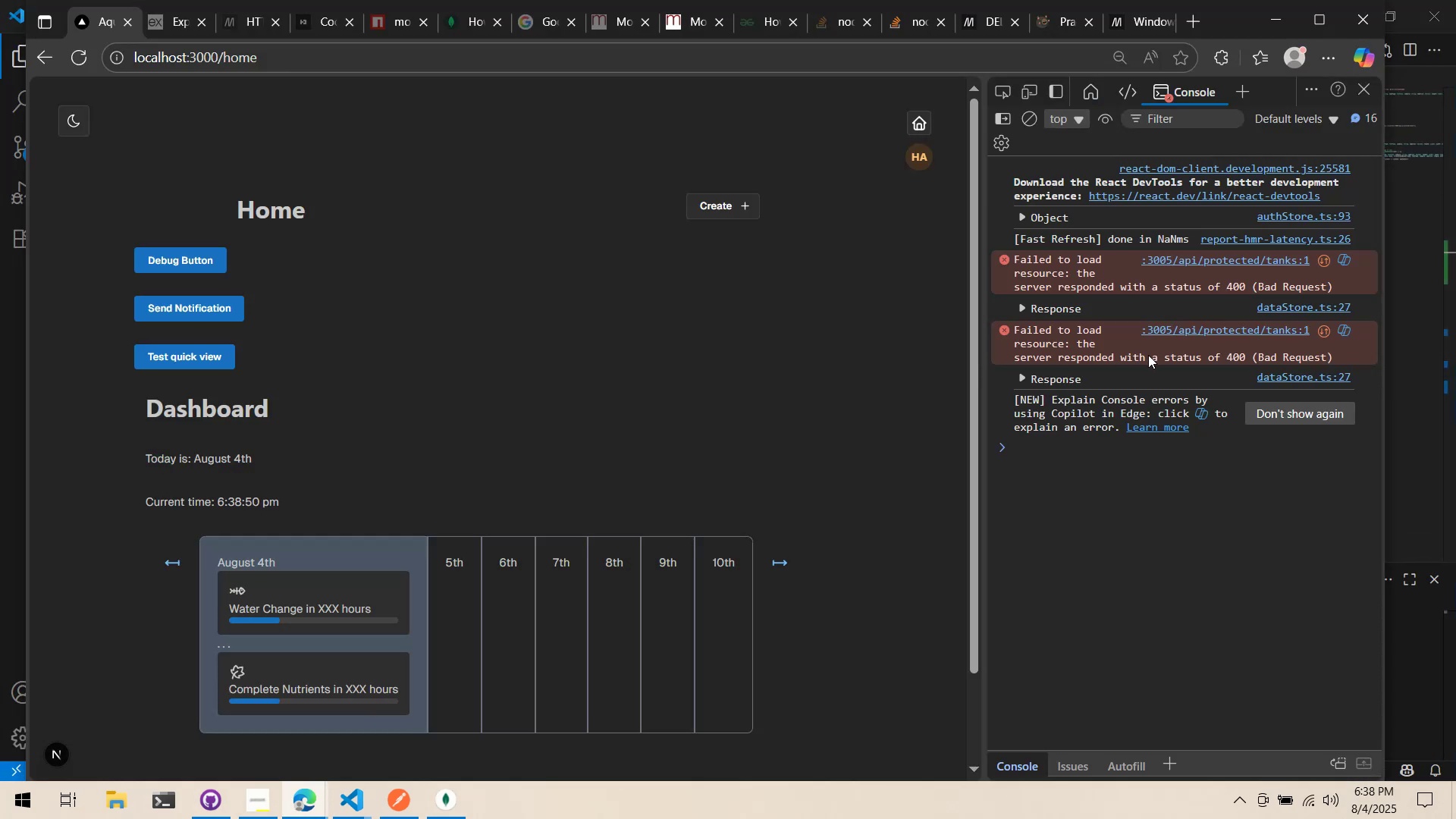 
key(Alt+Tab)
 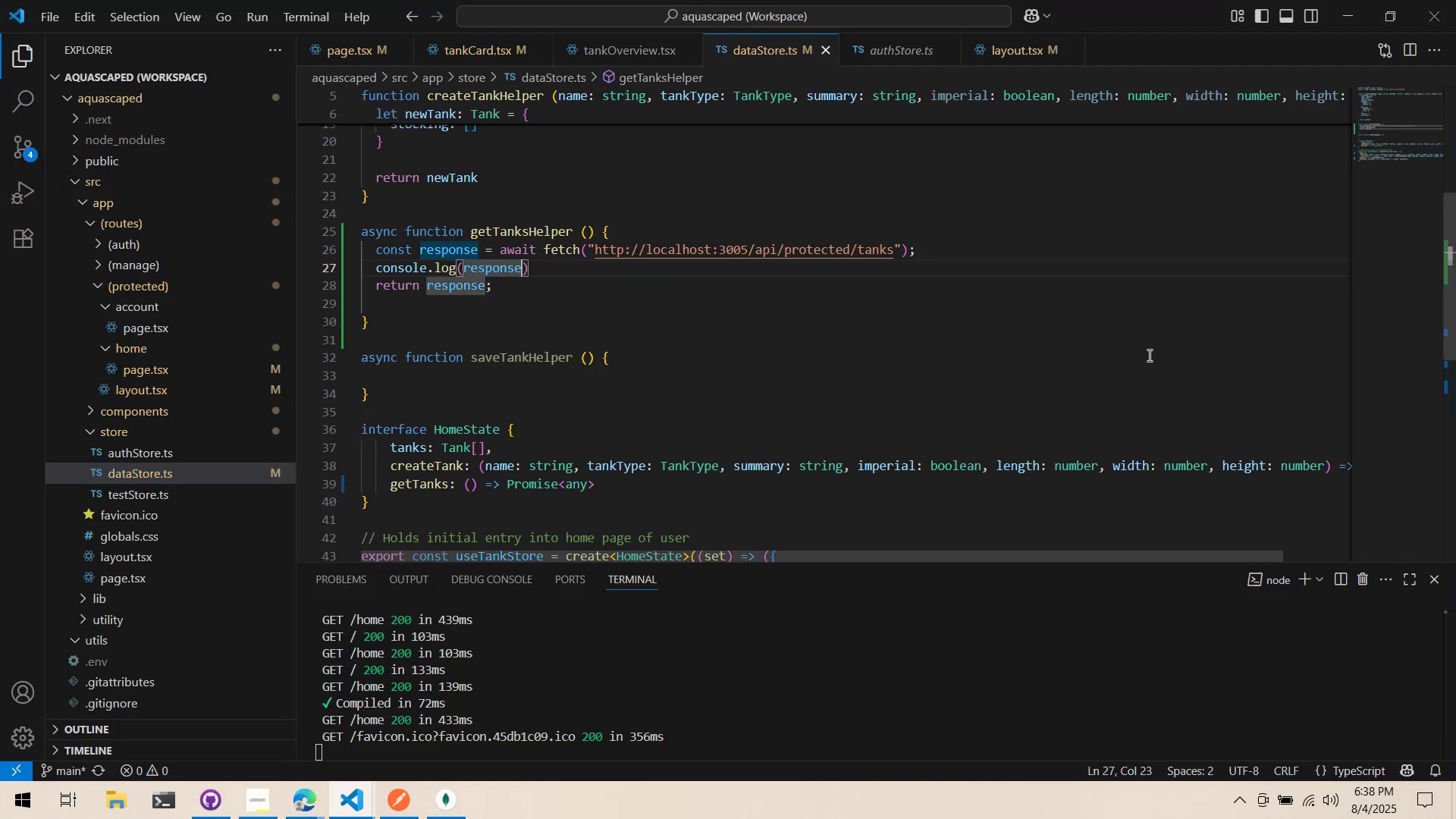 
key(Alt+AltLeft)
 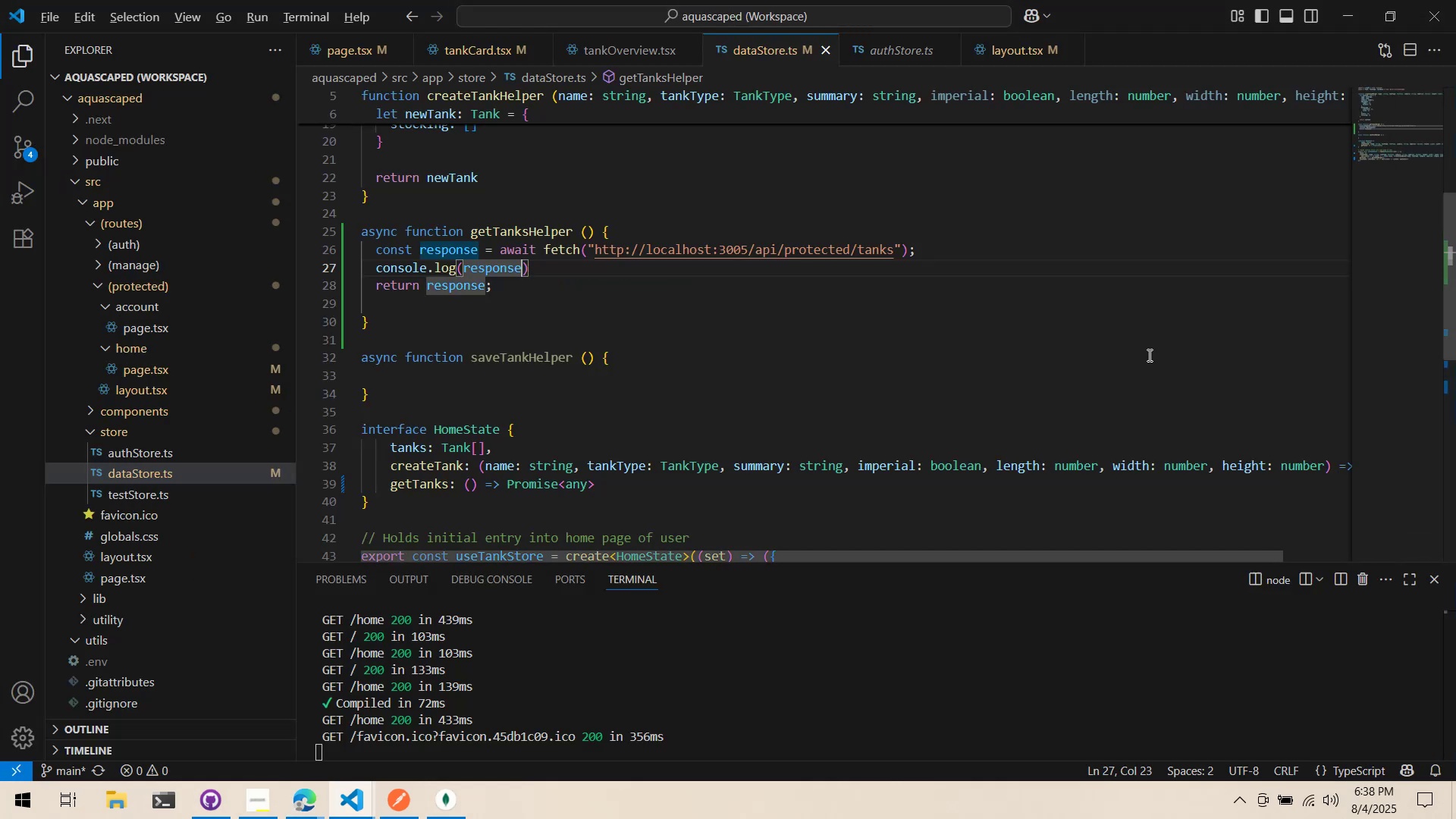 
key(Alt+Tab)
 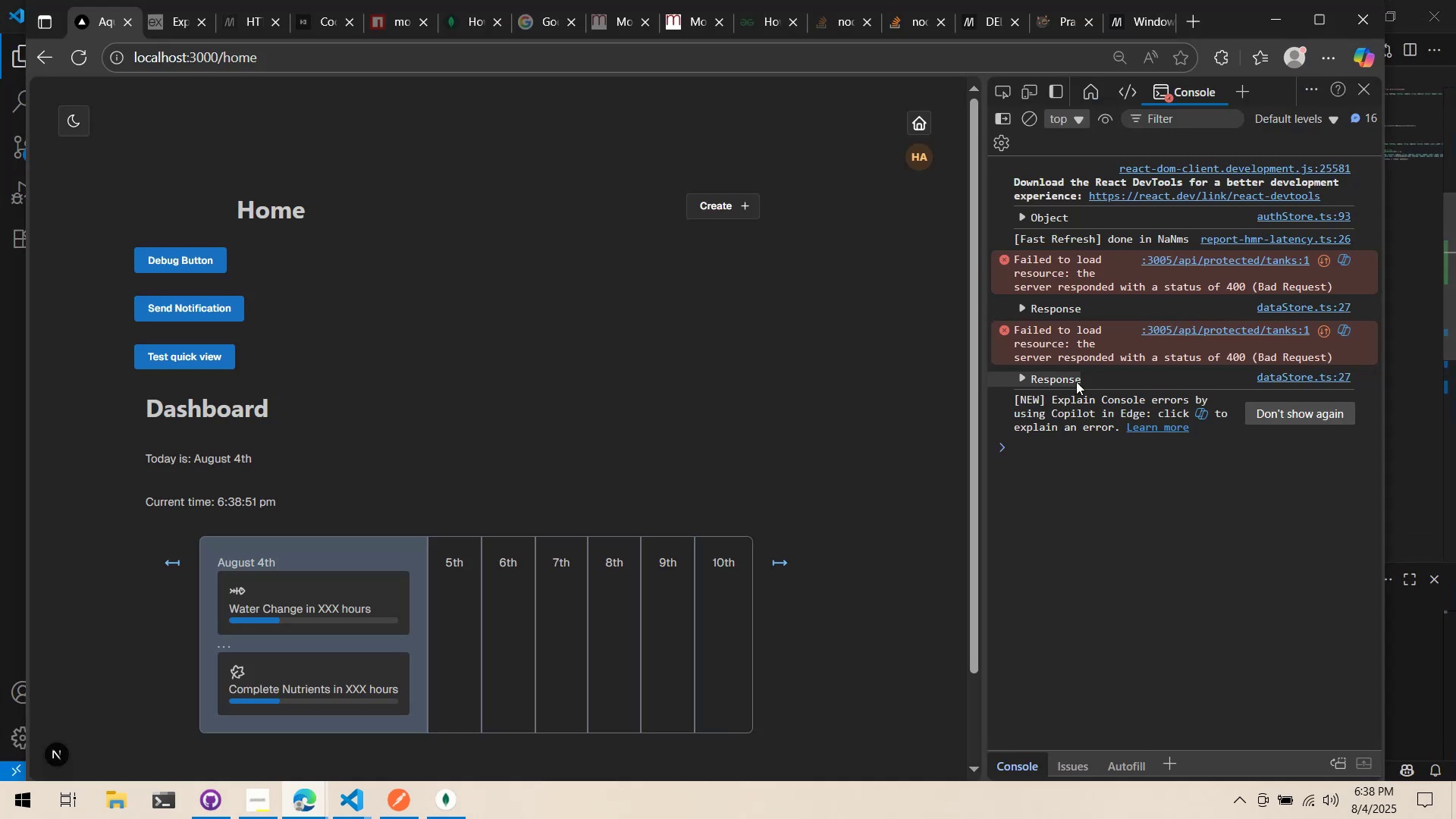 
left_click([1075, 382])
 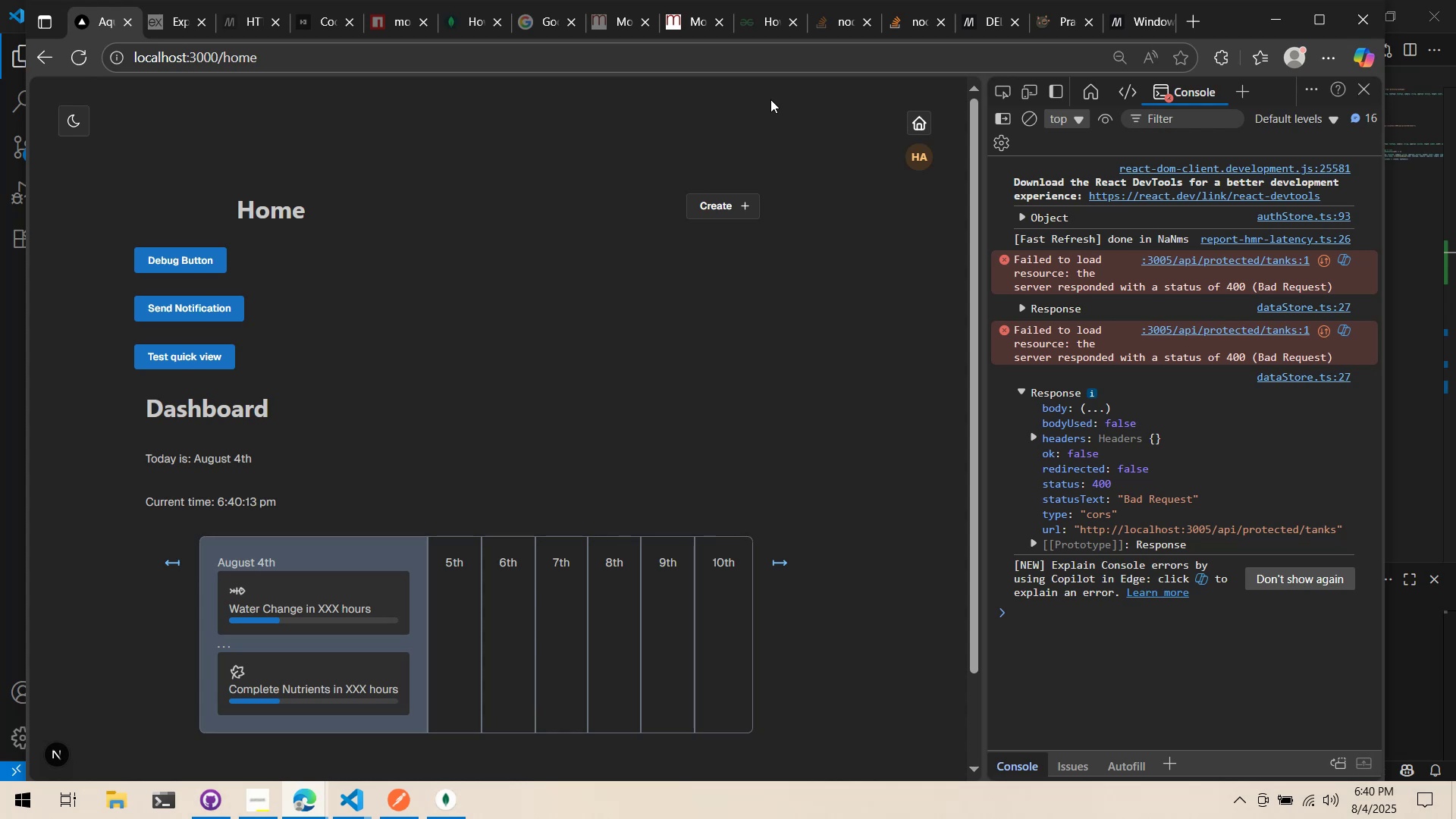 
wait(87.37)
 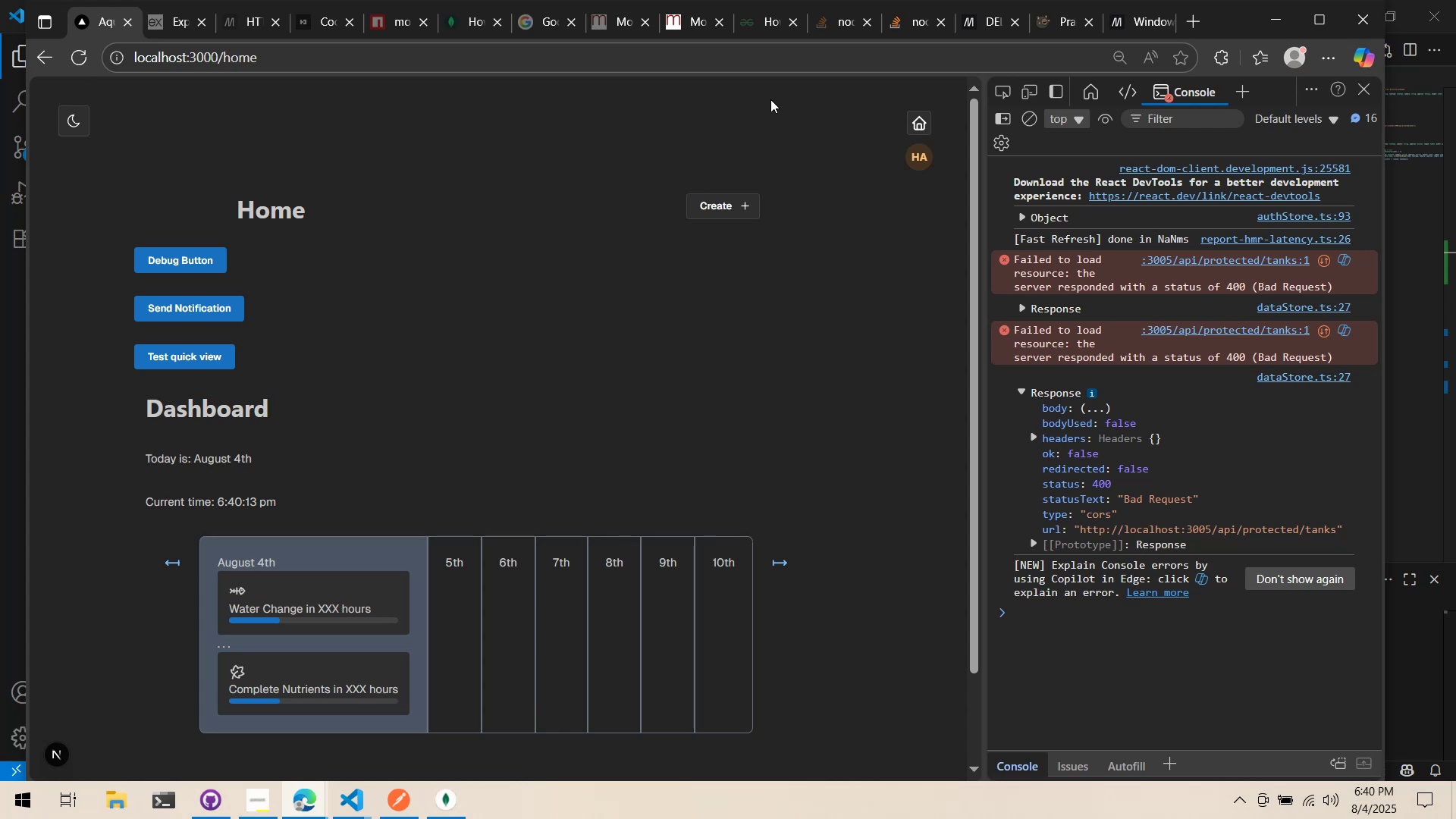 
scroll: coordinate [774, 105], scroll_direction: down, amount: 3.0
 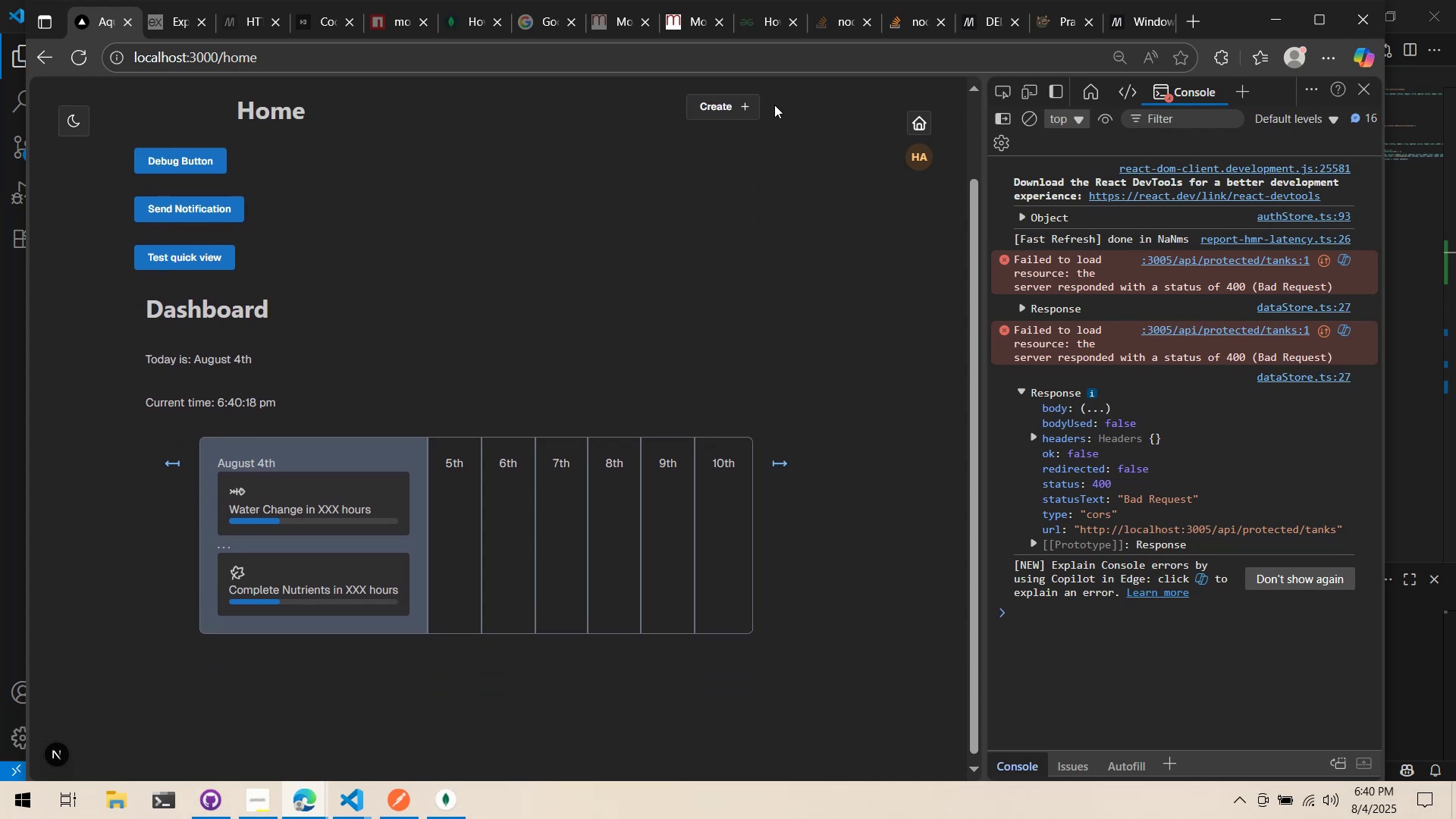 
key(Alt+AltLeft)
 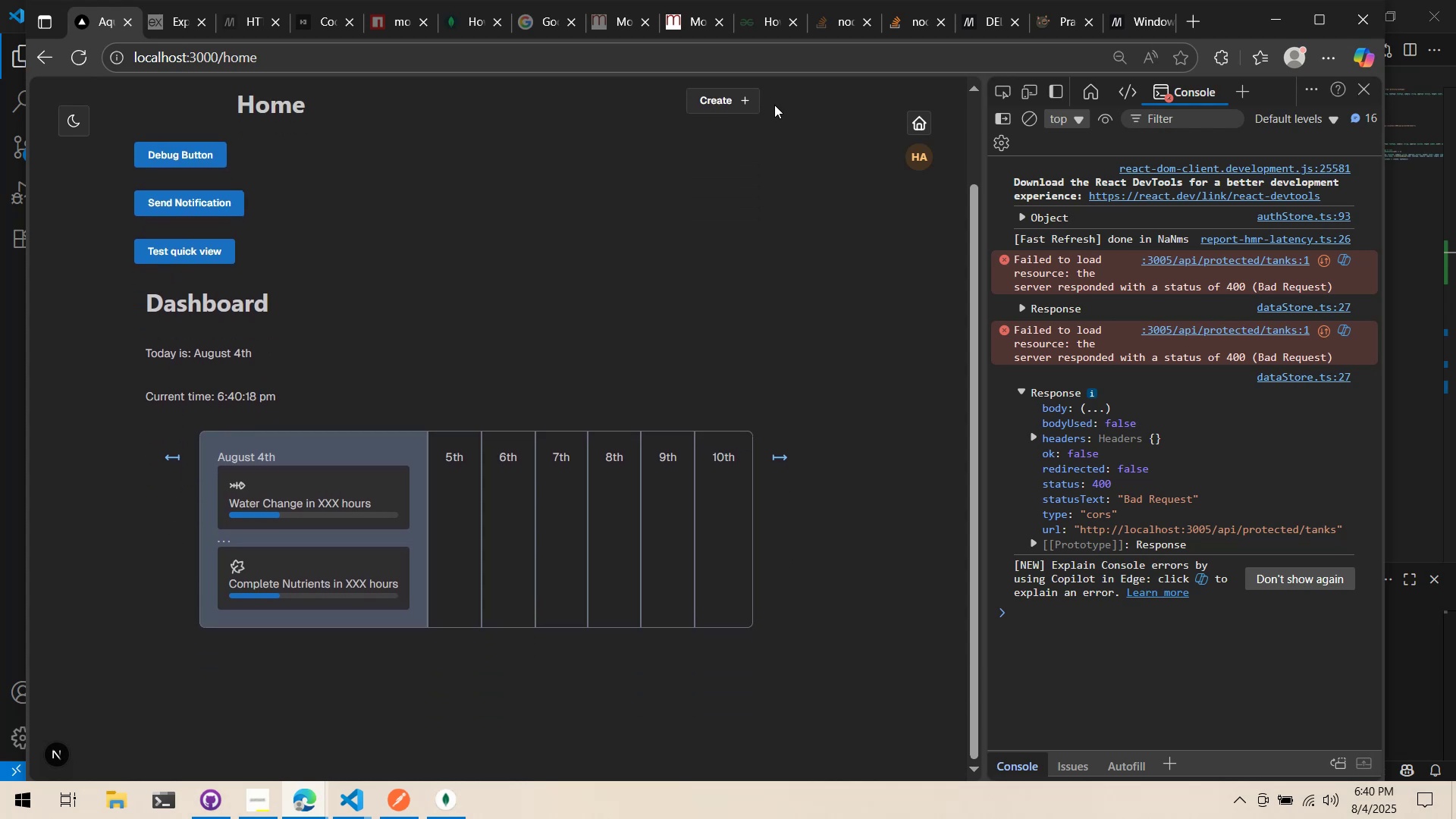 
key(Alt+Tab)
 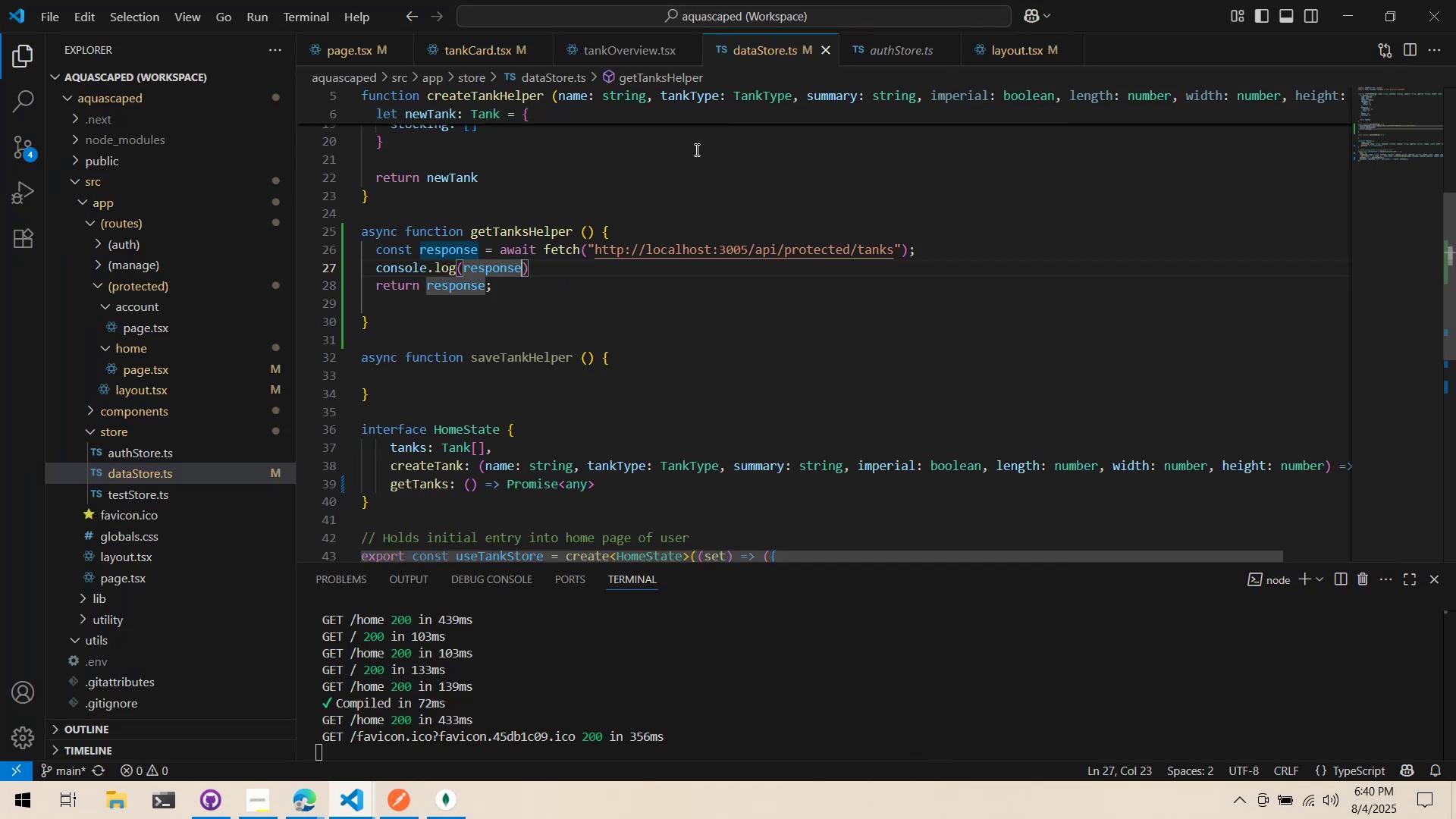 
double_click([660, 215])
 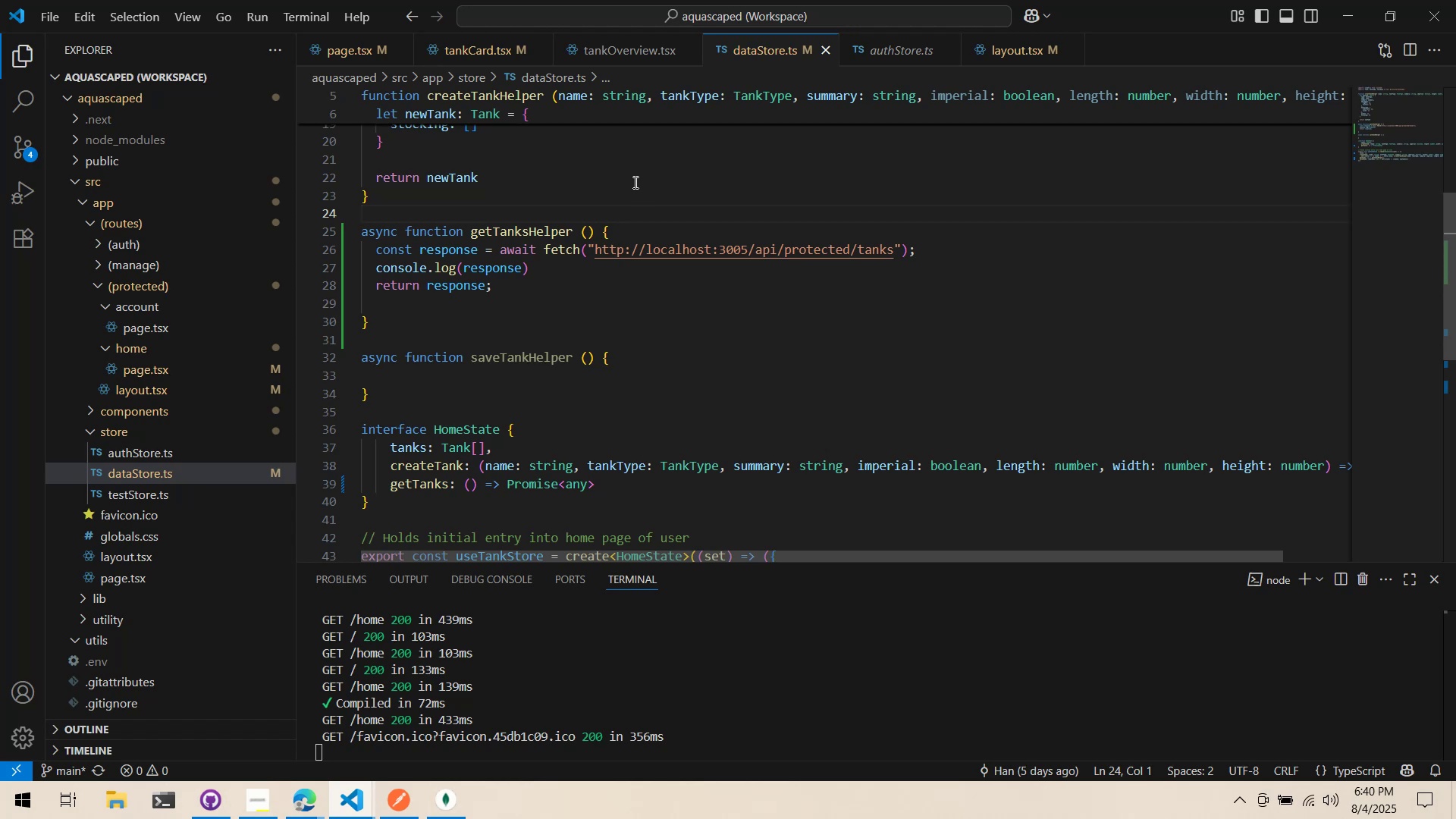 
wait(13.82)
 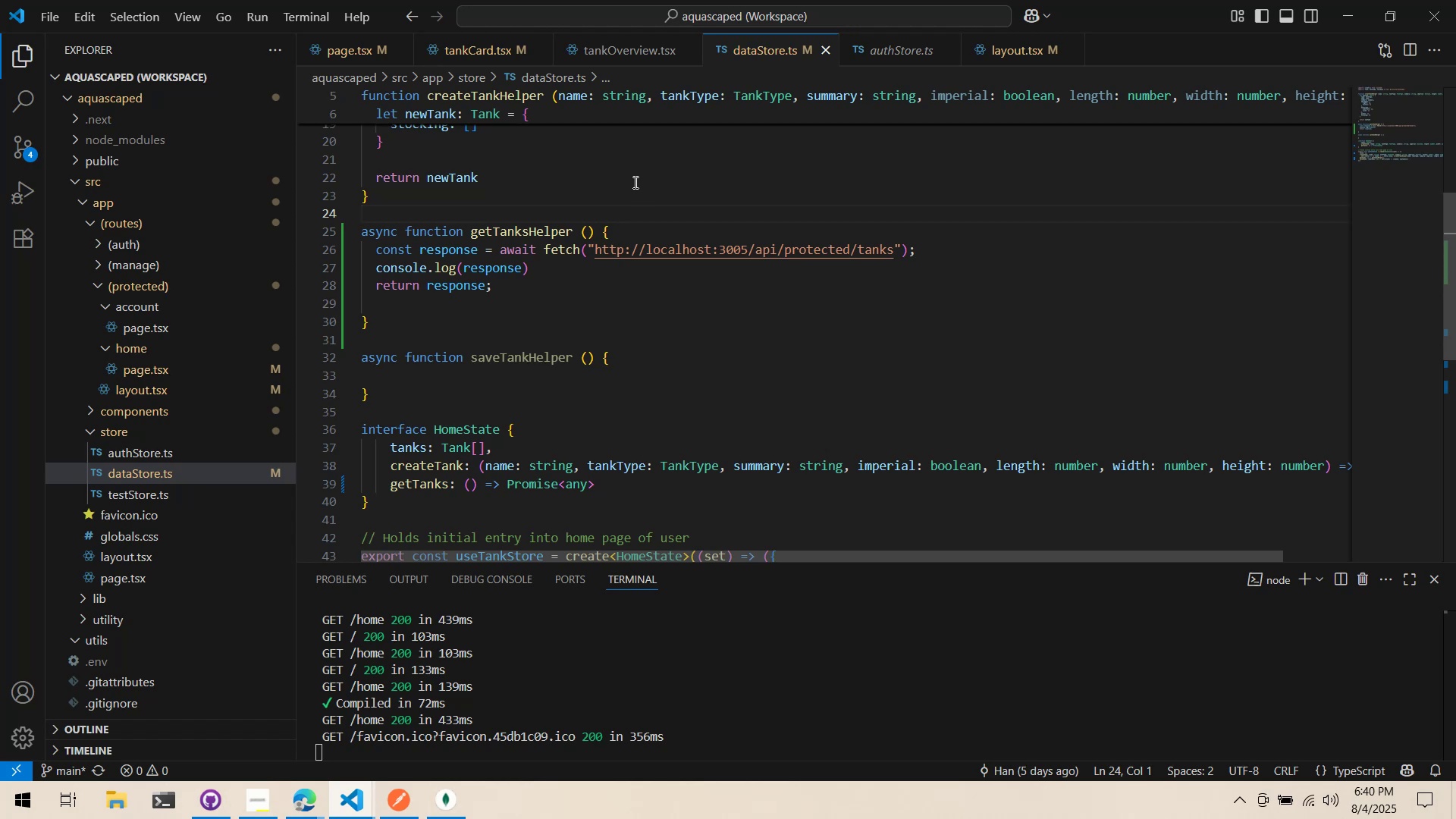 
left_click([900, 253])
 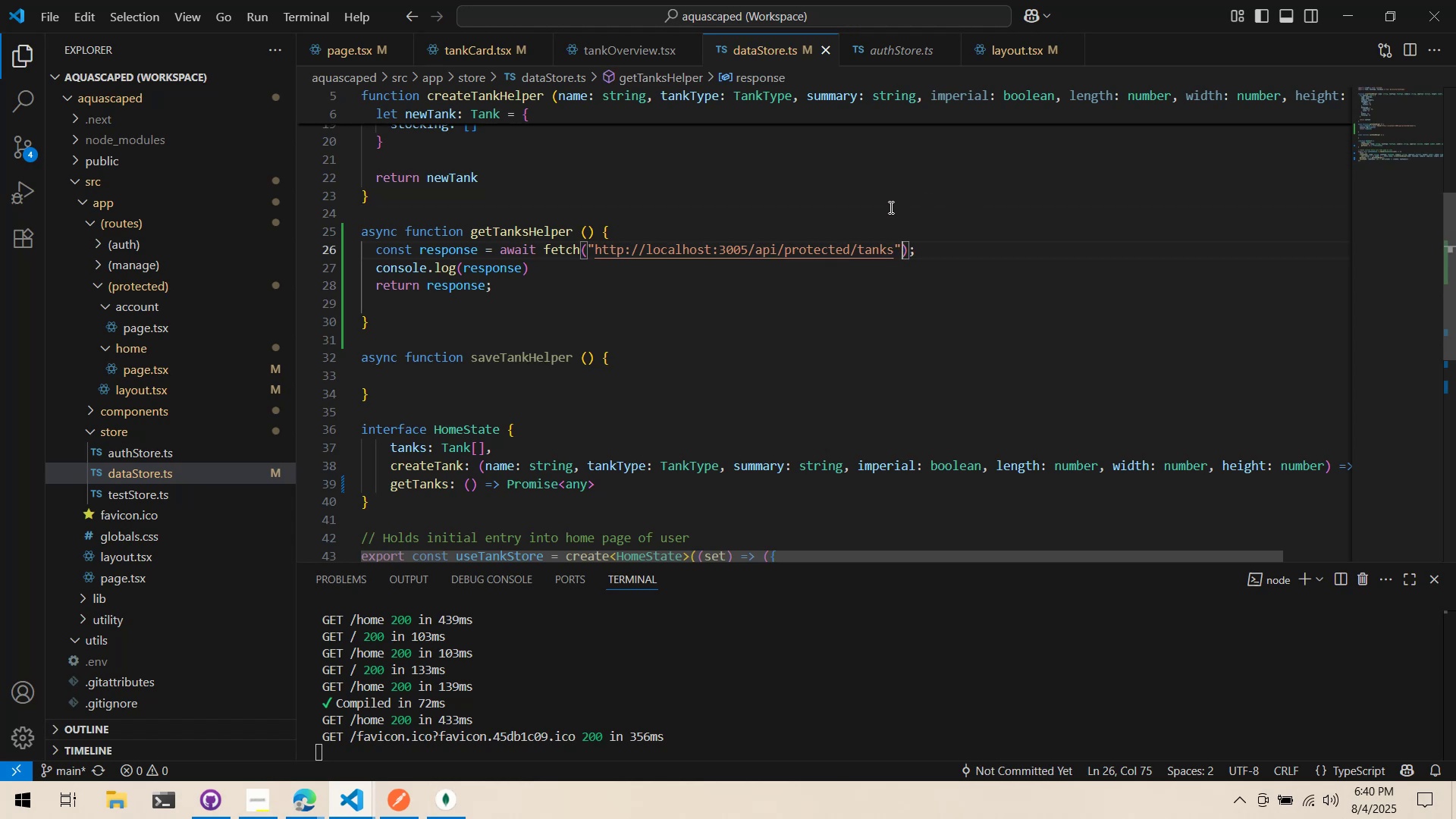 
key(Alt+AltLeft)
 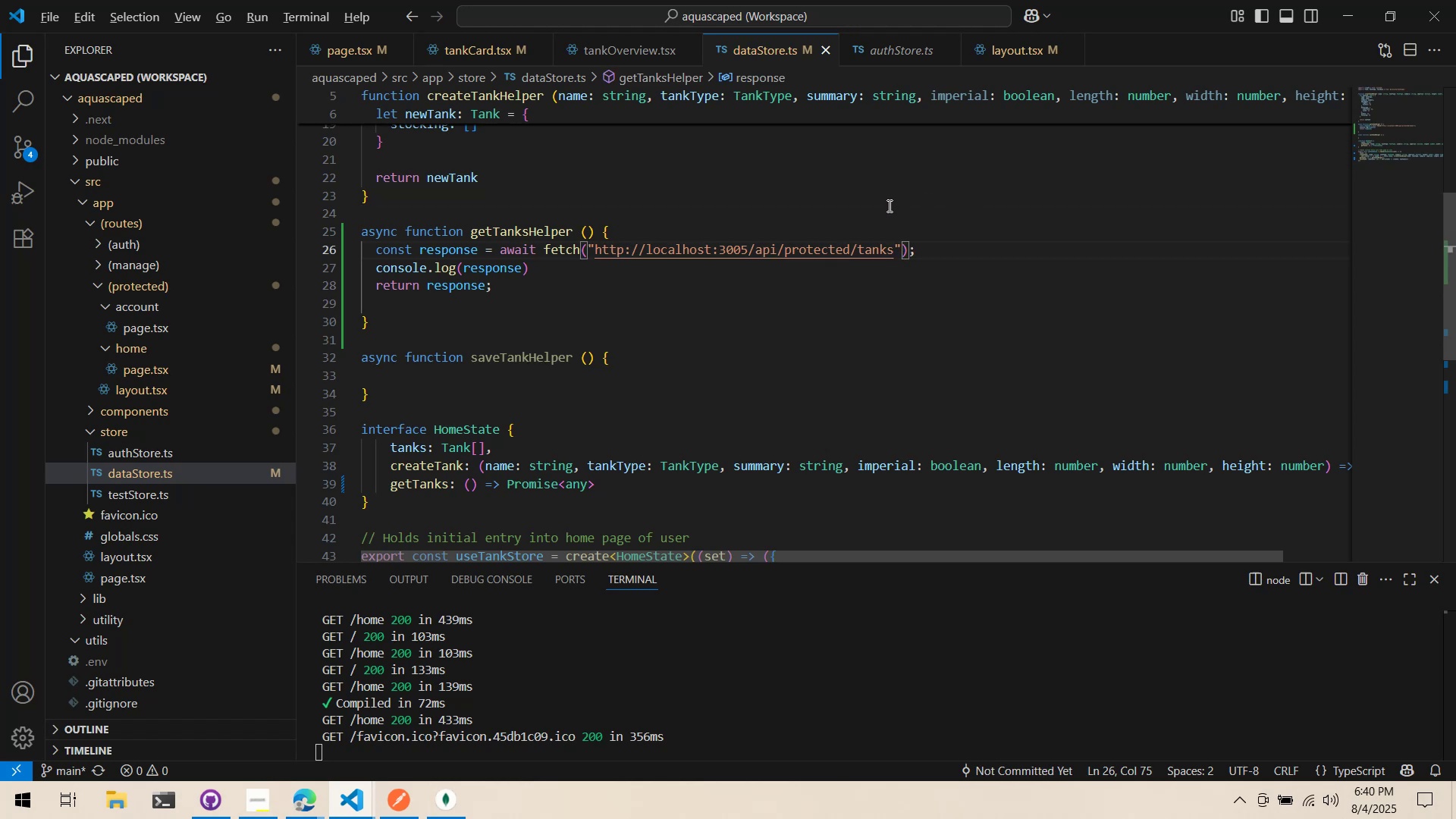 
key(Alt+Tab)
 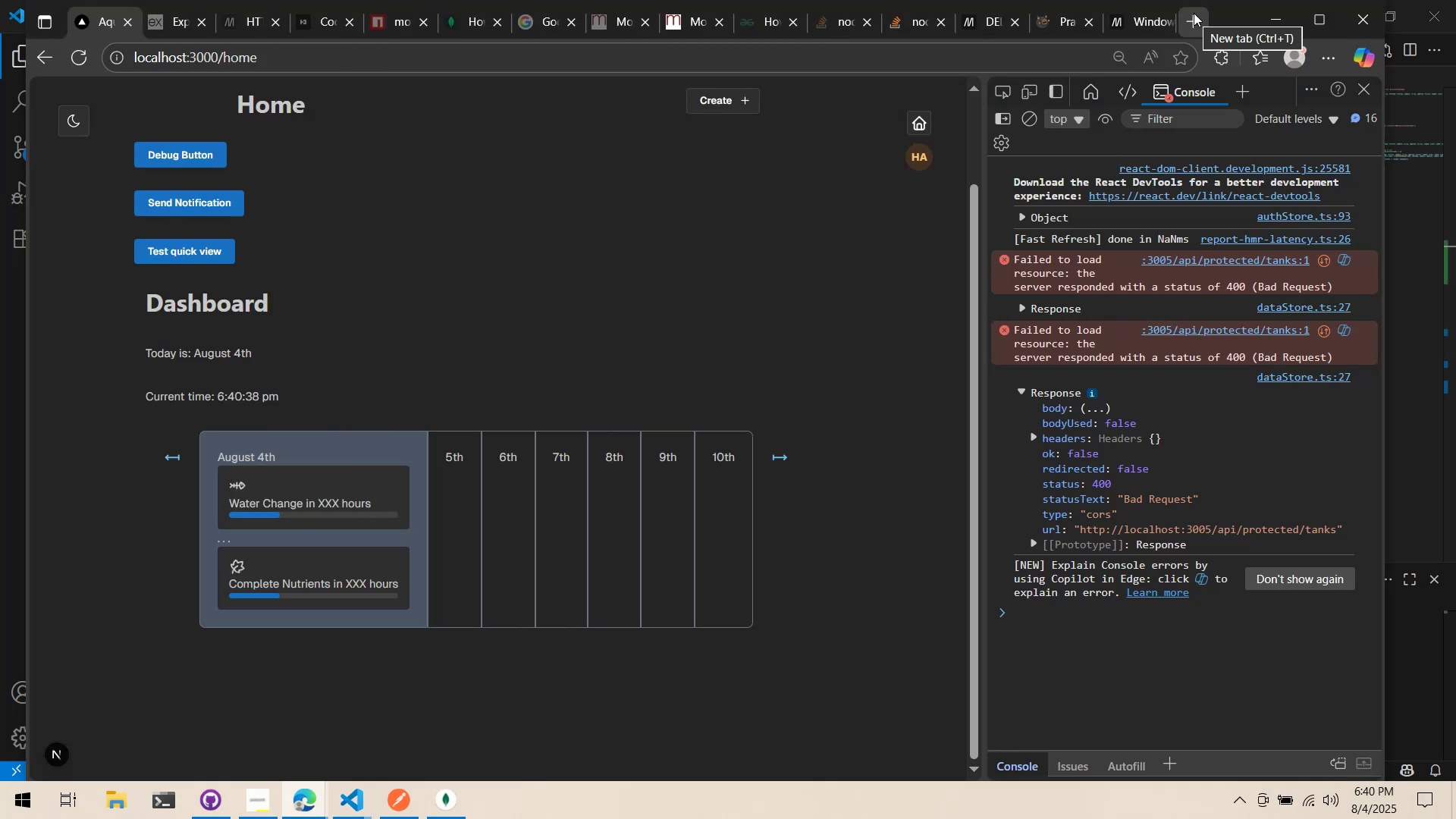 
left_click([1128, 27])
 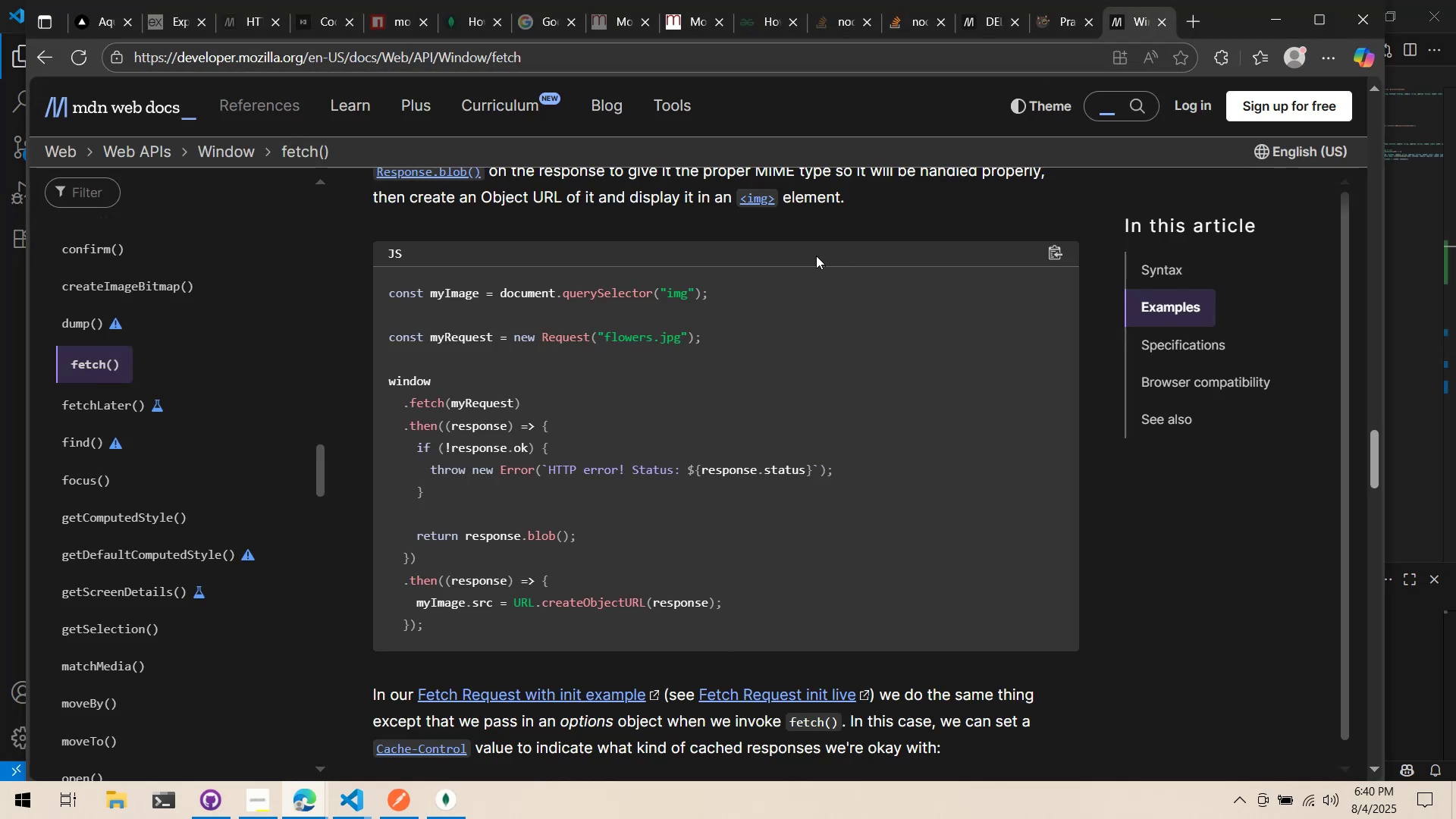 
scroll: coordinate [815, 256], scroll_direction: down, amount: 5.0
 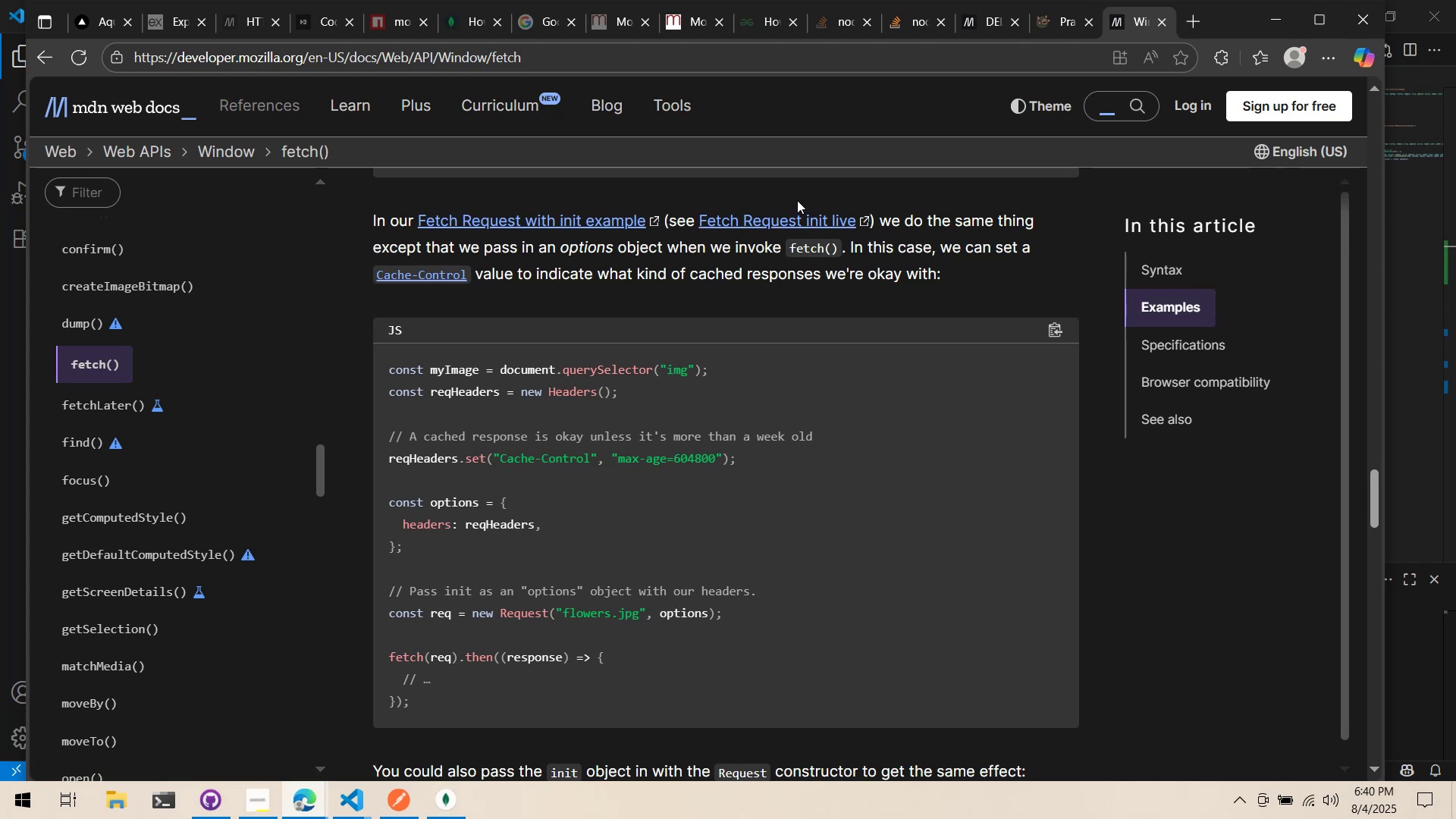 
wait(12.15)
 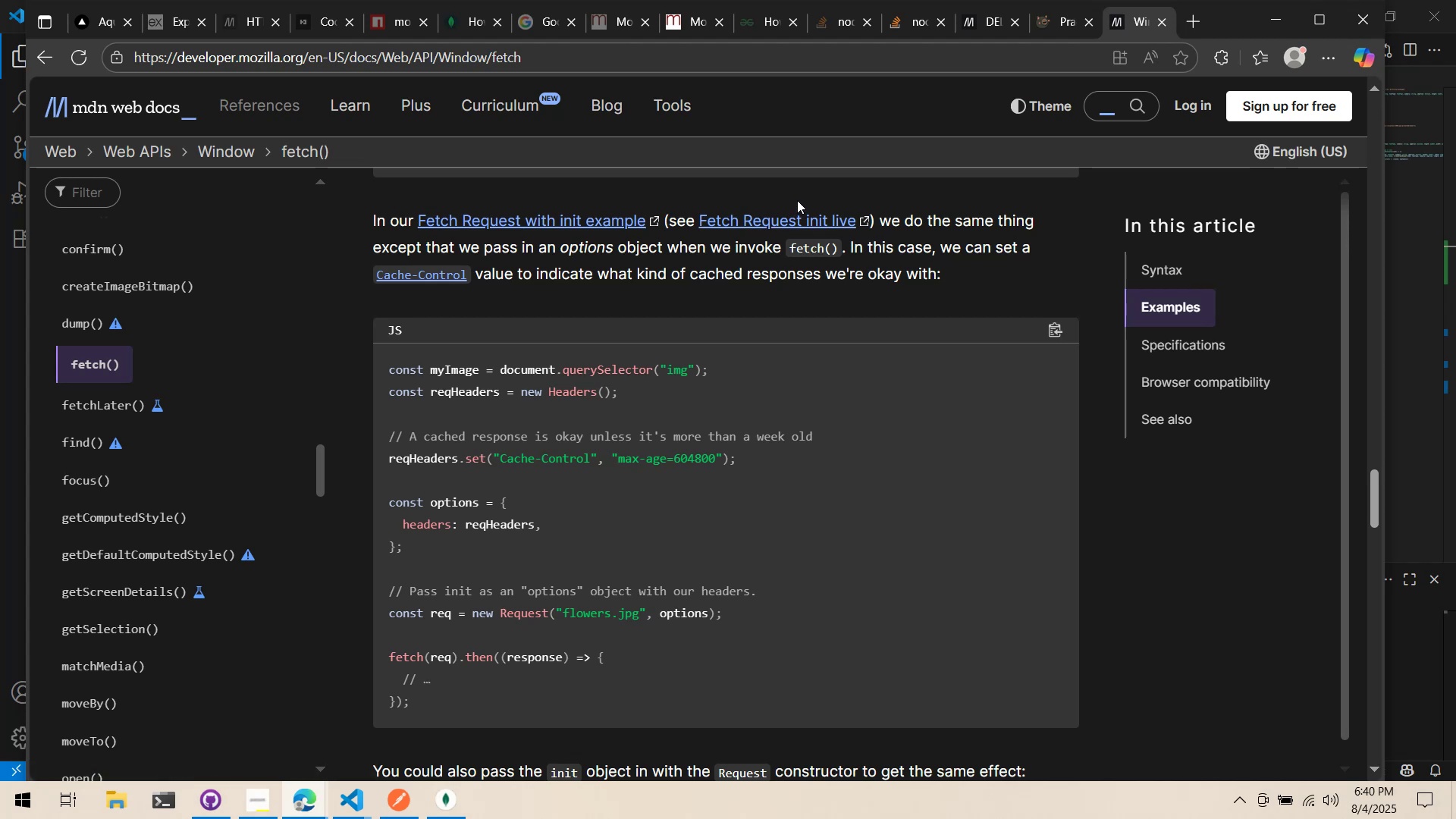 
key(Alt+AltLeft)
 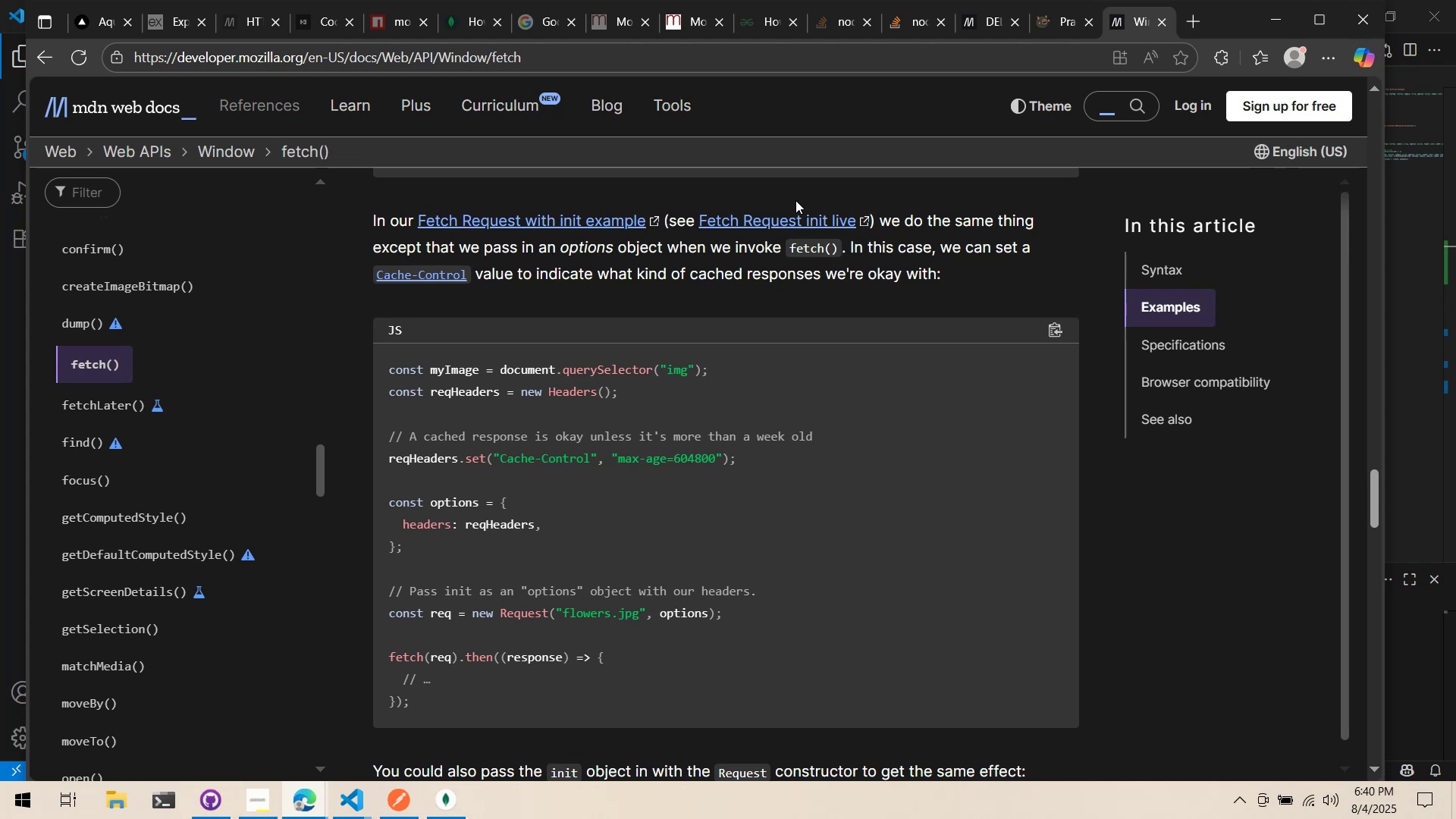 
key(Alt+Tab)
 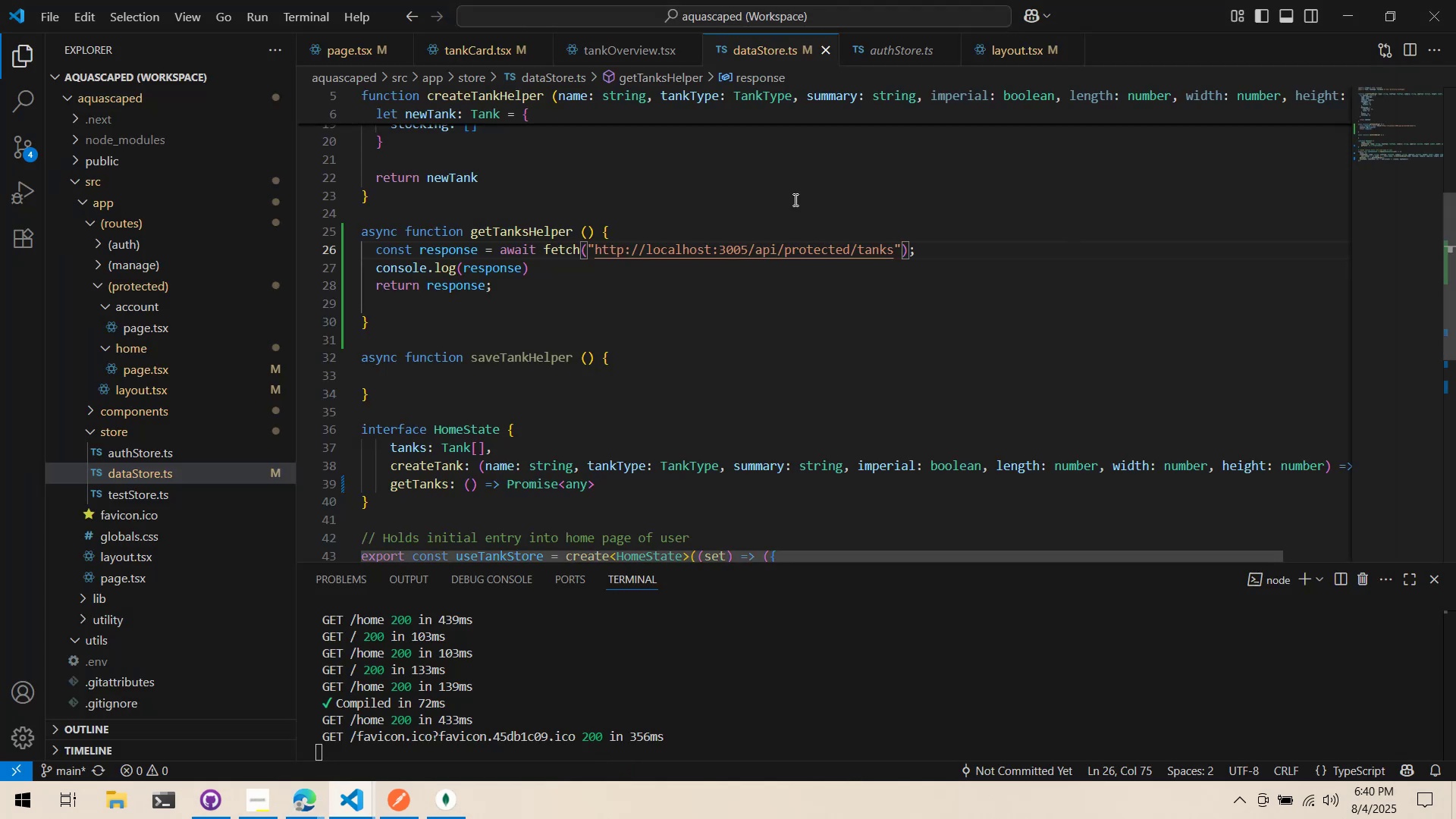 
key(Comma)
 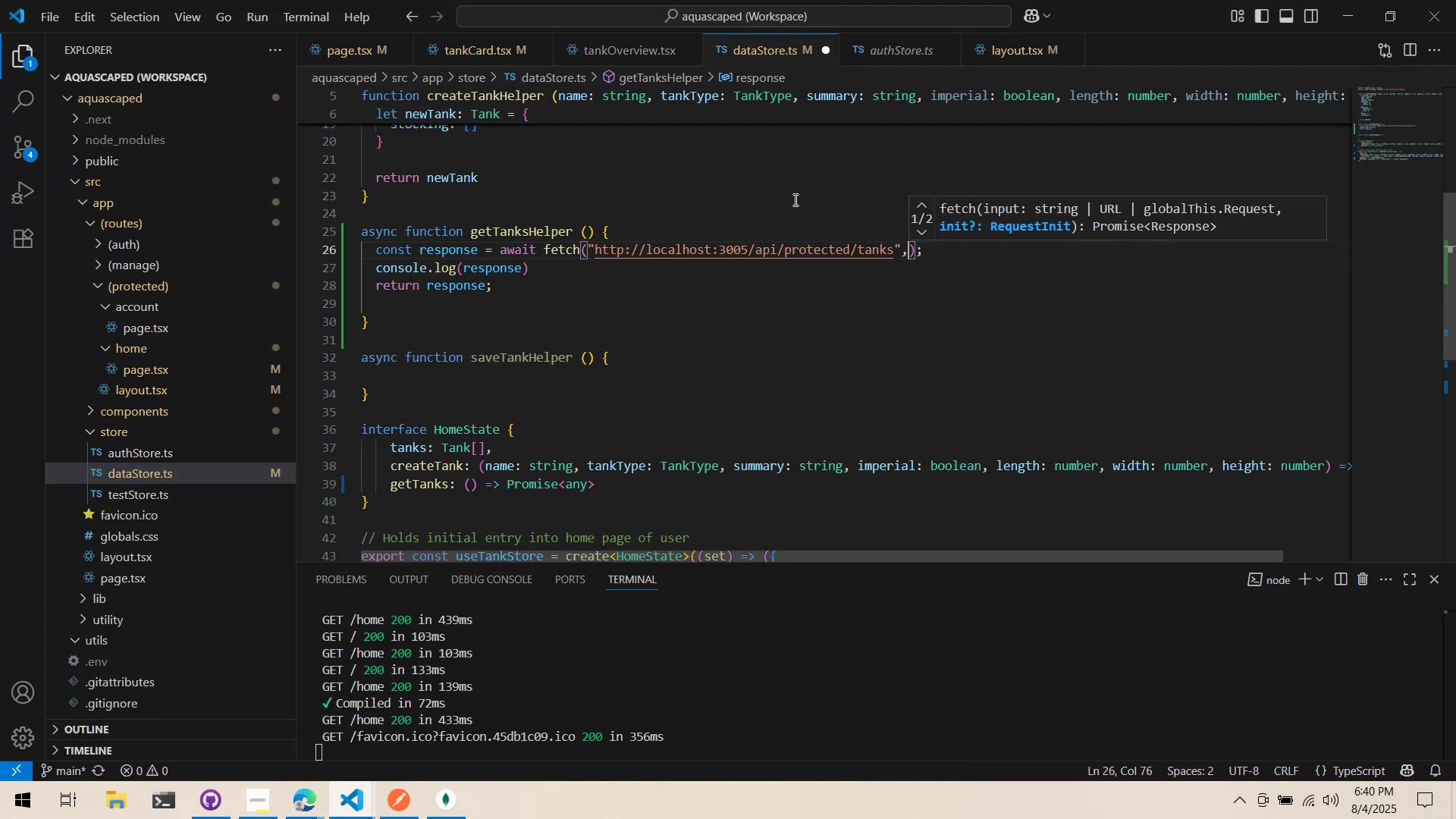 
key(Alt+AltLeft)
 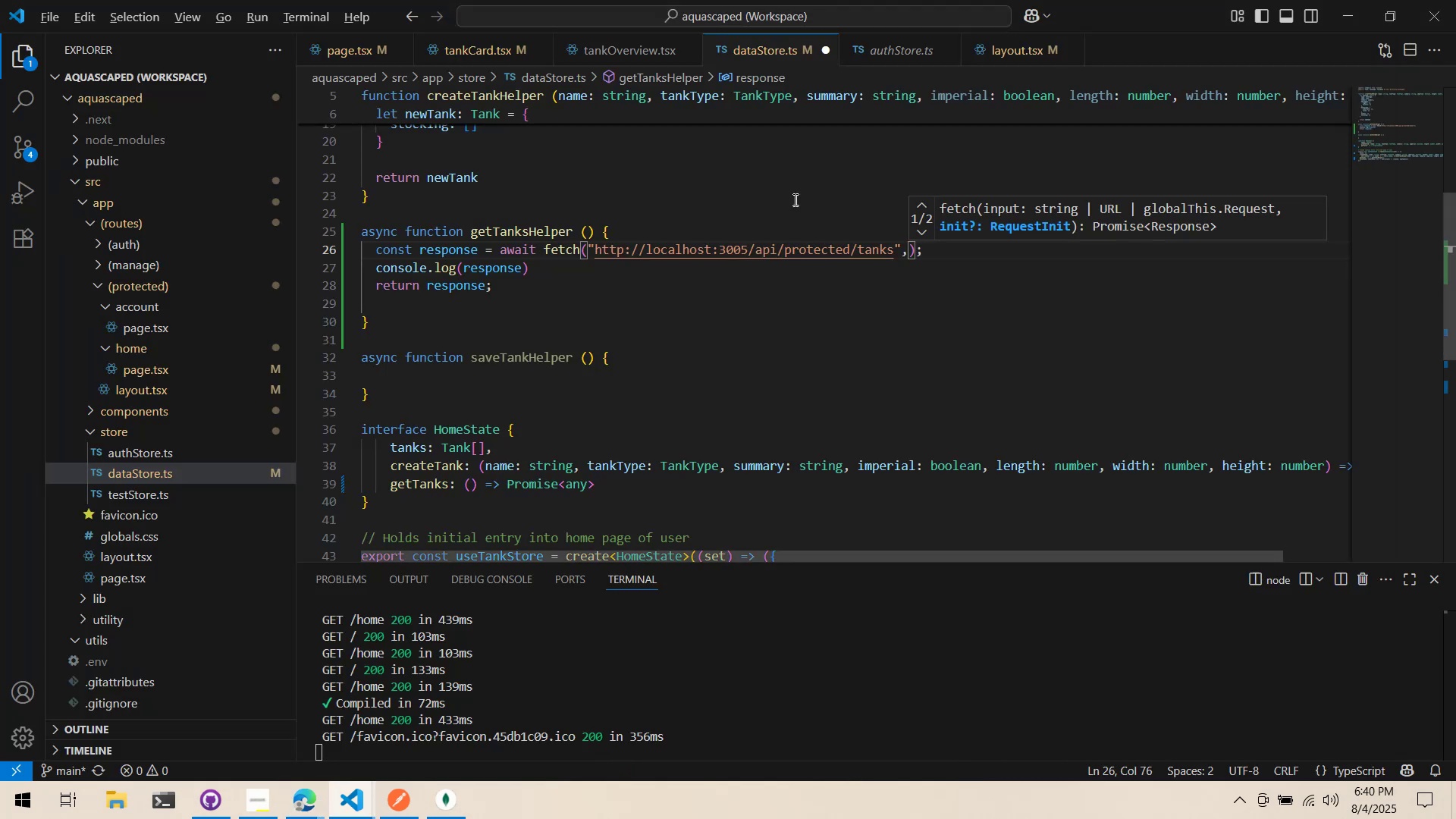 
key(Alt+Tab)
 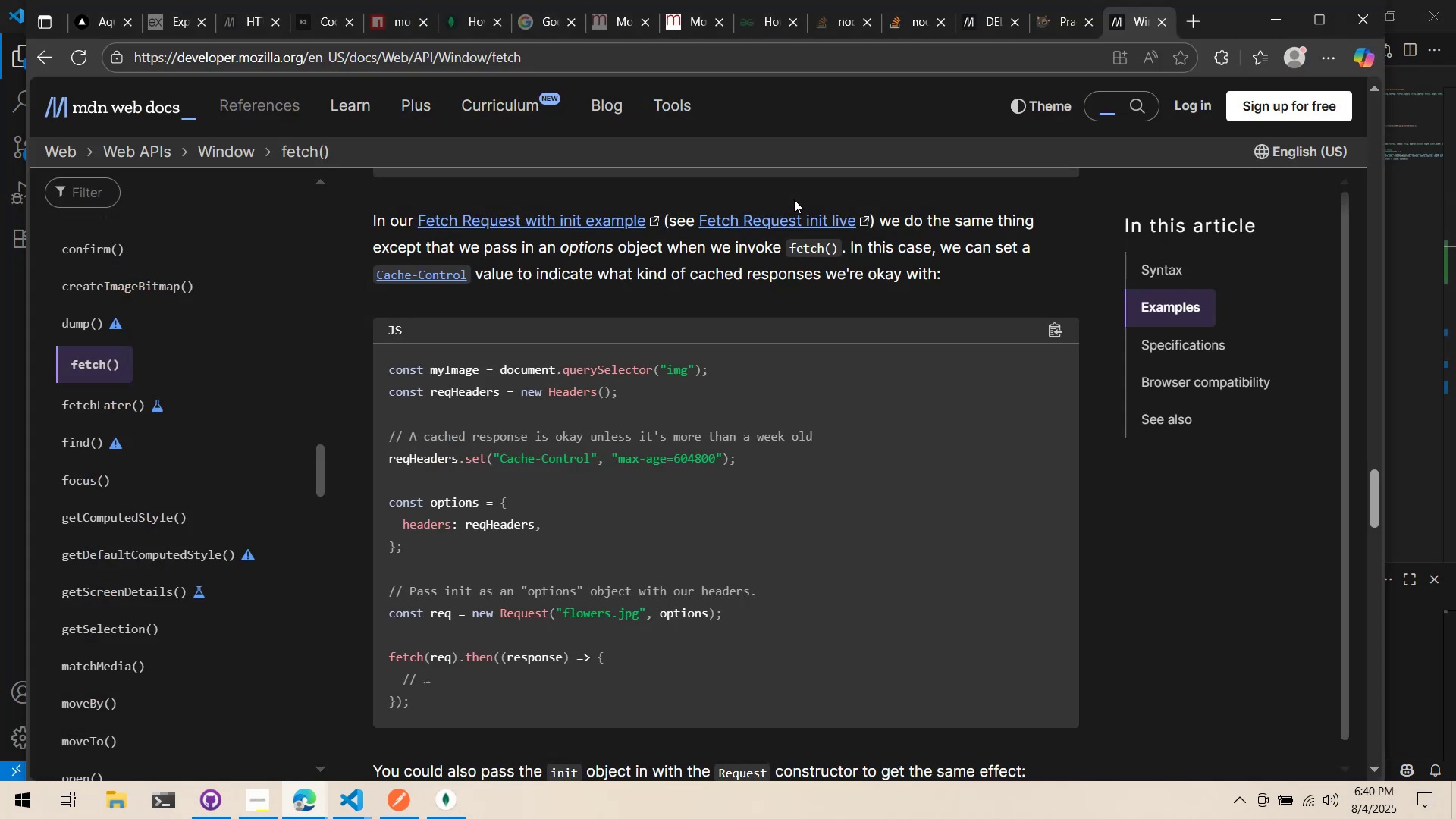 
key(Alt+AltLeft)
 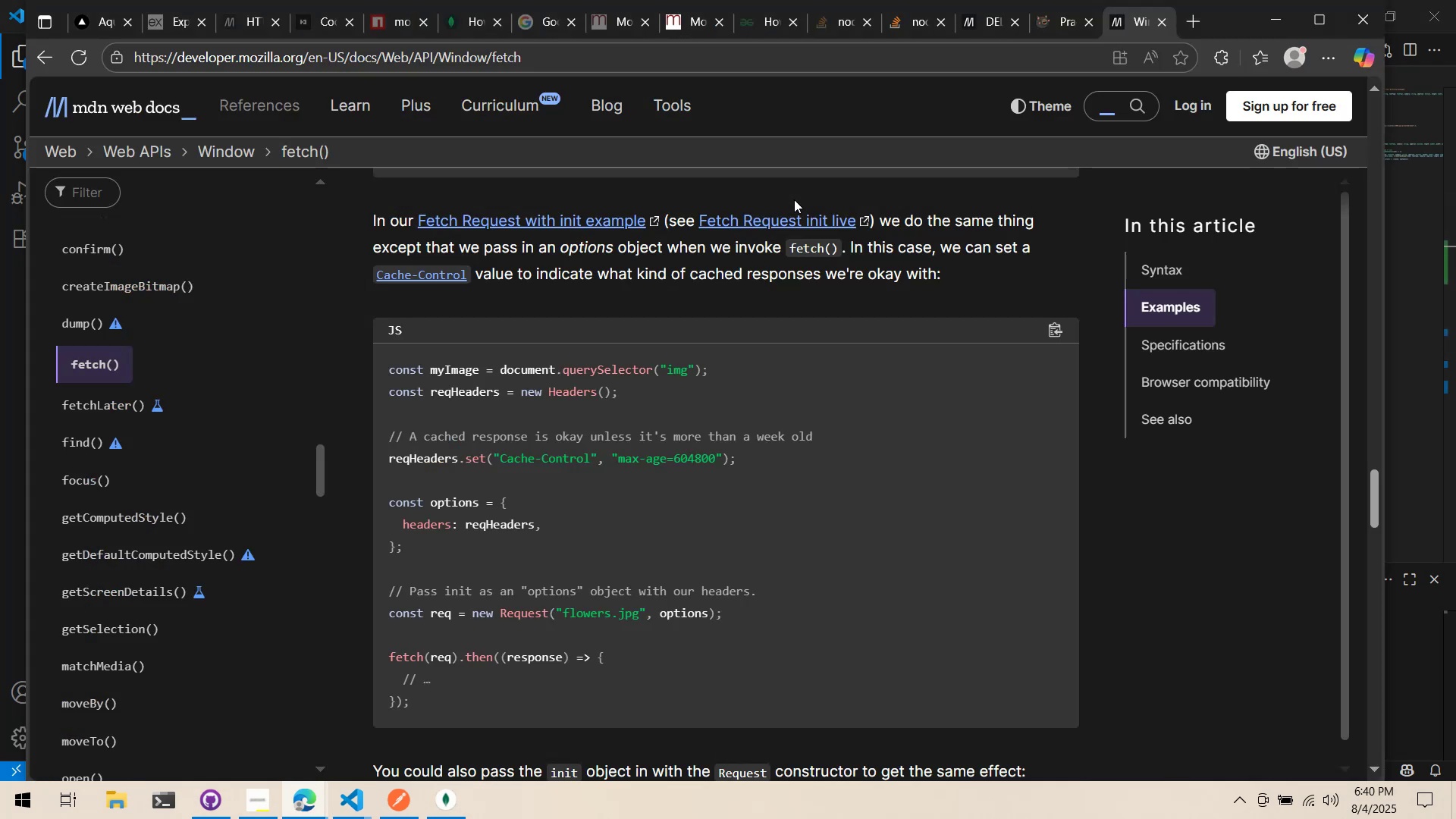 
key(Alt+Tab)
 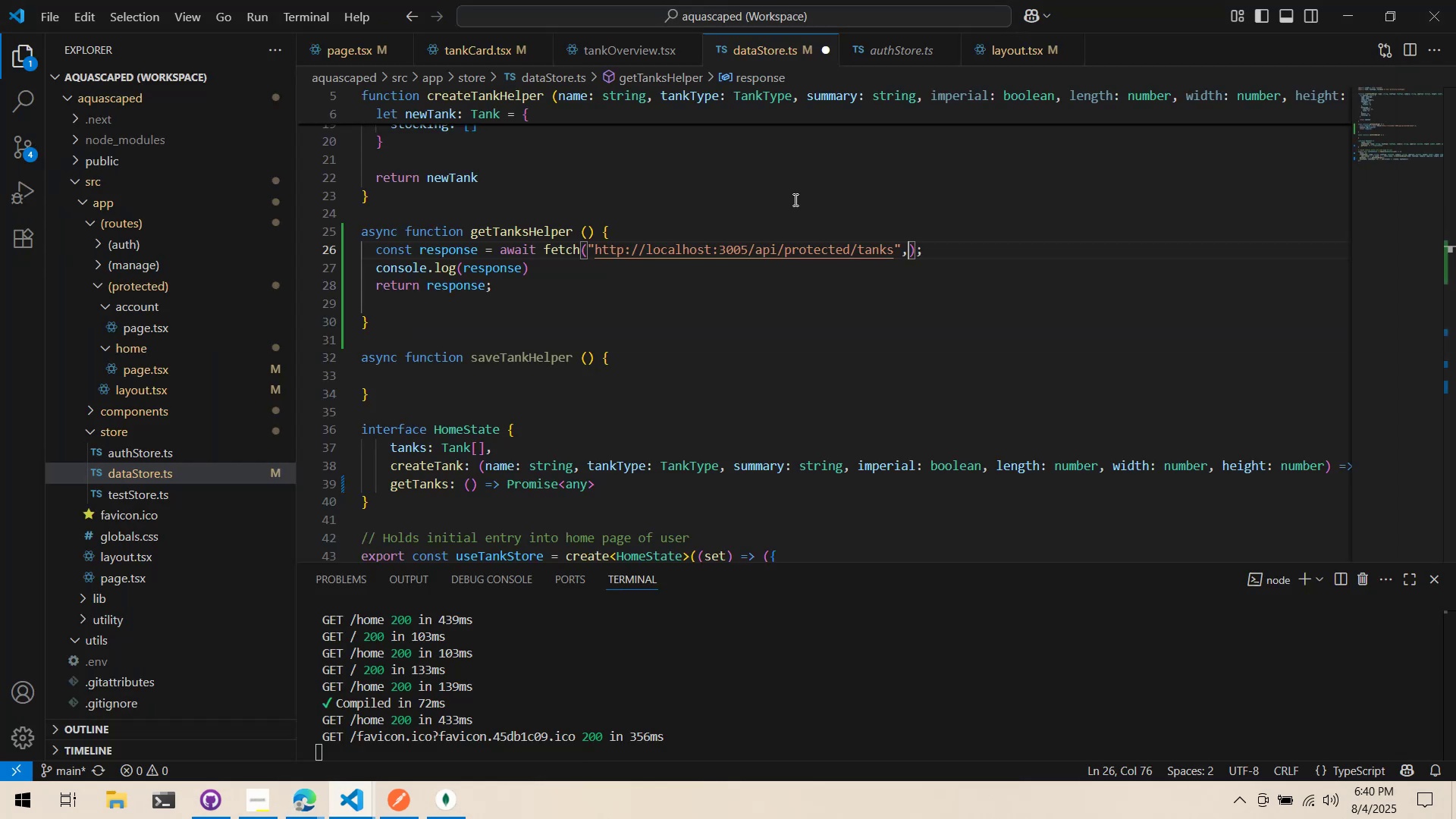 
key(Space)
 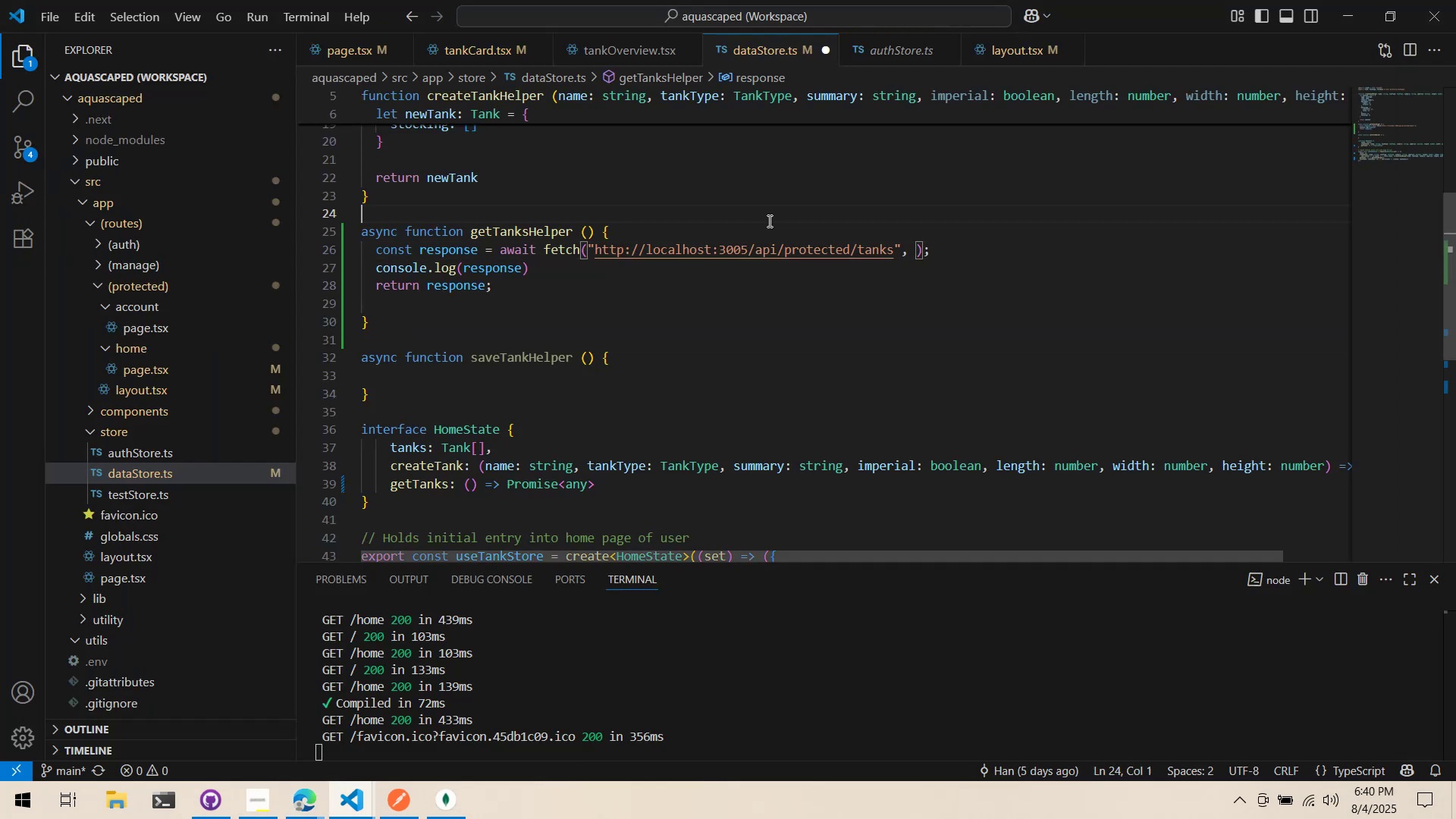 
double_click([768, 229])
 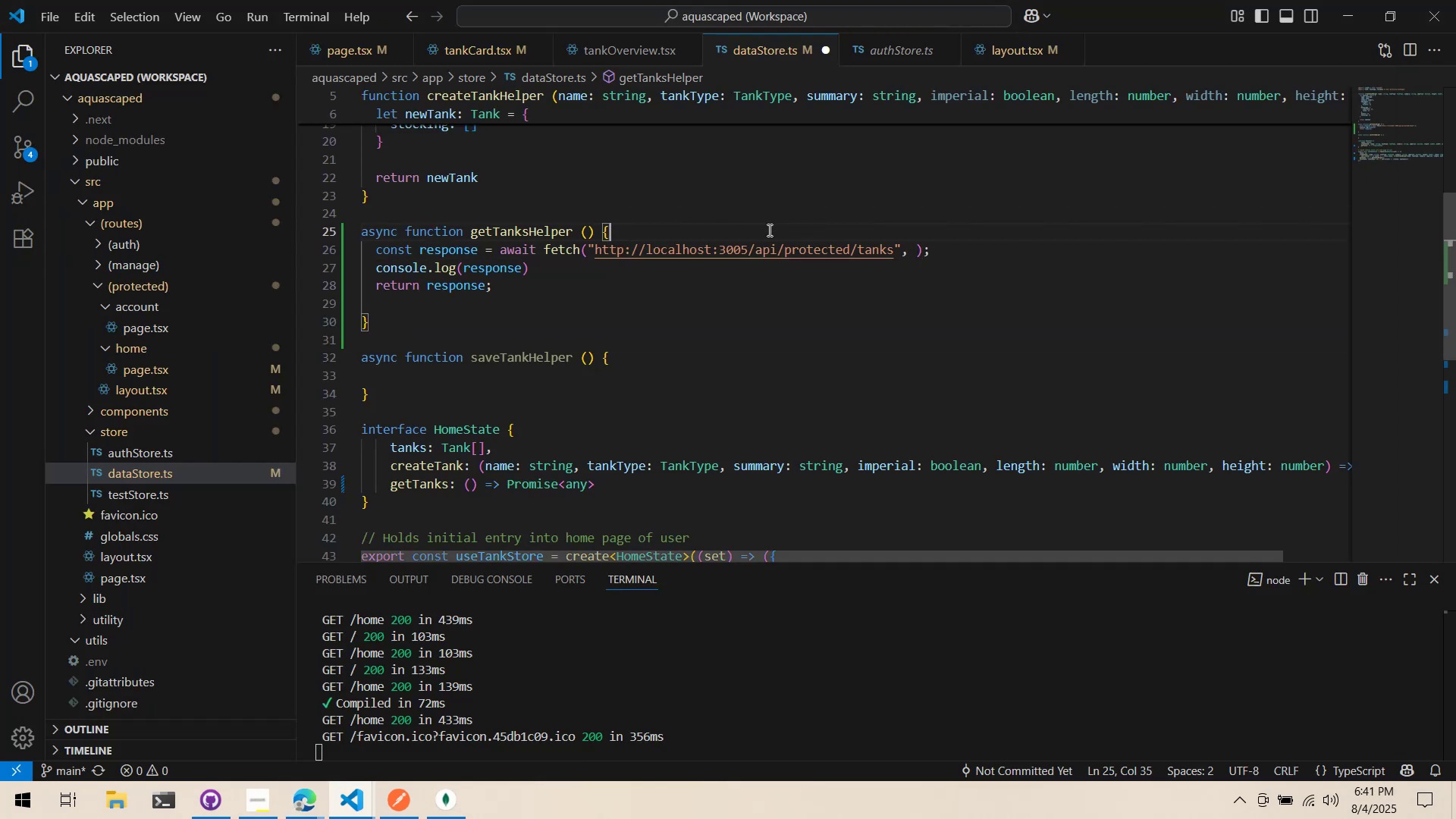 
key(Enter)
 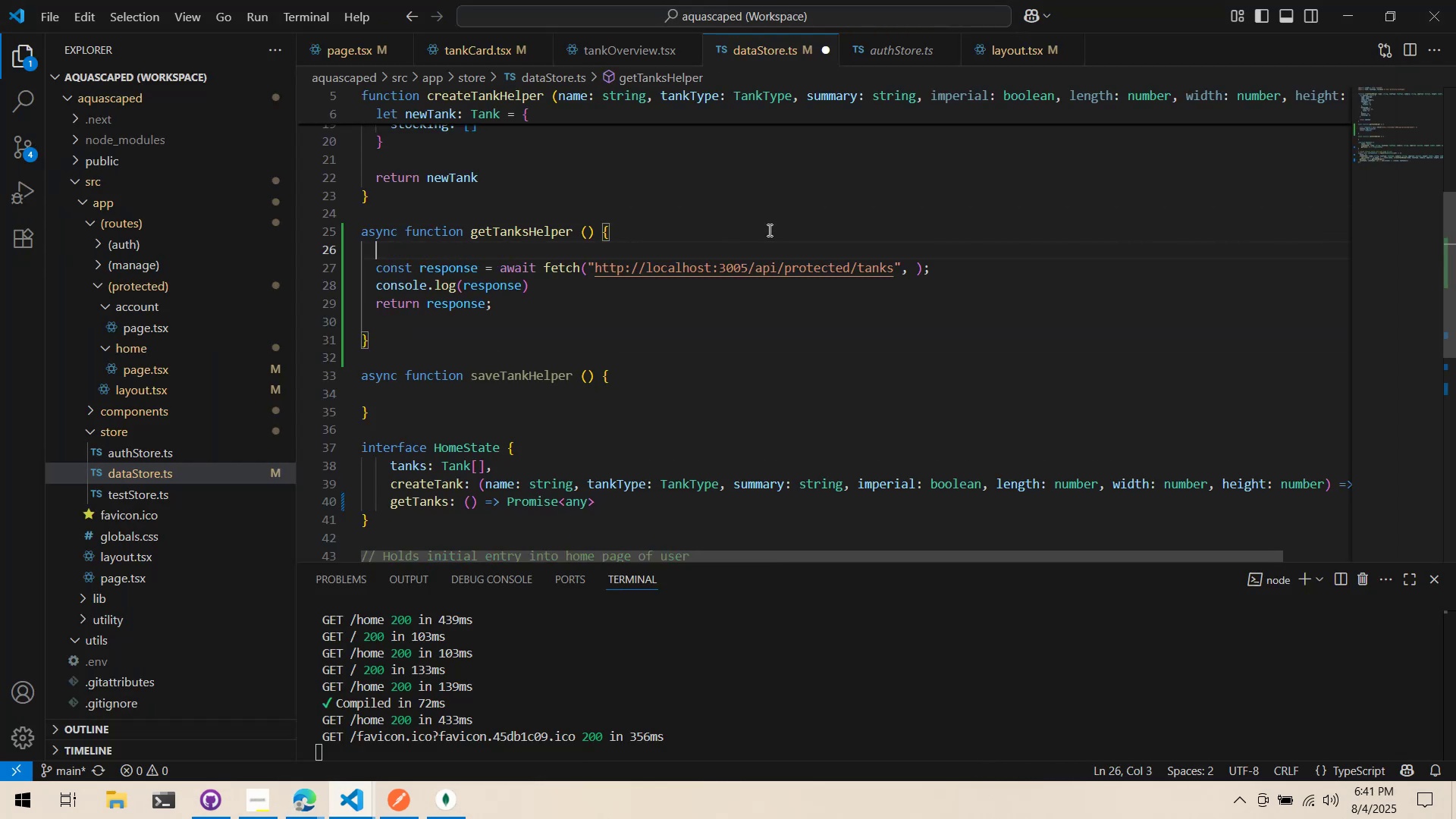 
type(const )
 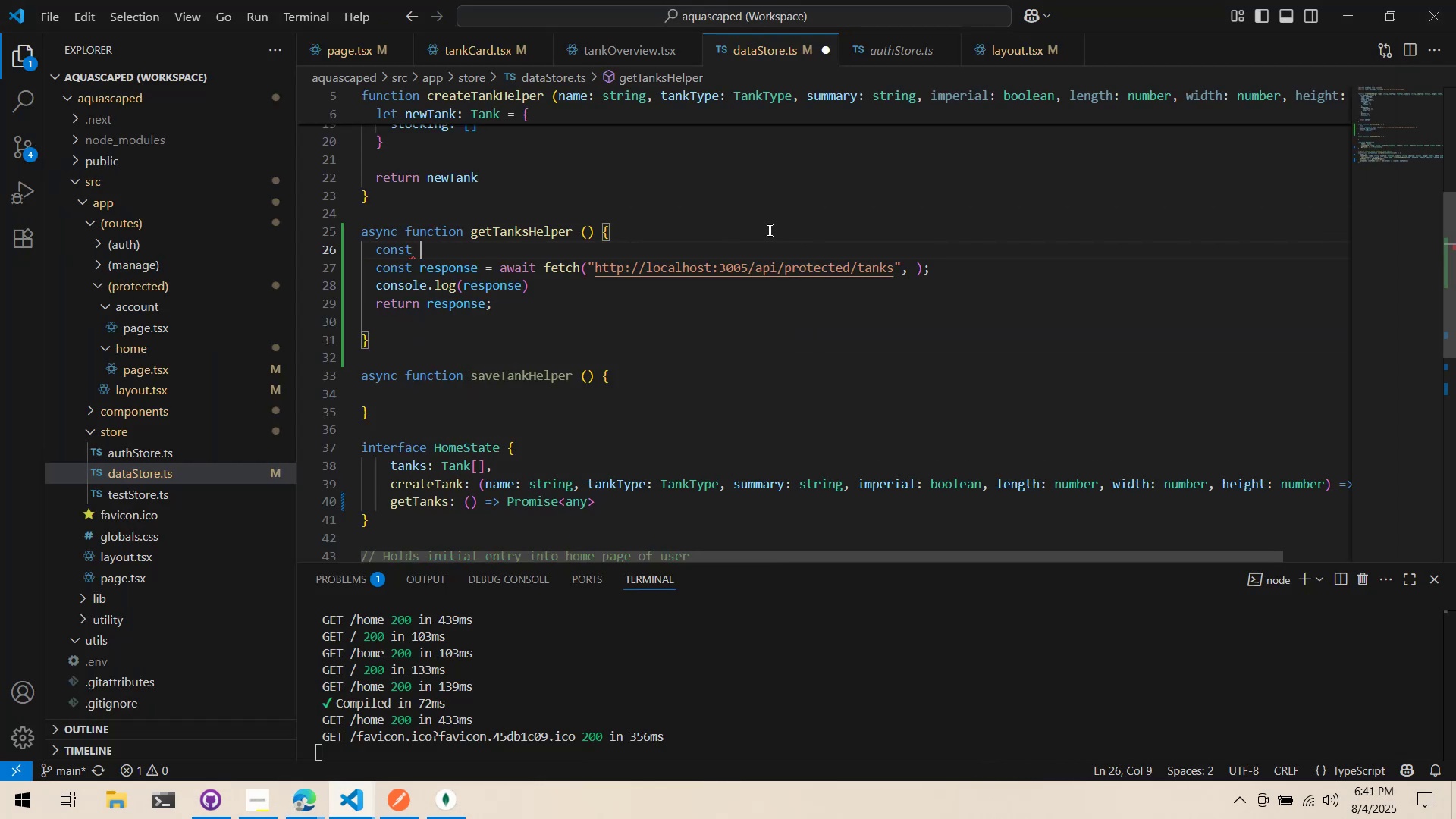 
key(Alt+AltLeft)
 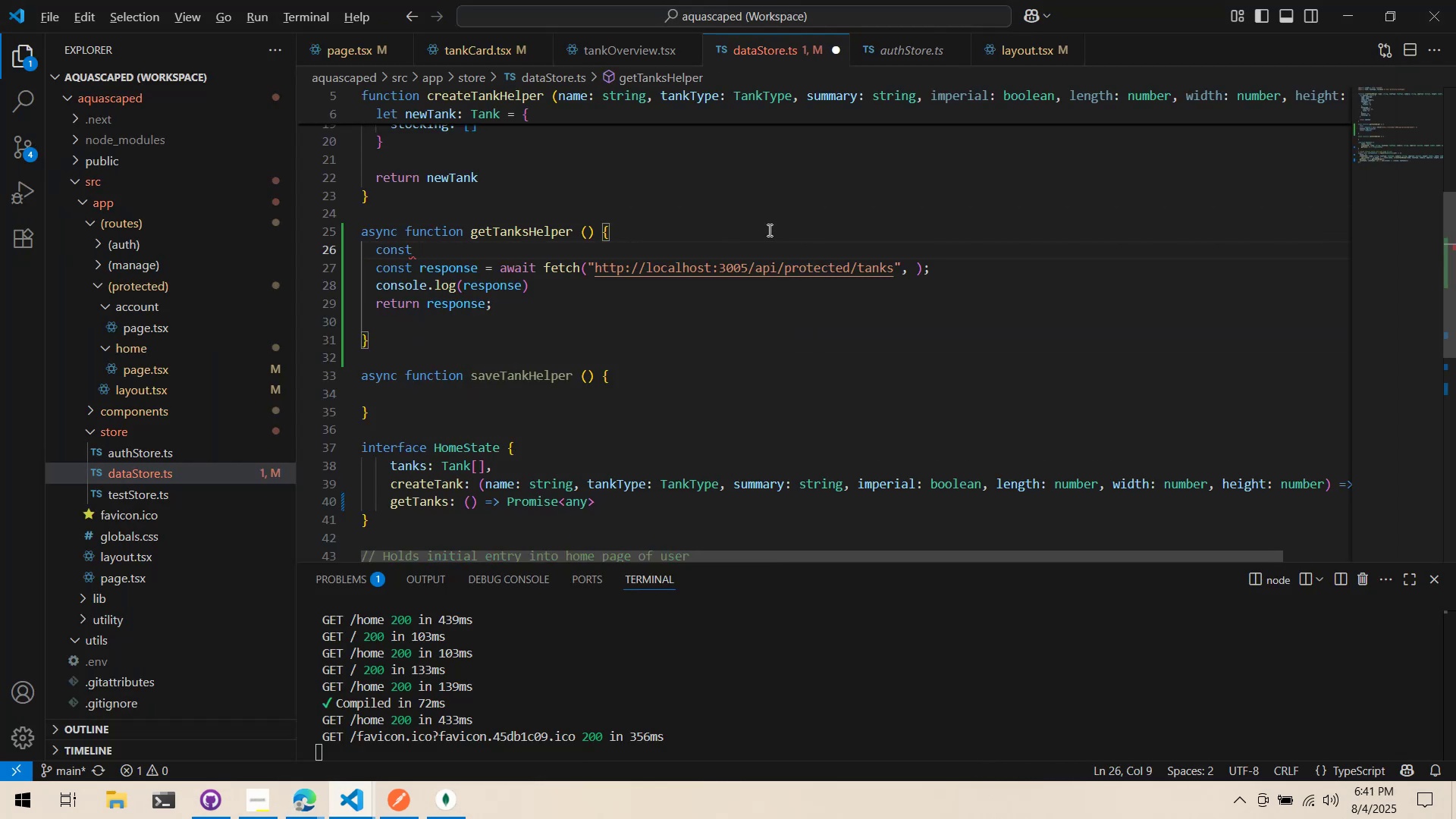 
key(Tab)
type(fetch header options)
 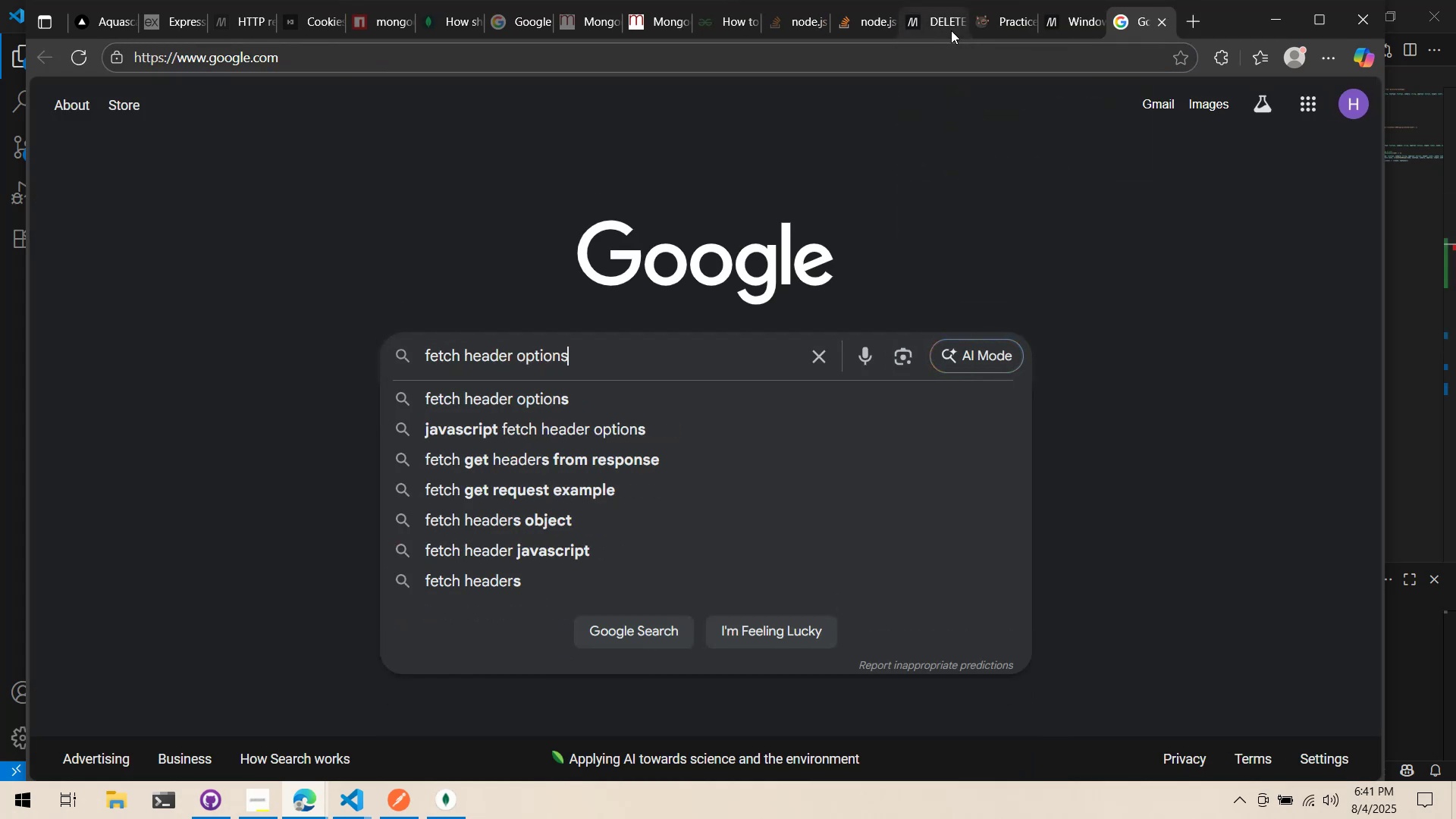 
key(Enter)
 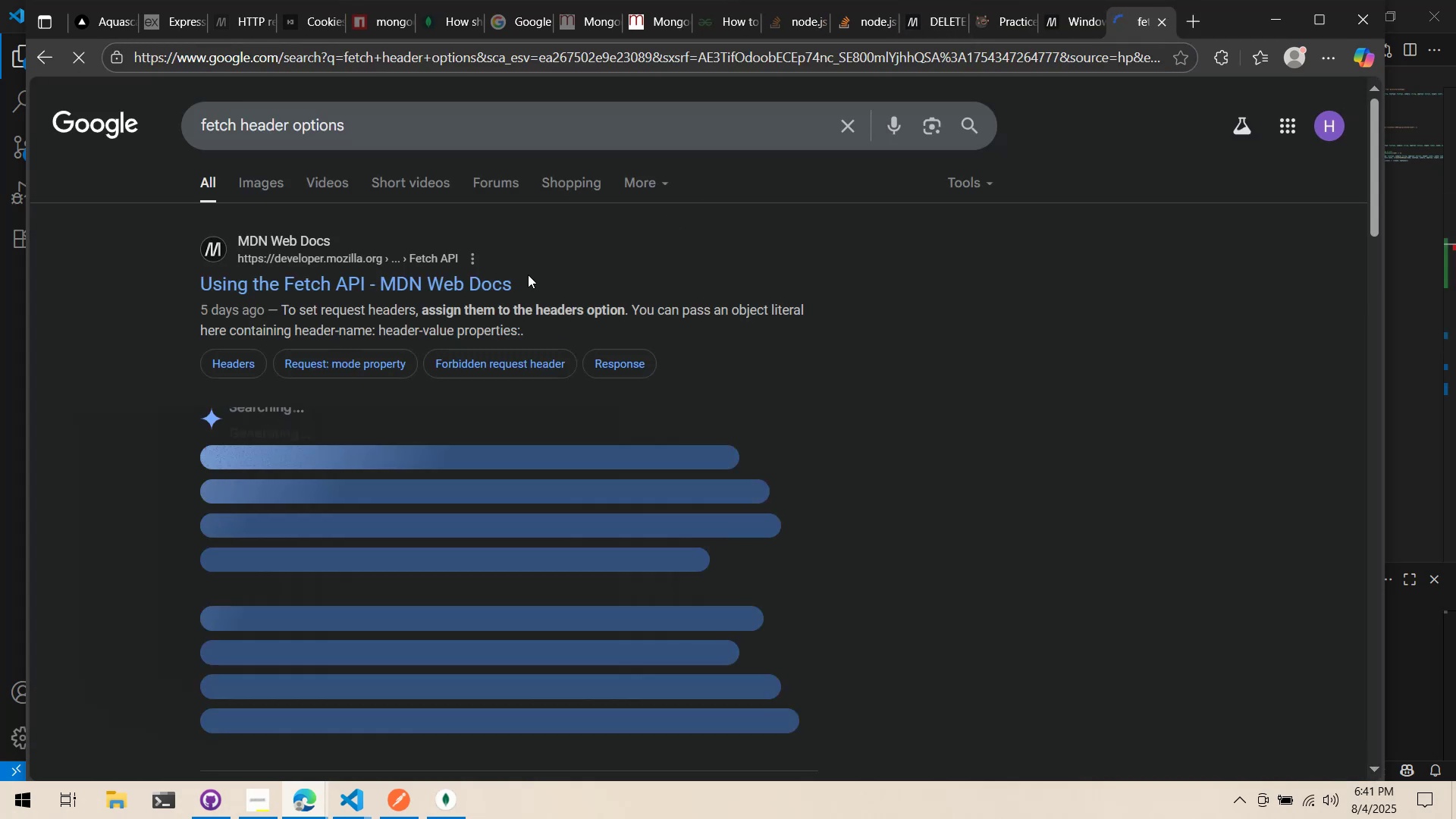 
left_click([473, 282])
 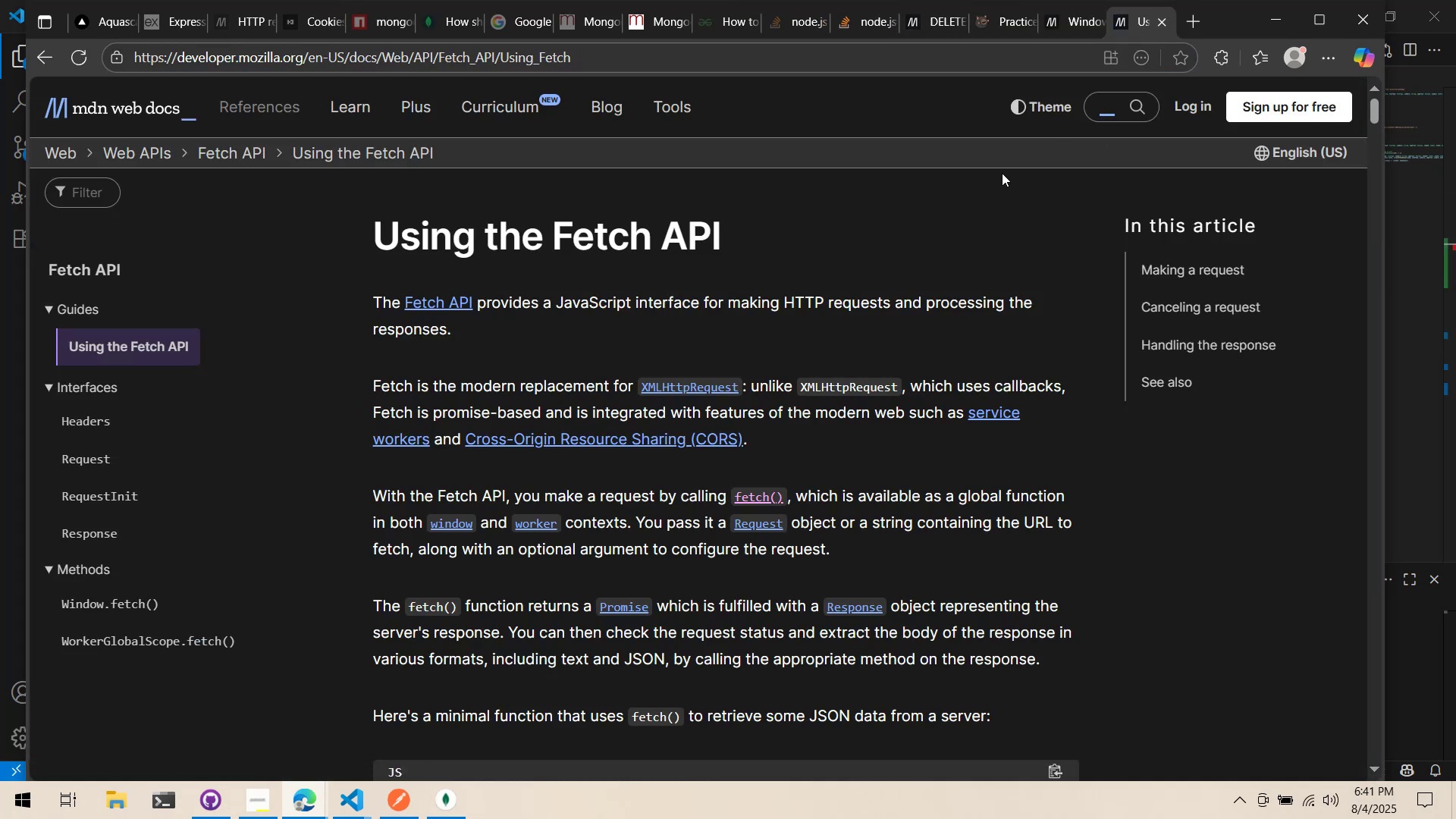 
left_click([1060, 17])
 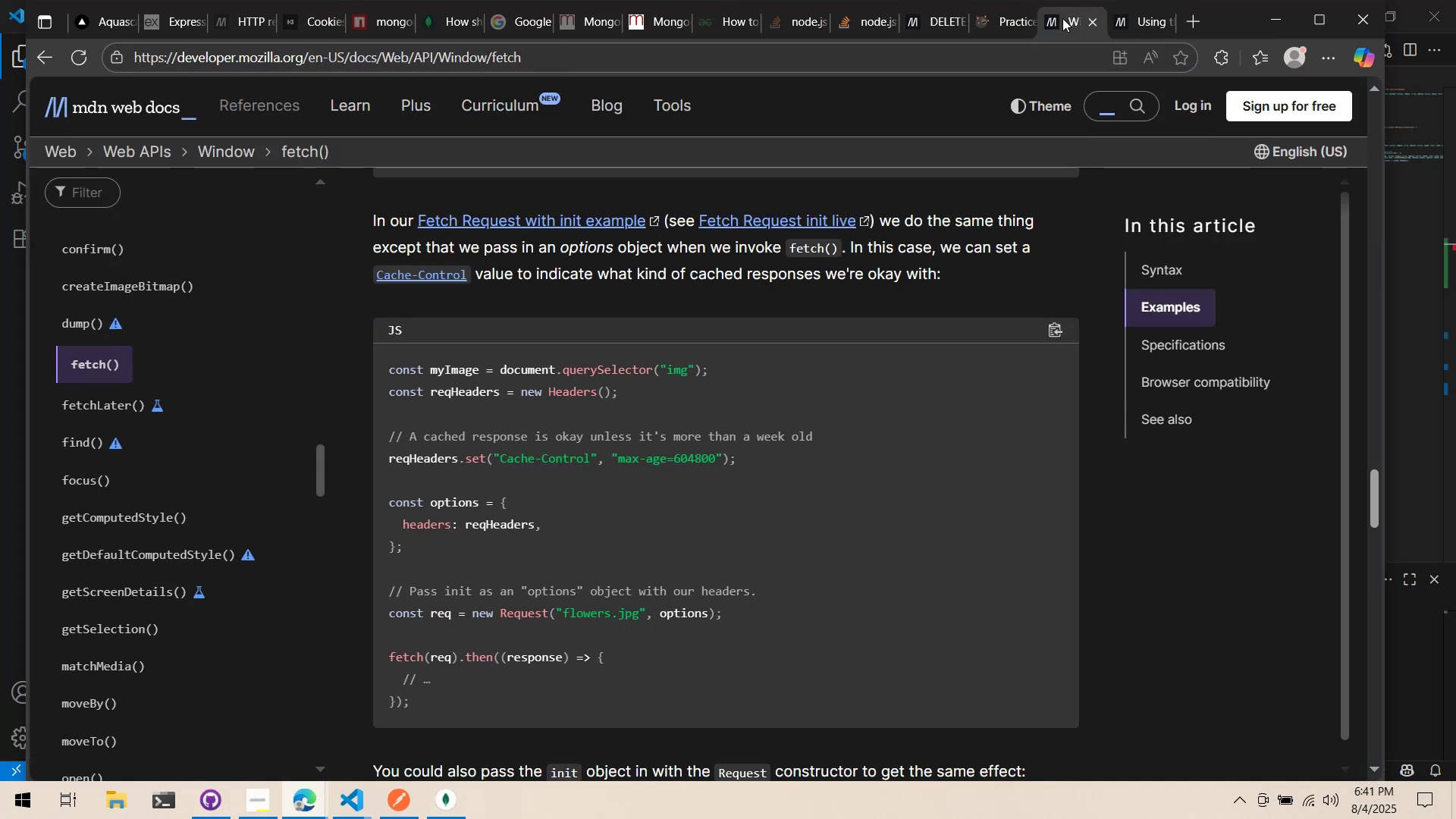 
middle_click([1062, 18])
 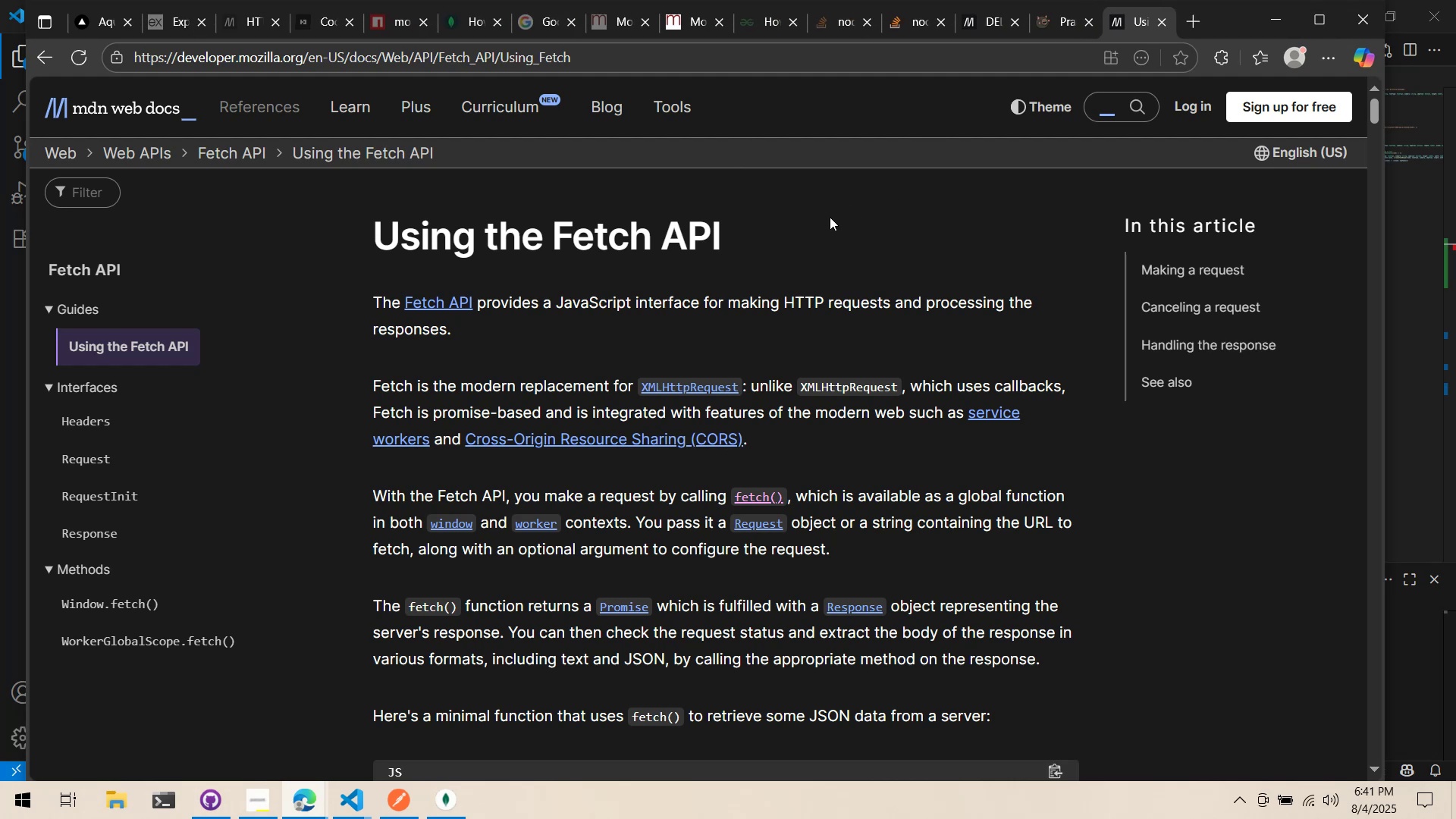 
scroll: coordinate [830, 216], scroll_direction: down, amount: 2.0
 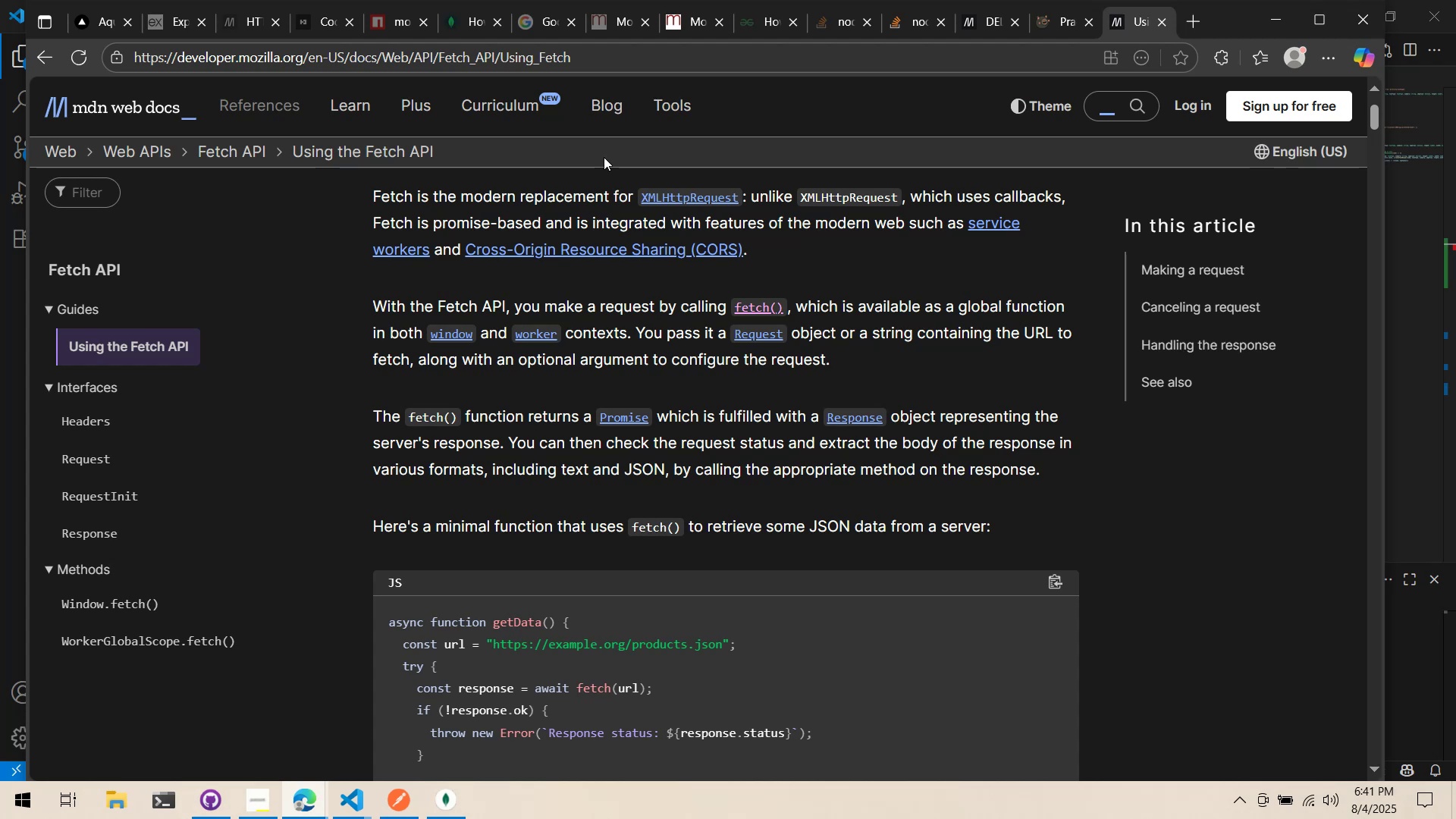 
wait(42.42)
 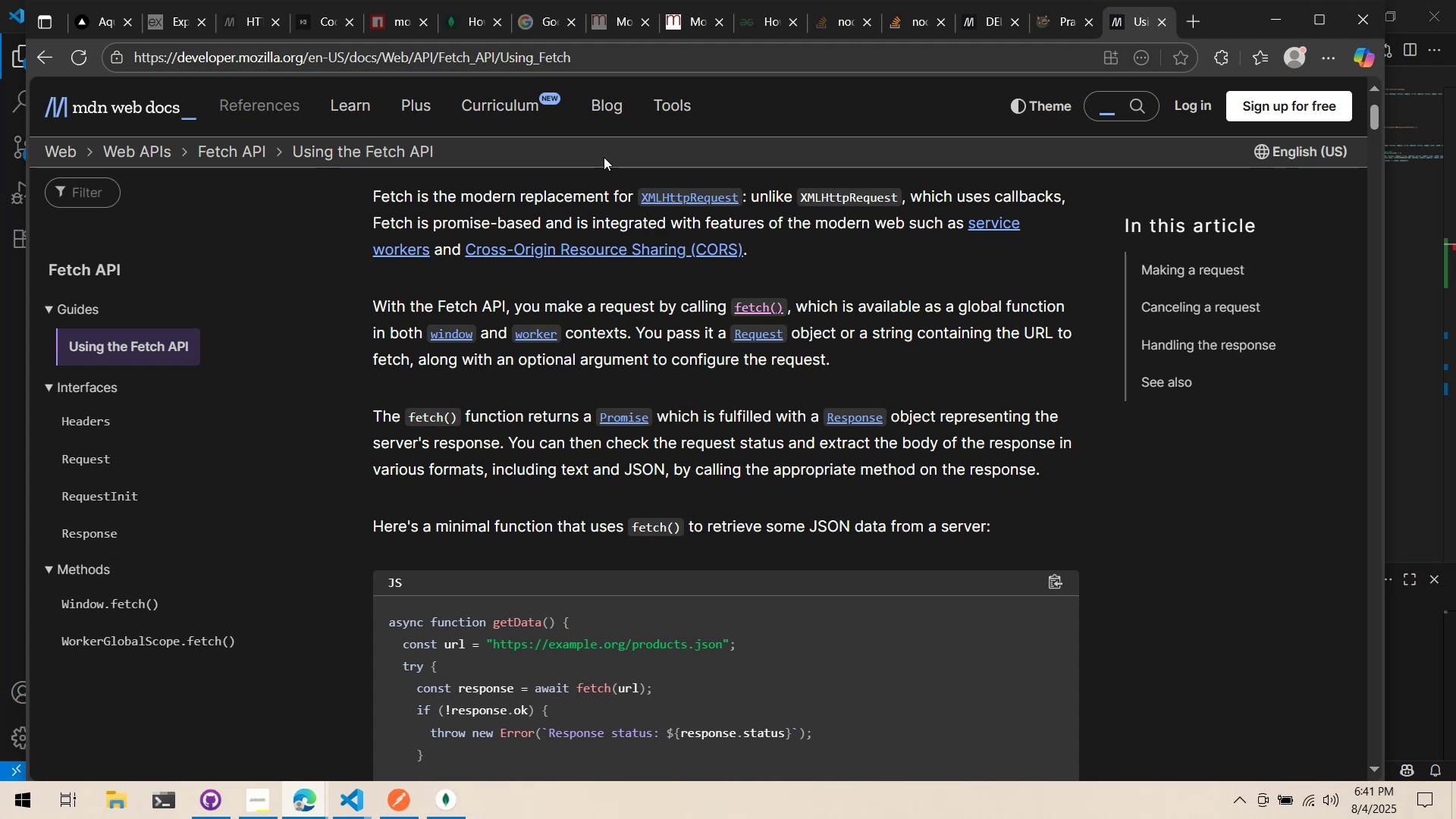 
scroll: coordinate [437, 195], scroll_direction: down, amount: 16.0
 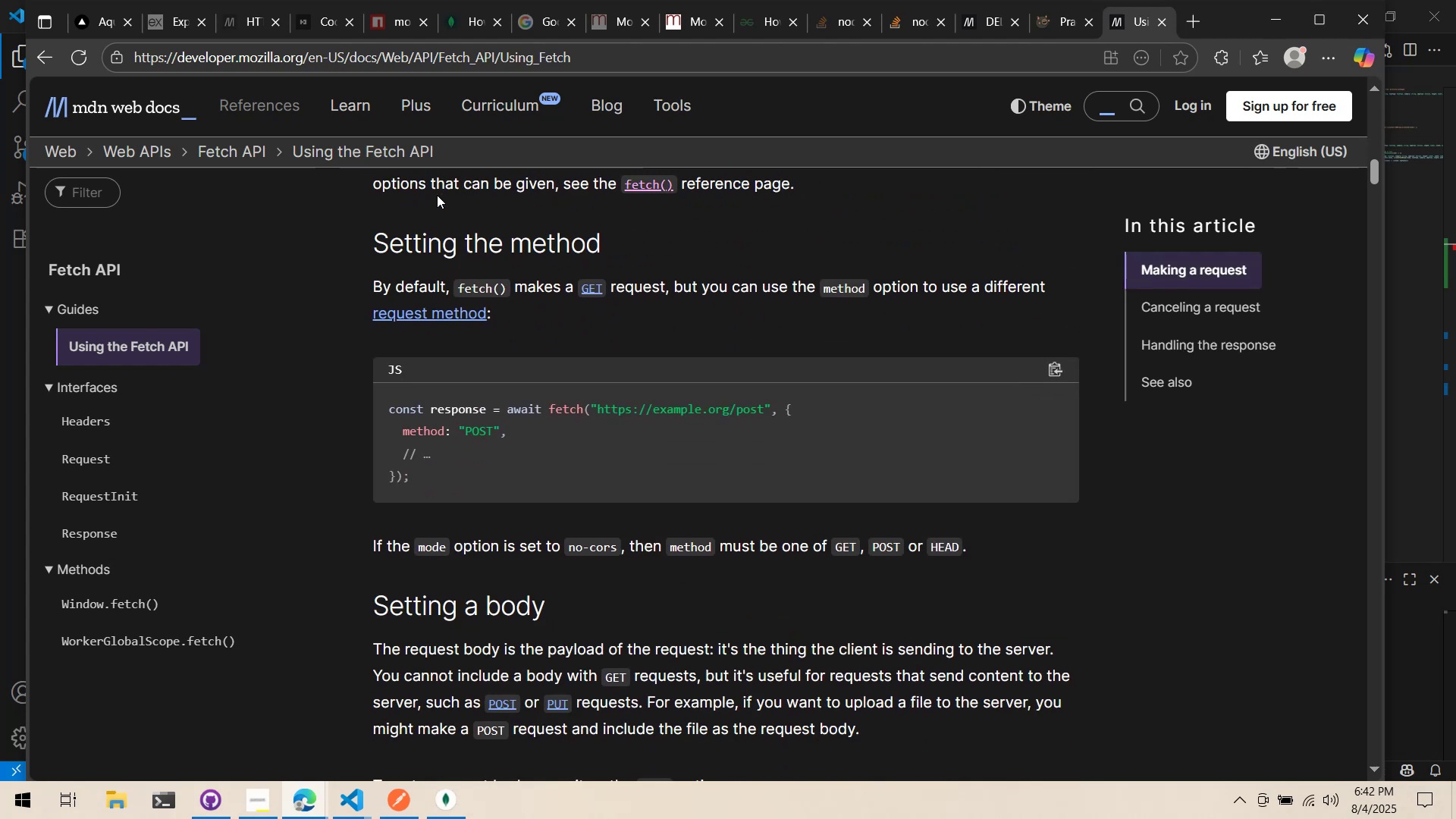 
key(Alt+AltLeft)
 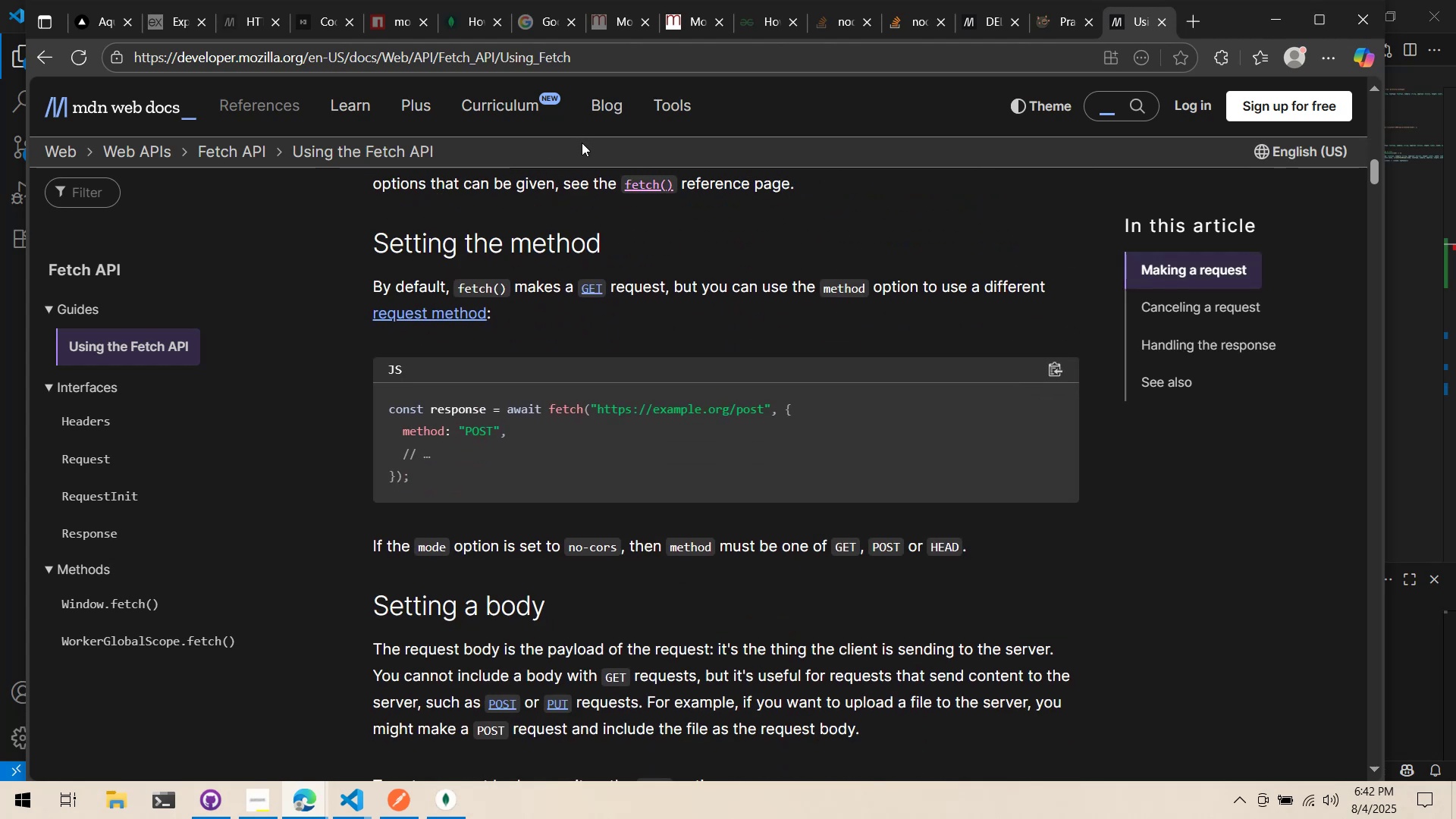 
key(Alt+Tab)
 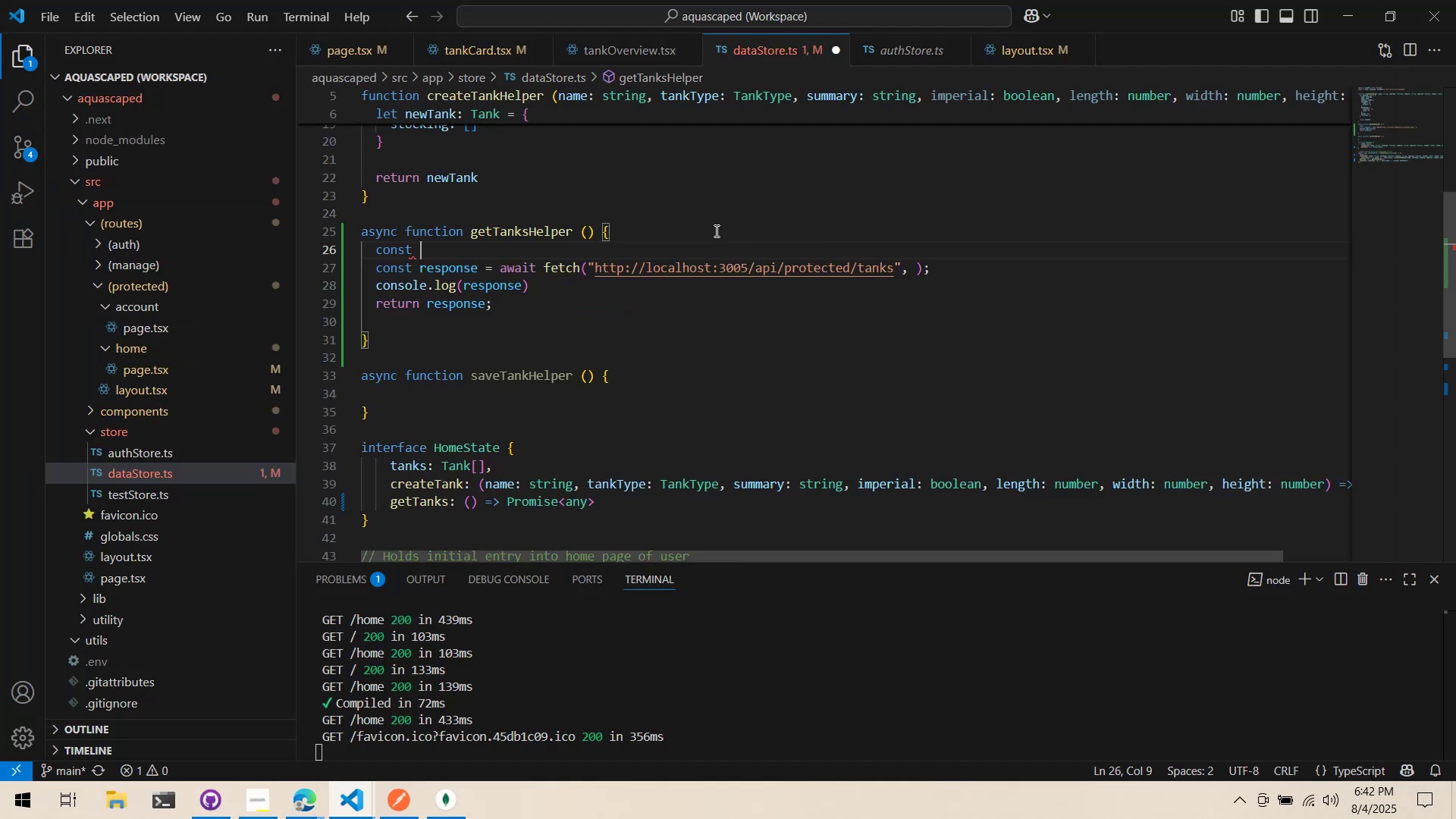 
key(Control+ControlLeft)
 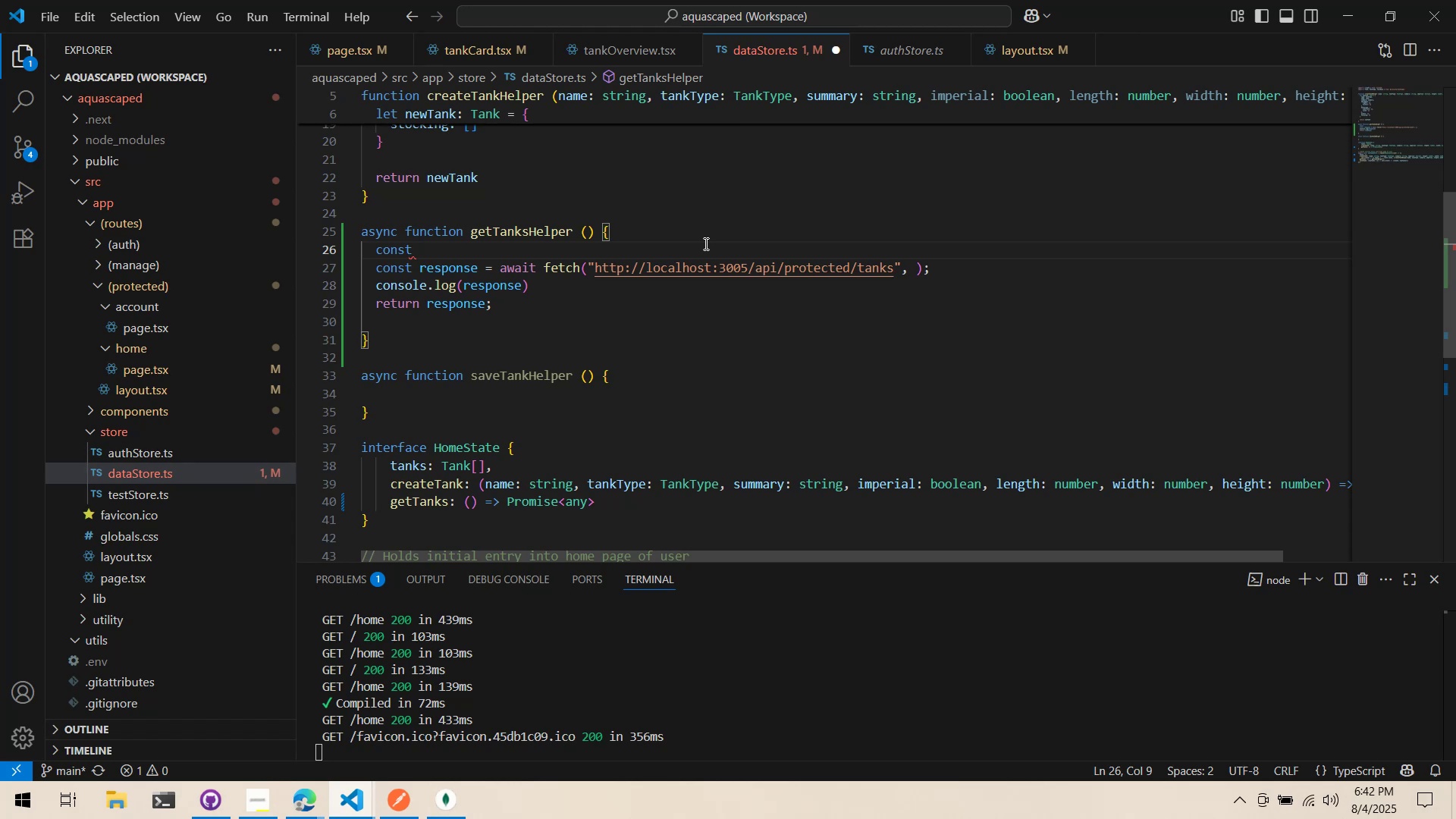 
double_click([704, 243])
 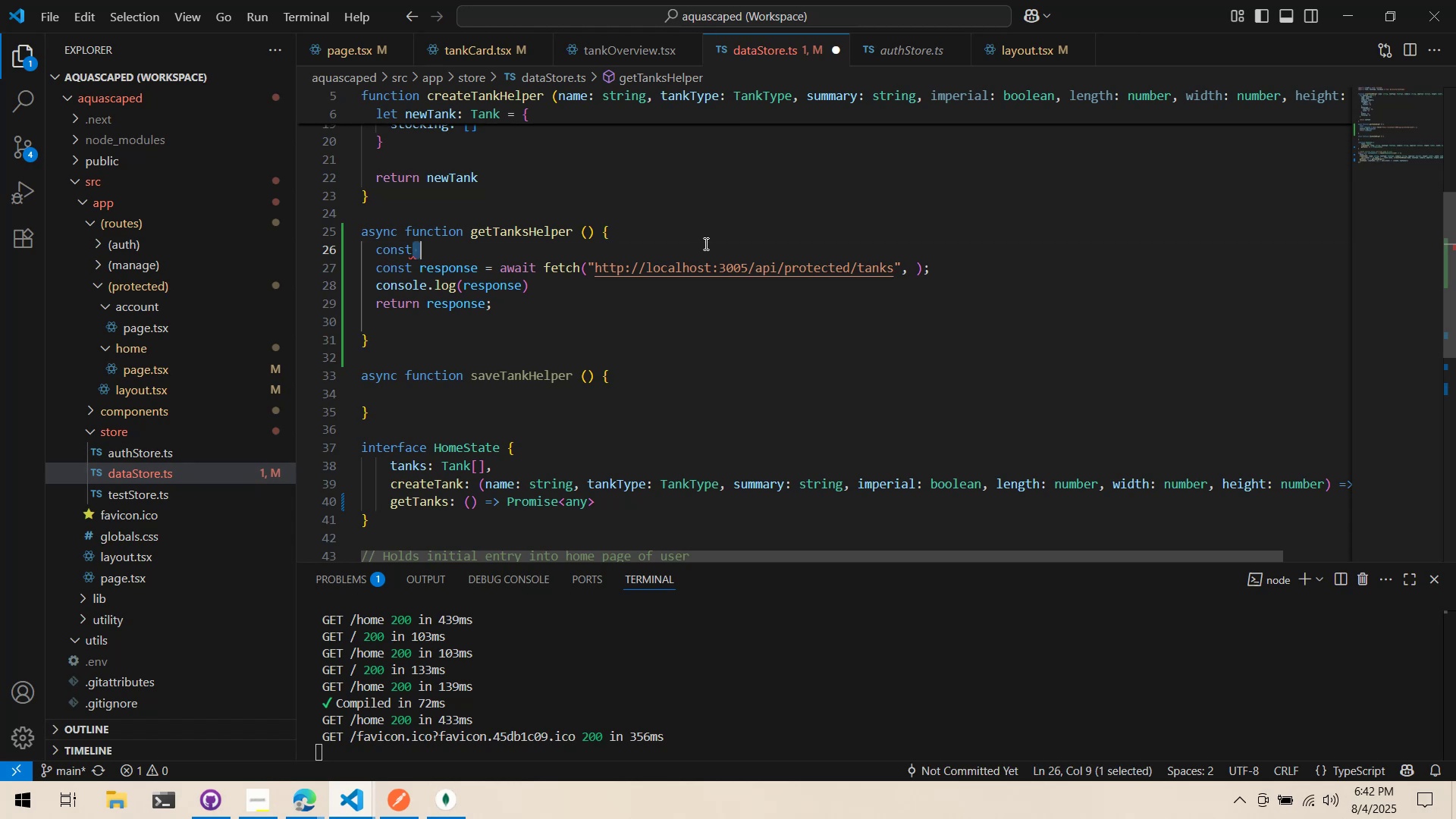 
triple_click([704, 243])
 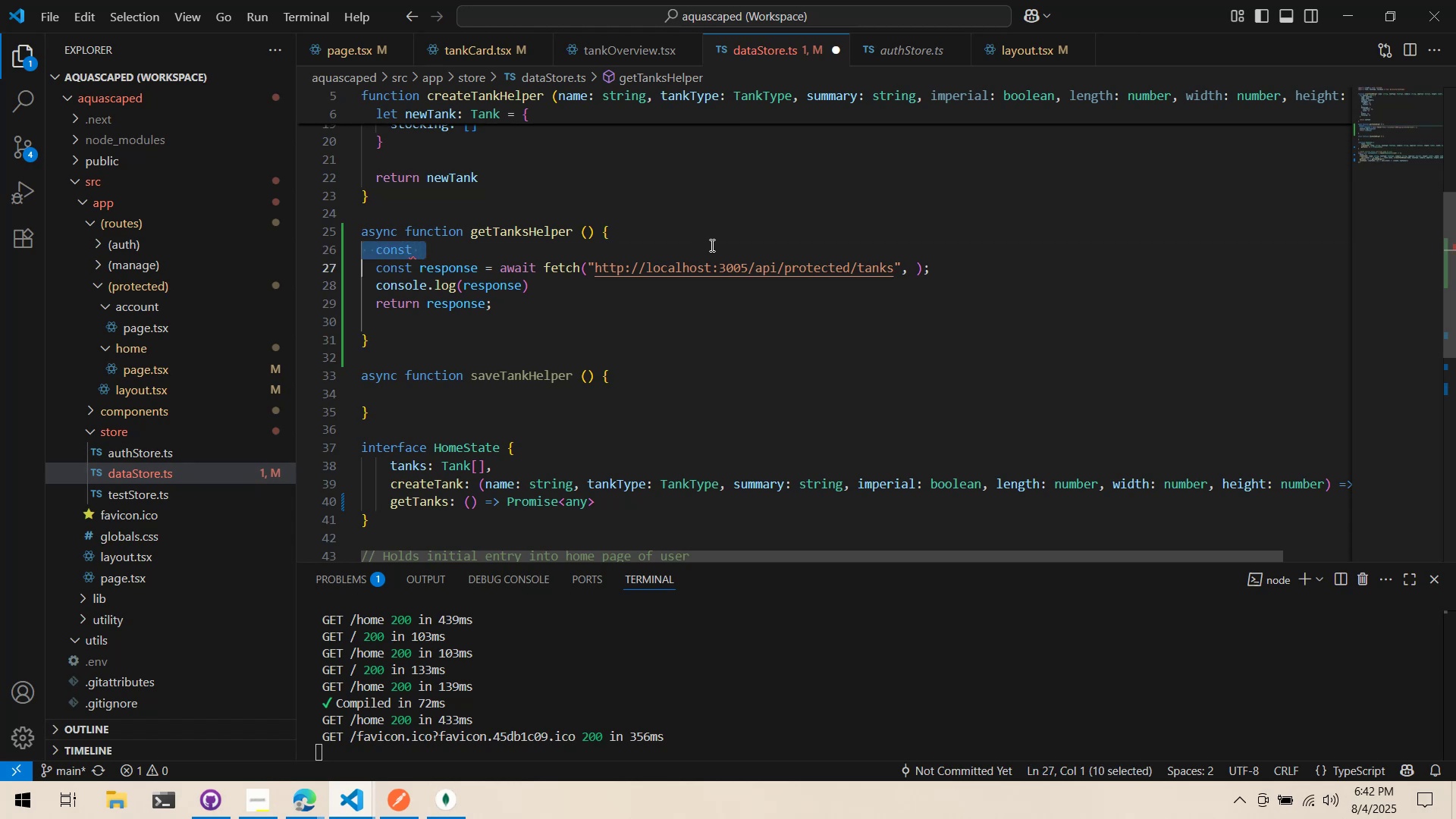 
key(Control+ControlLeft)
 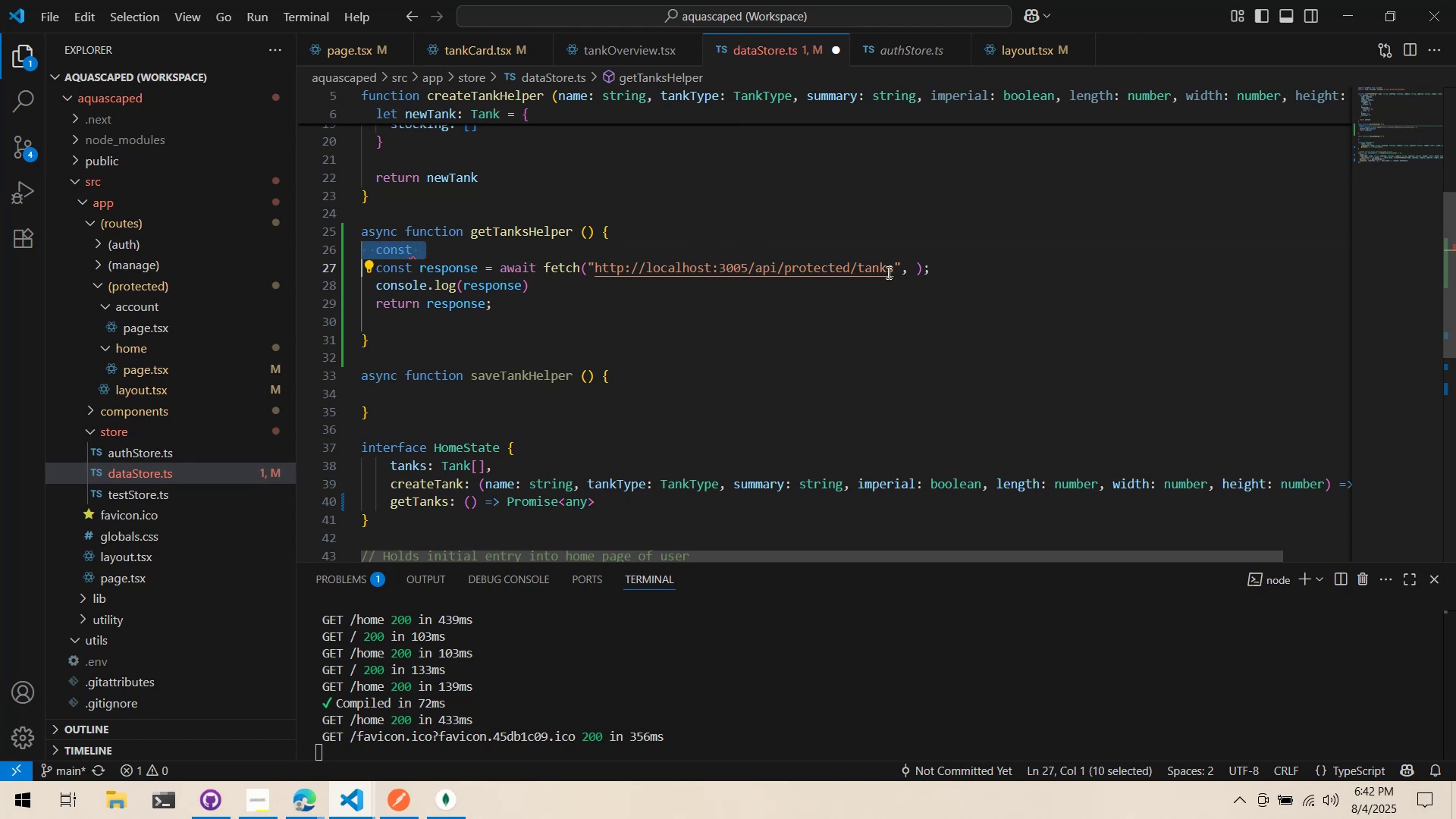 
key(Control+X)
 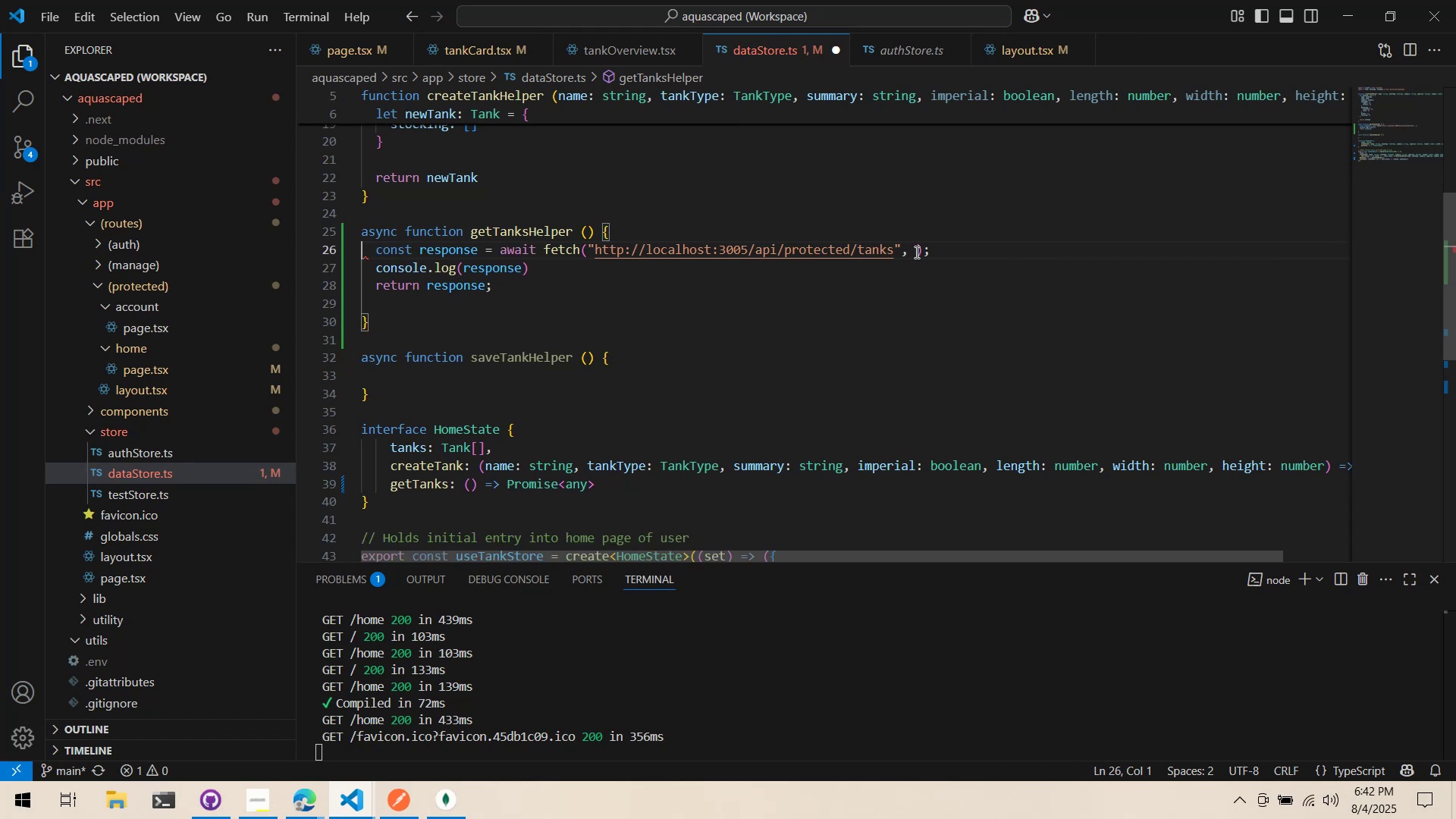 
left_click([915, 250])
 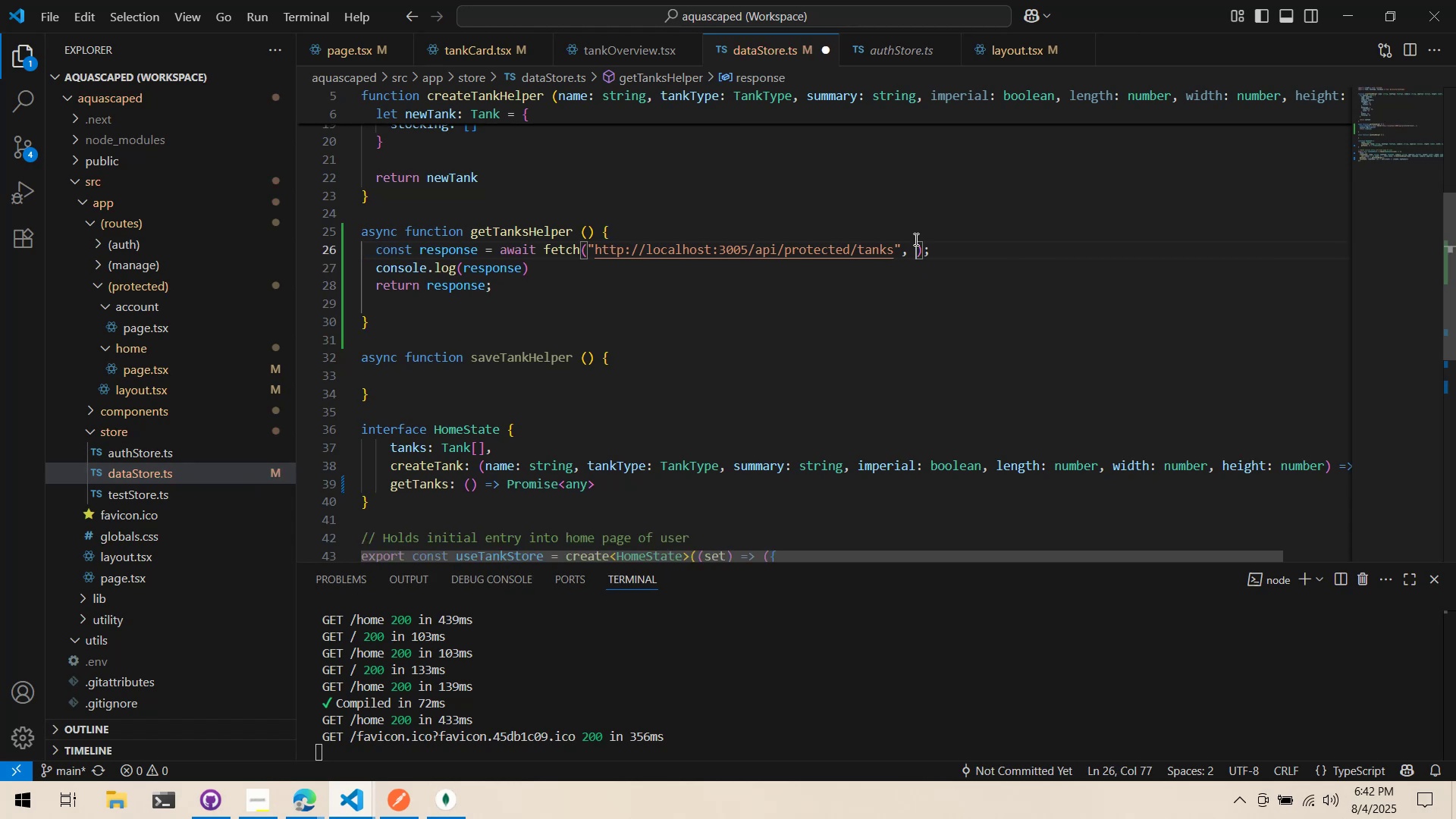 
key(Shift+ShiftLeft)
 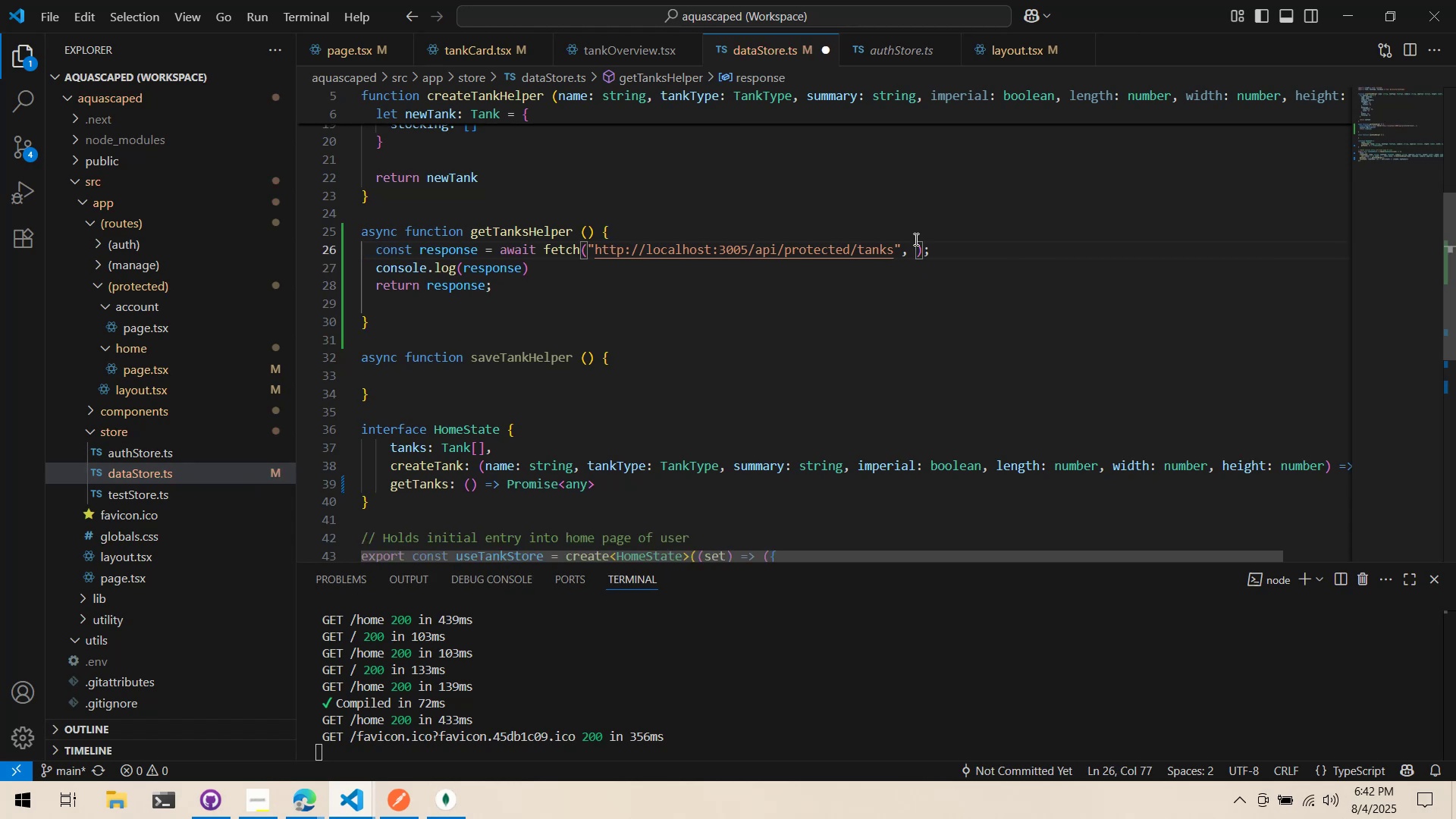 
key(Shift+BracketLeft)
 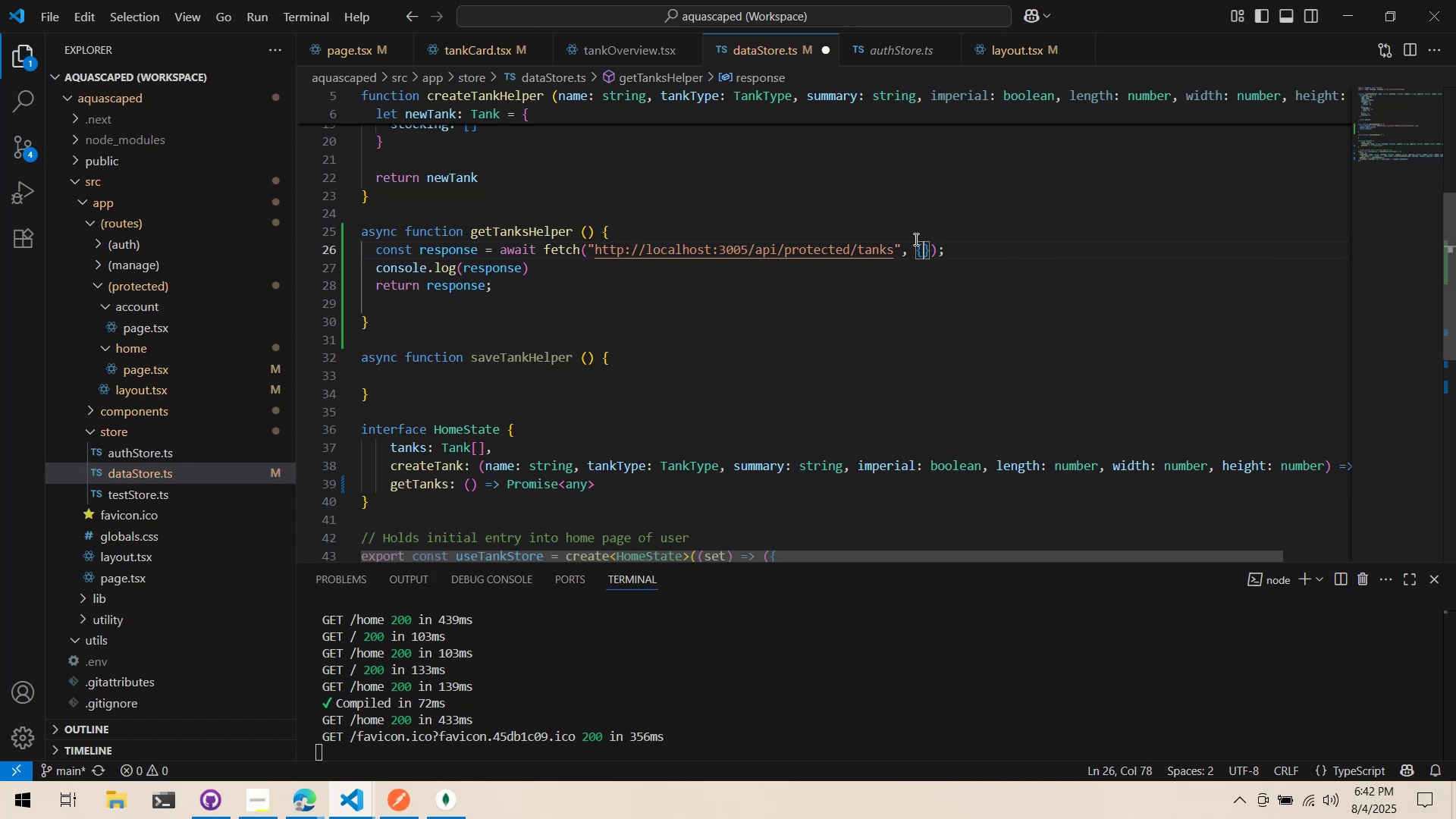 
key(Enter)
 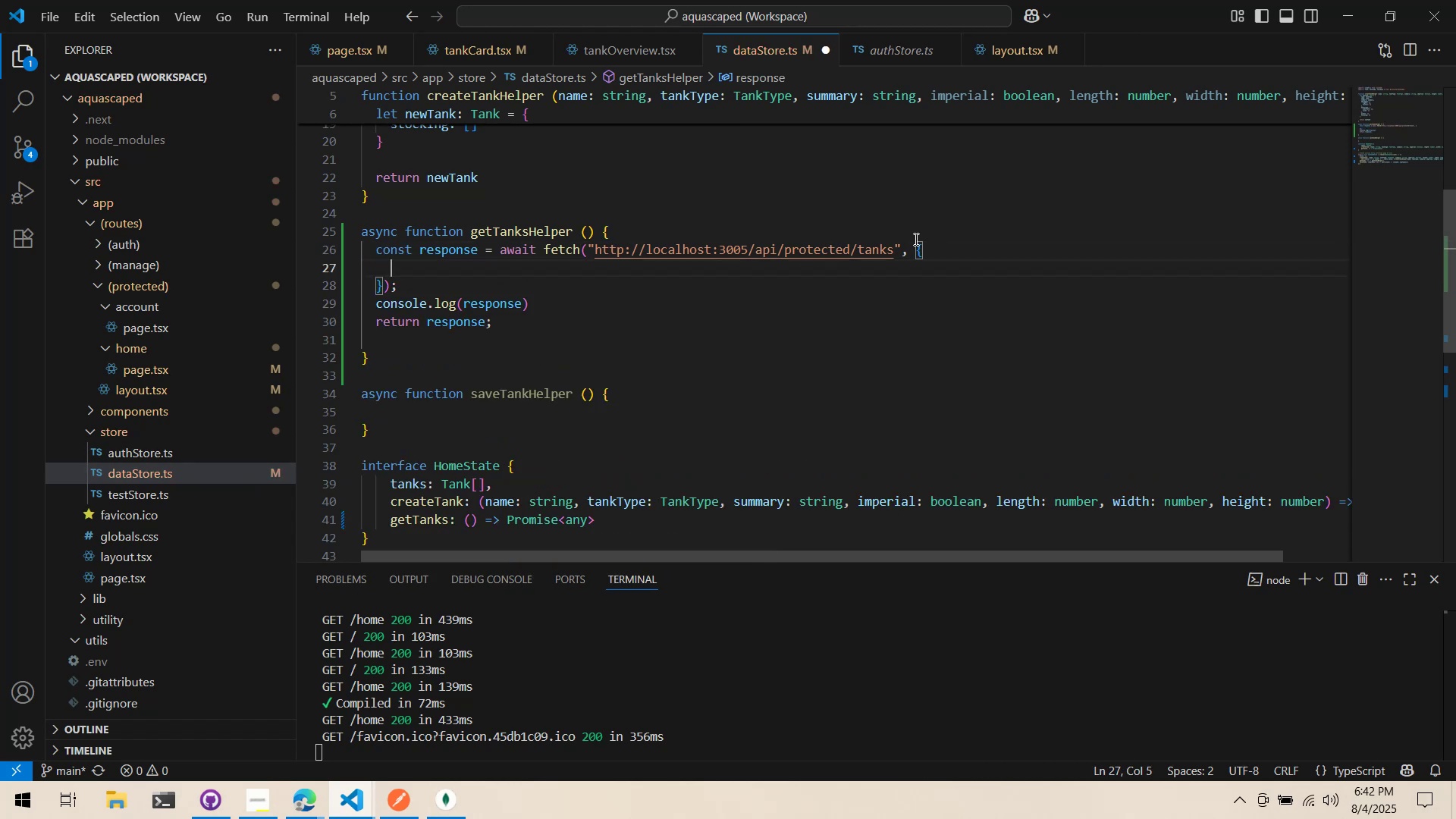 
type(method: "GET)
 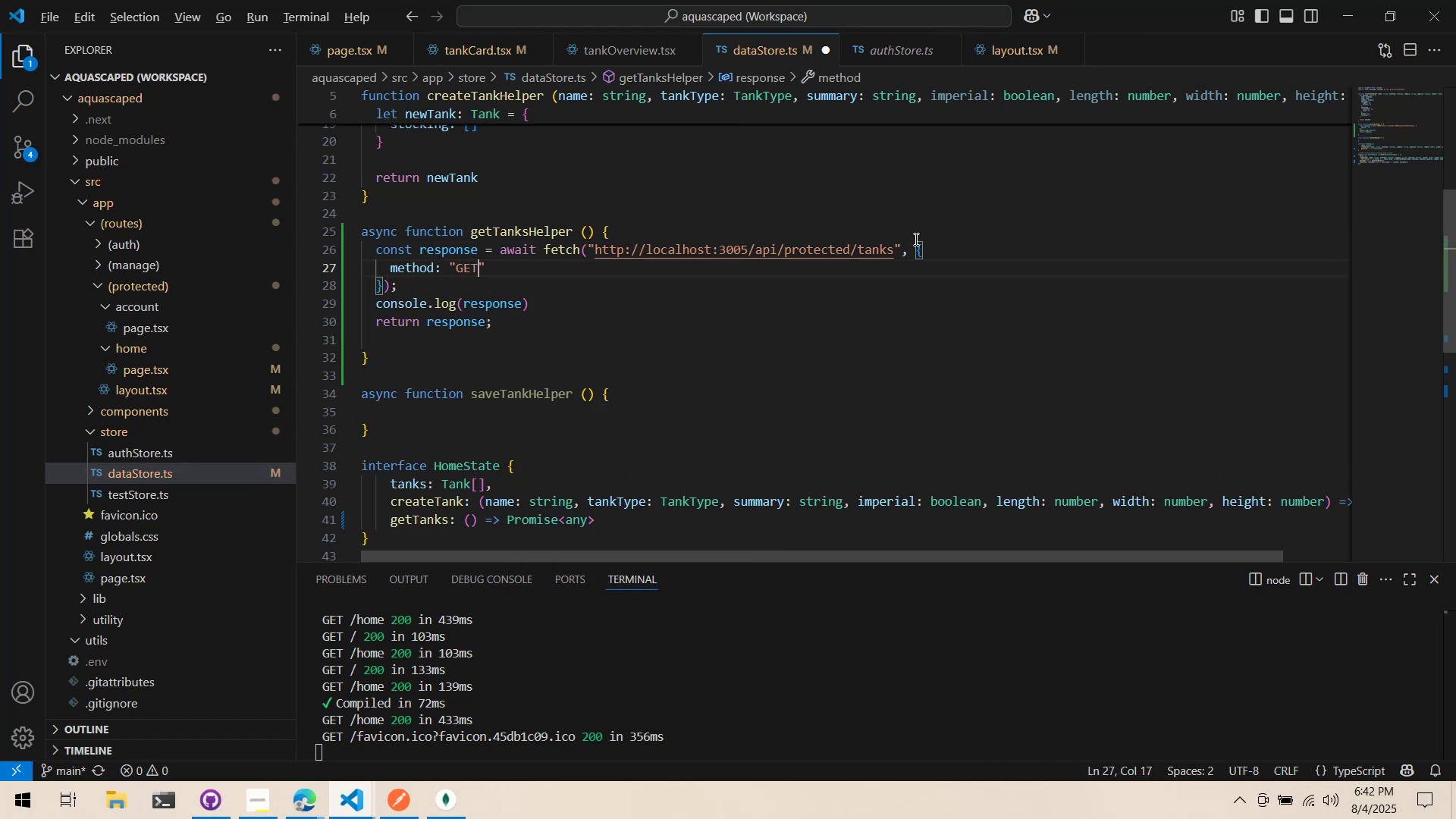 
 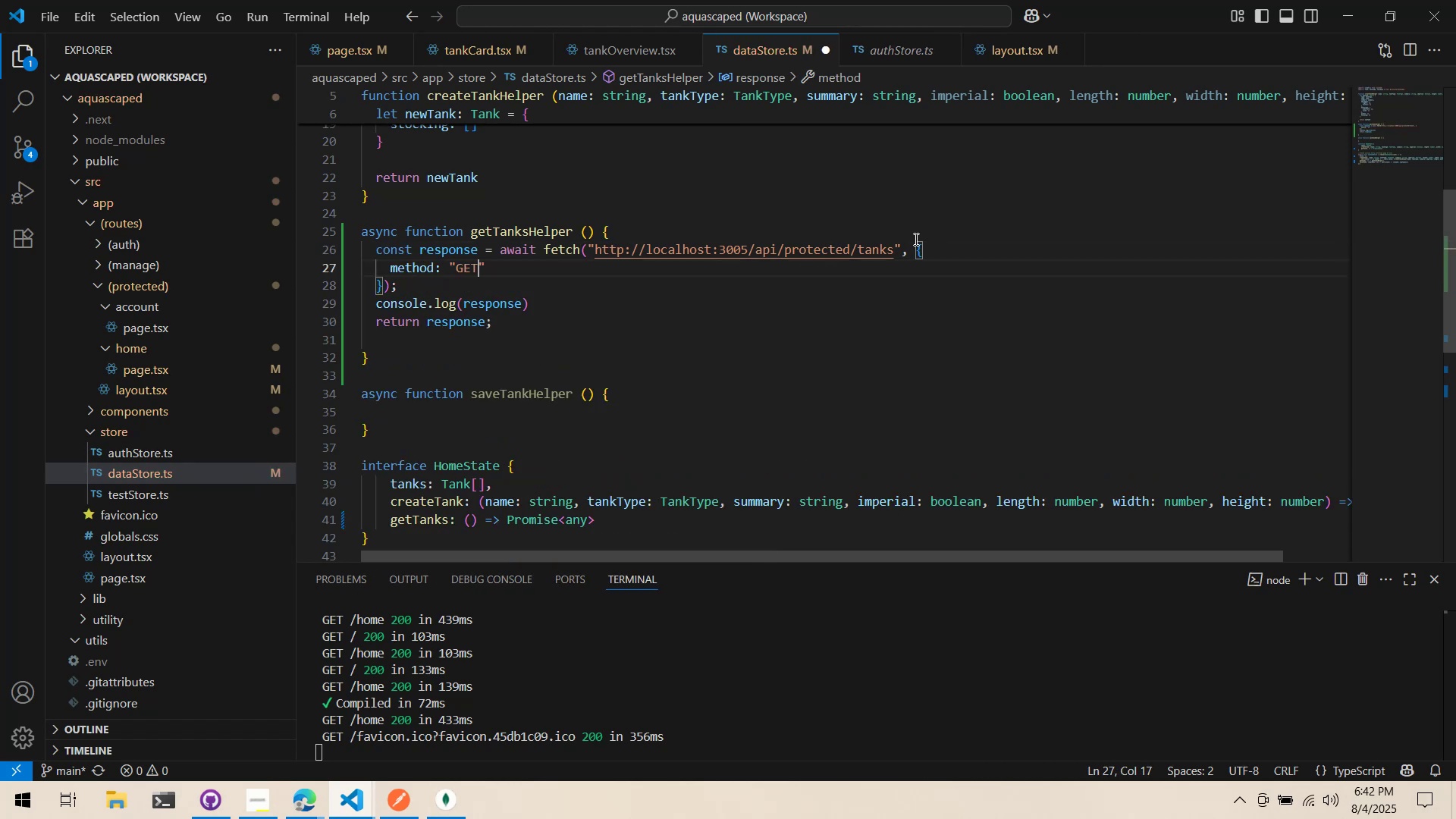 
key(Alt+AltLeft)
 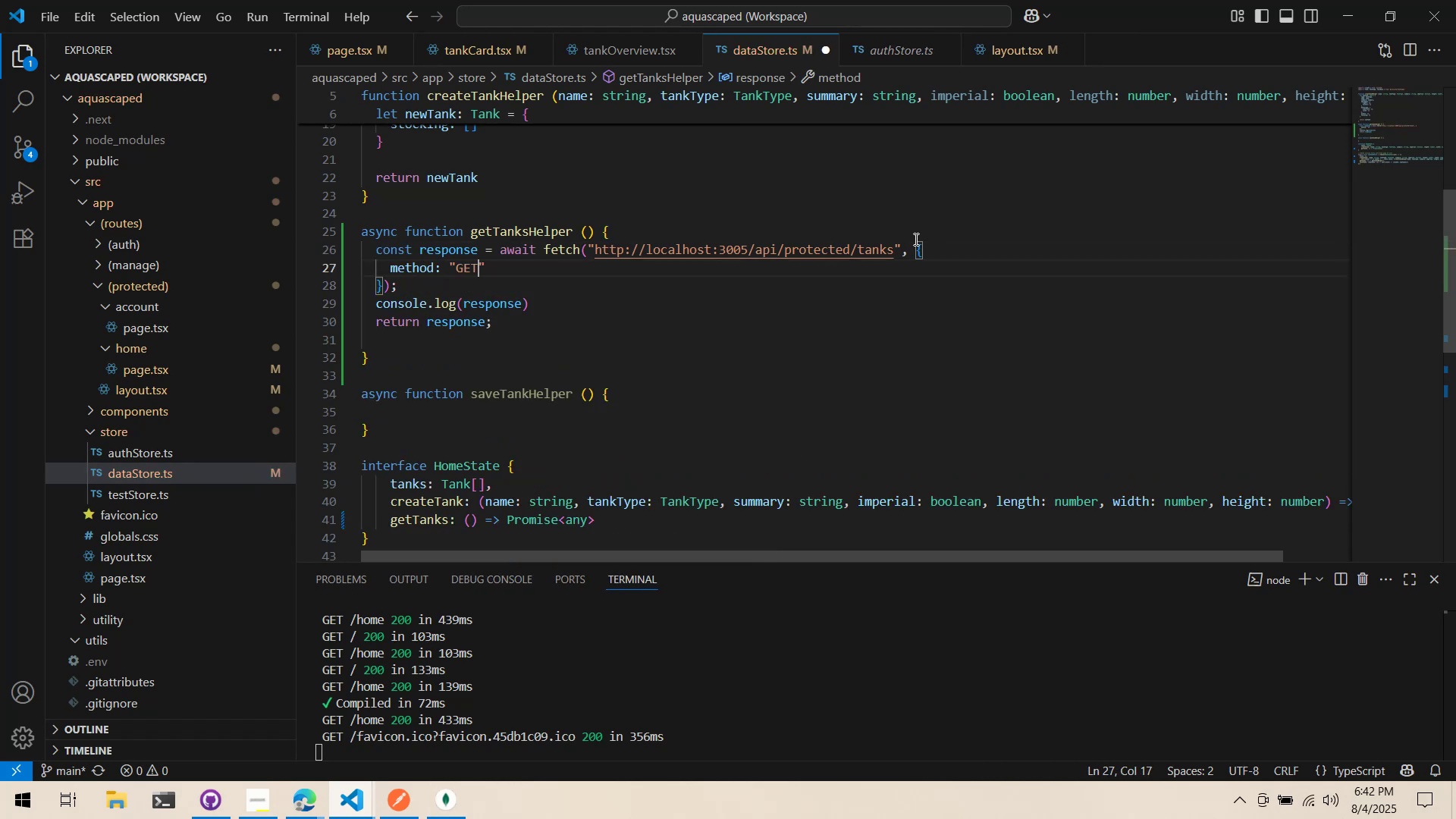 
key(Alt+Tab)
 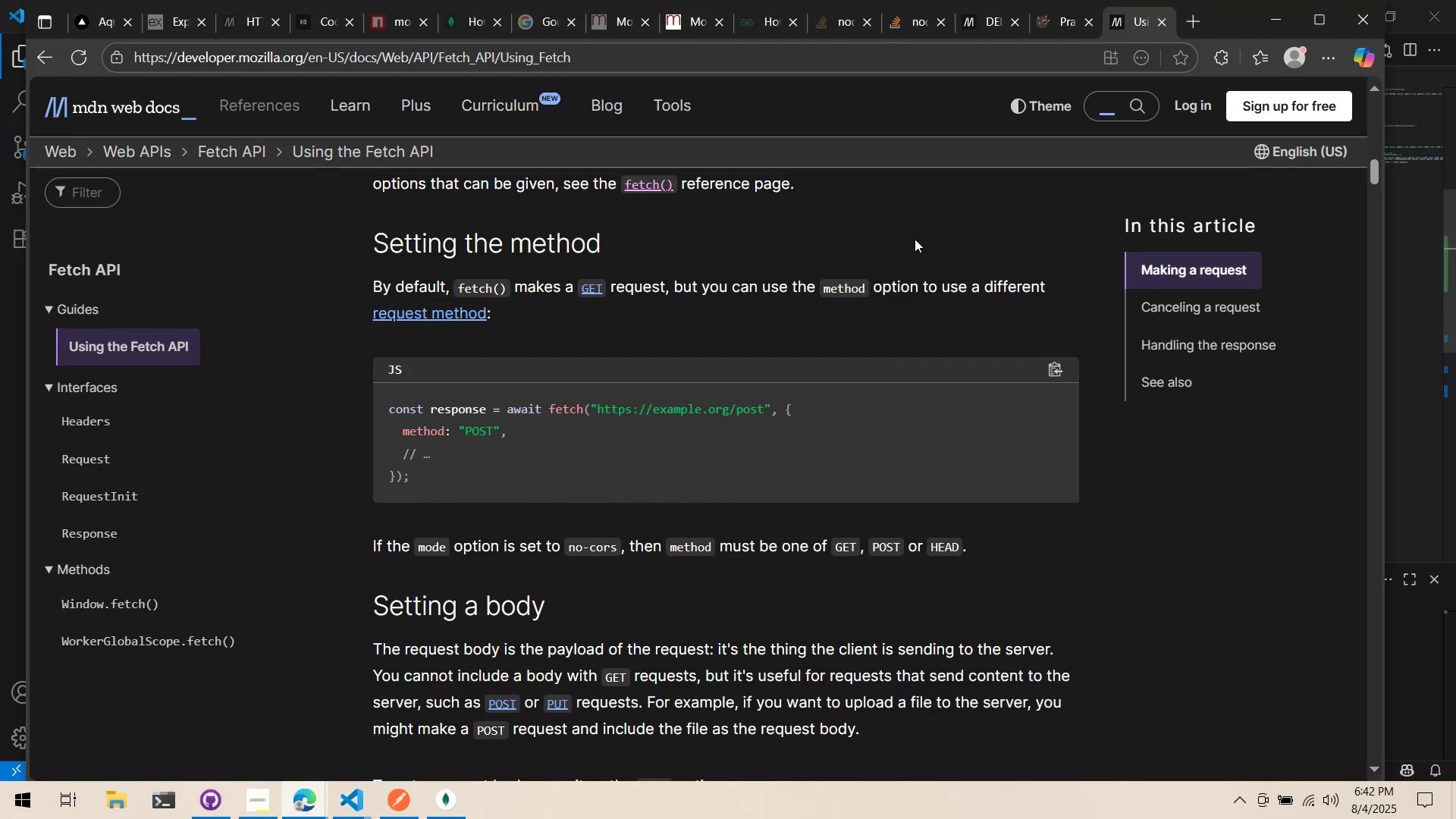 
key(Alt+AltLeft)
 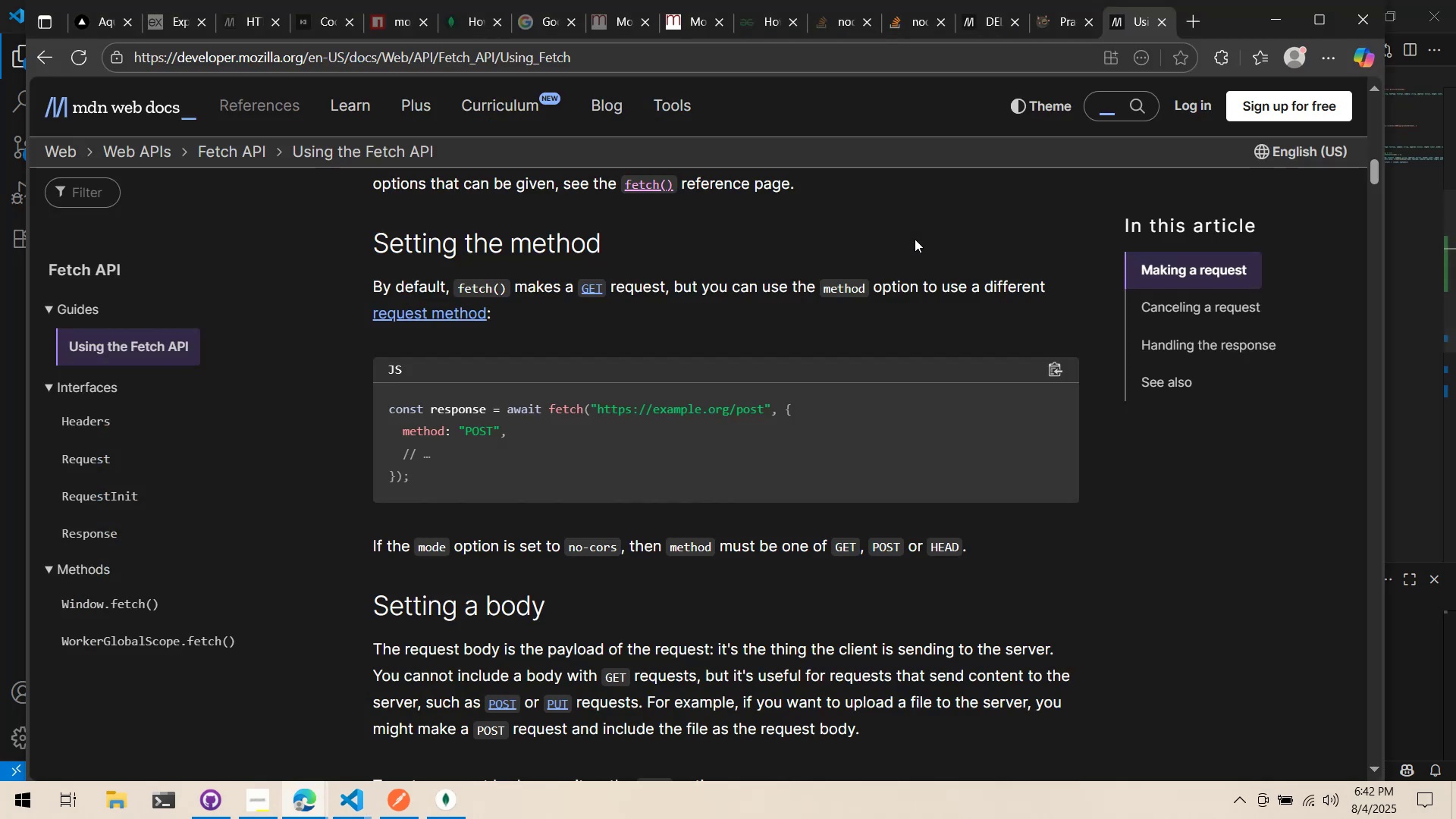 
key(Alt+Tab)
 